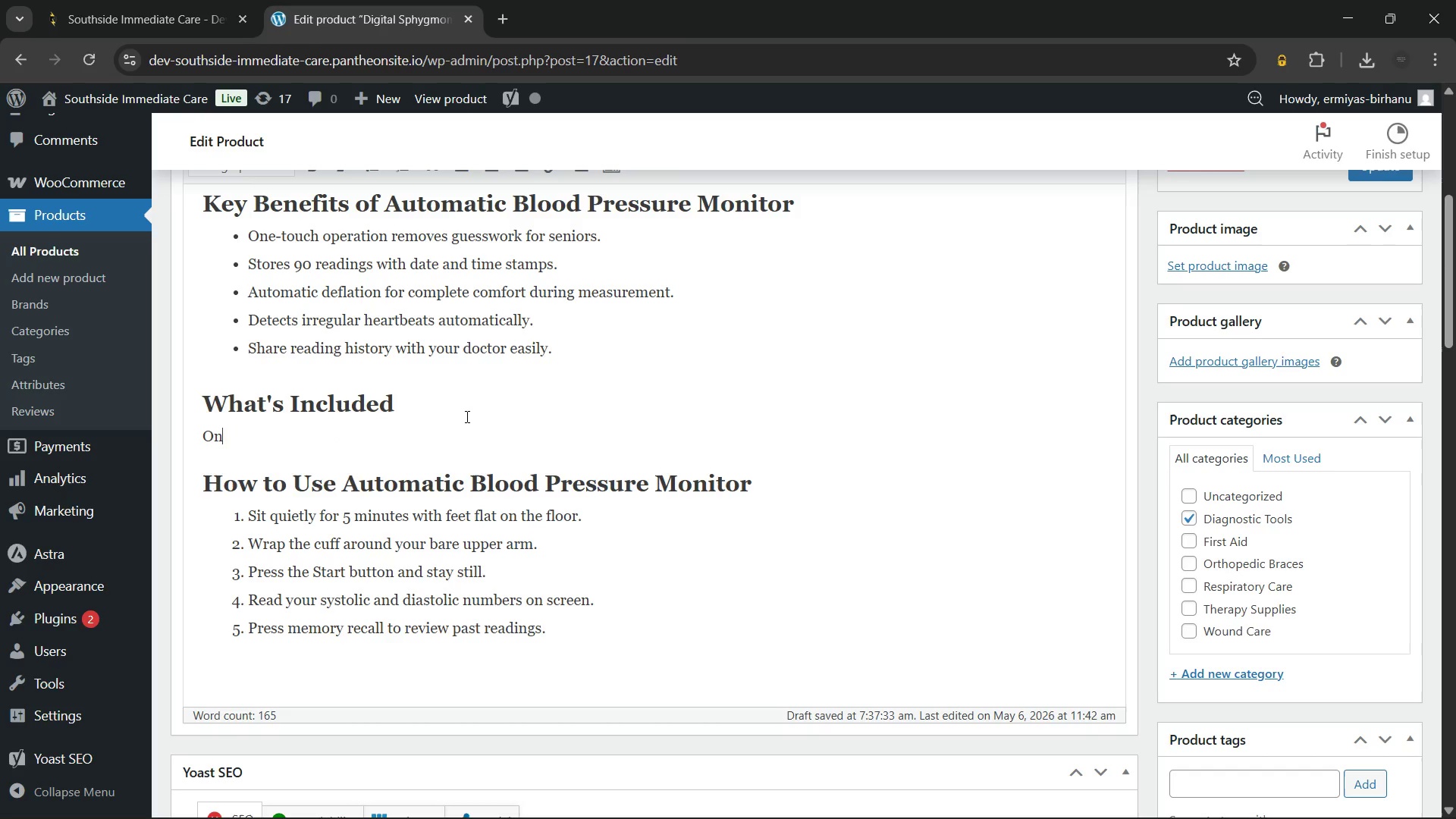 
key(Backspace)
 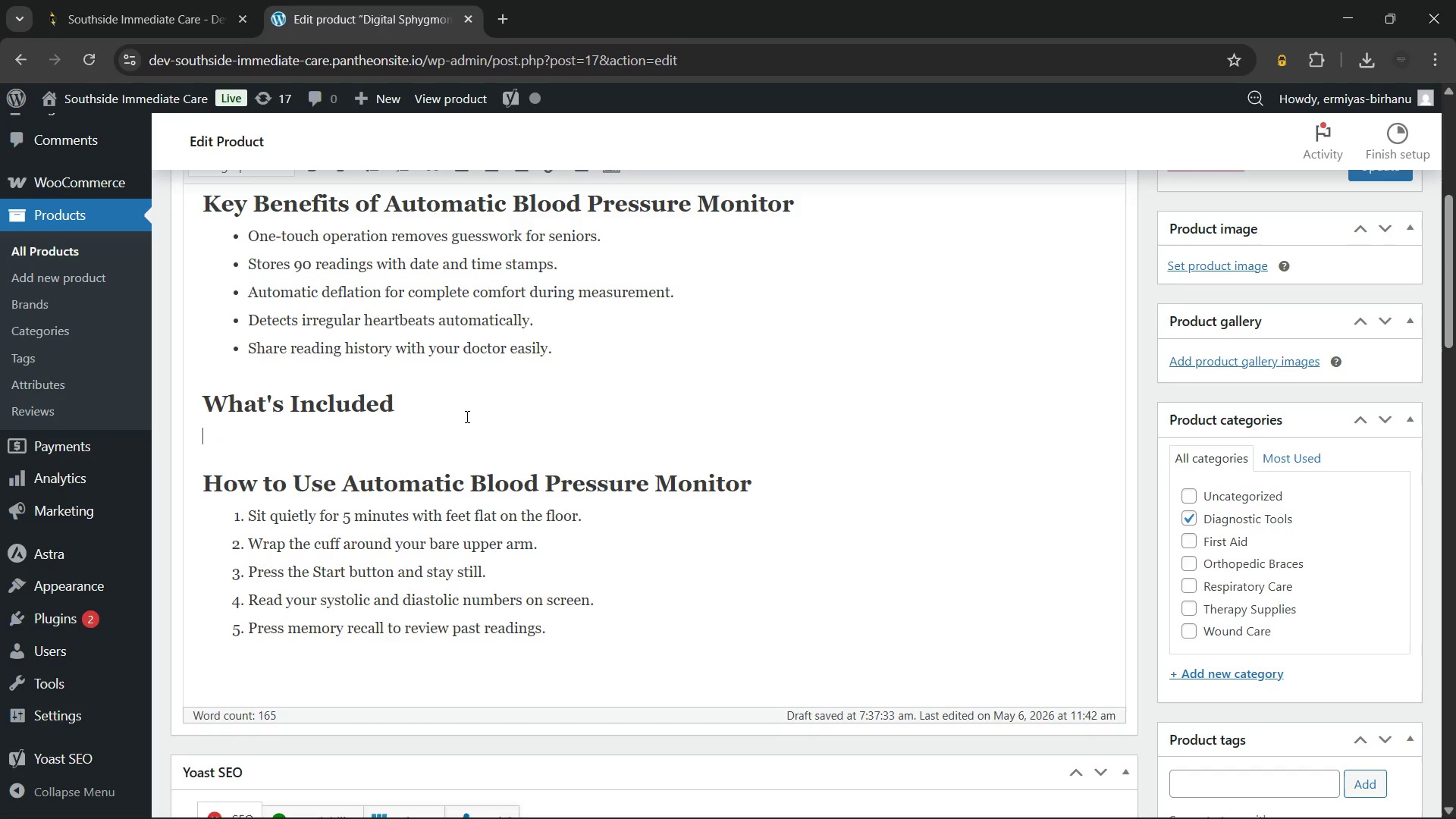 
key(Backspace)
 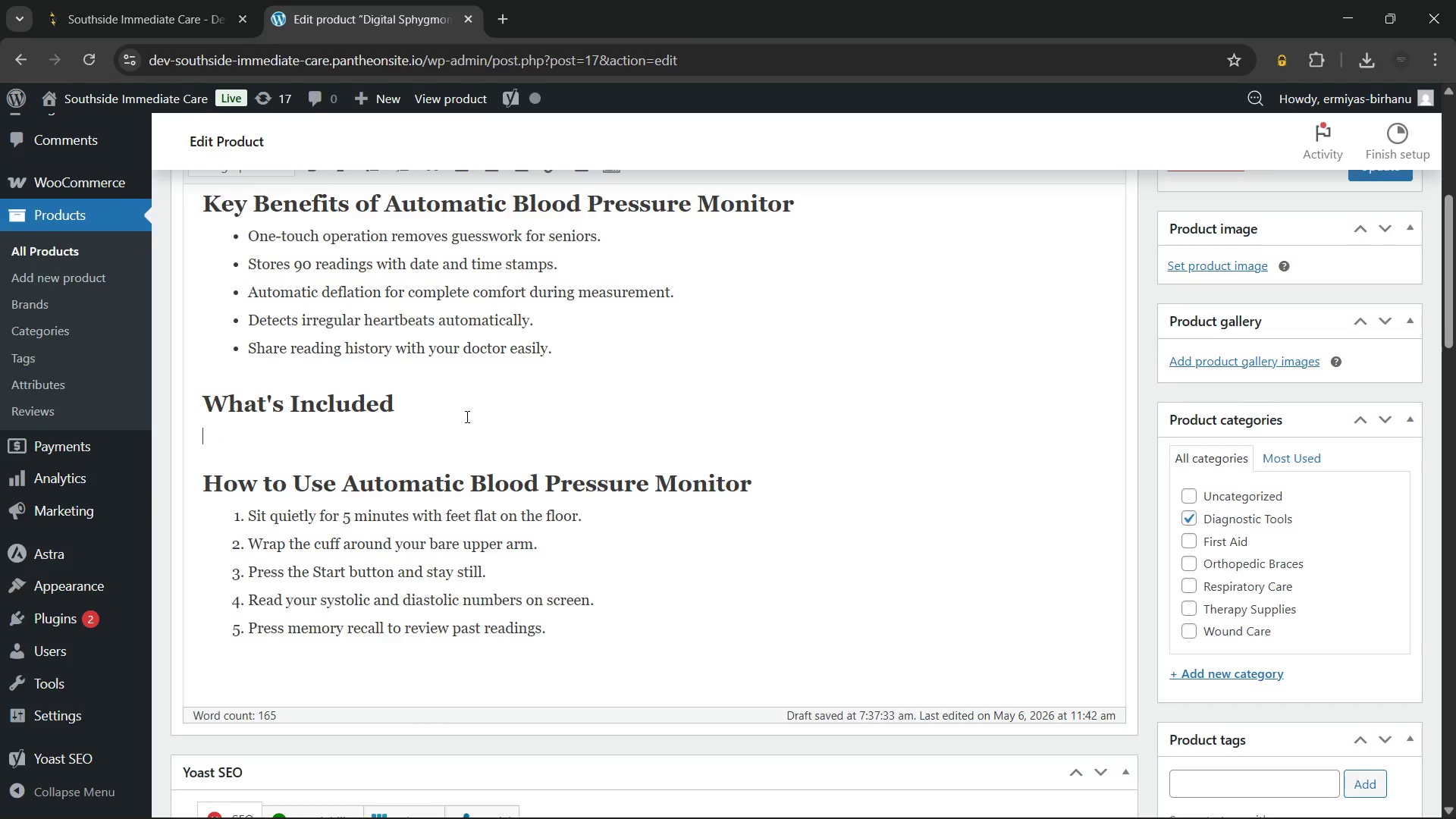 
scroll: coordinate [466, 416], scroll_direction: up, amount: 3.0
 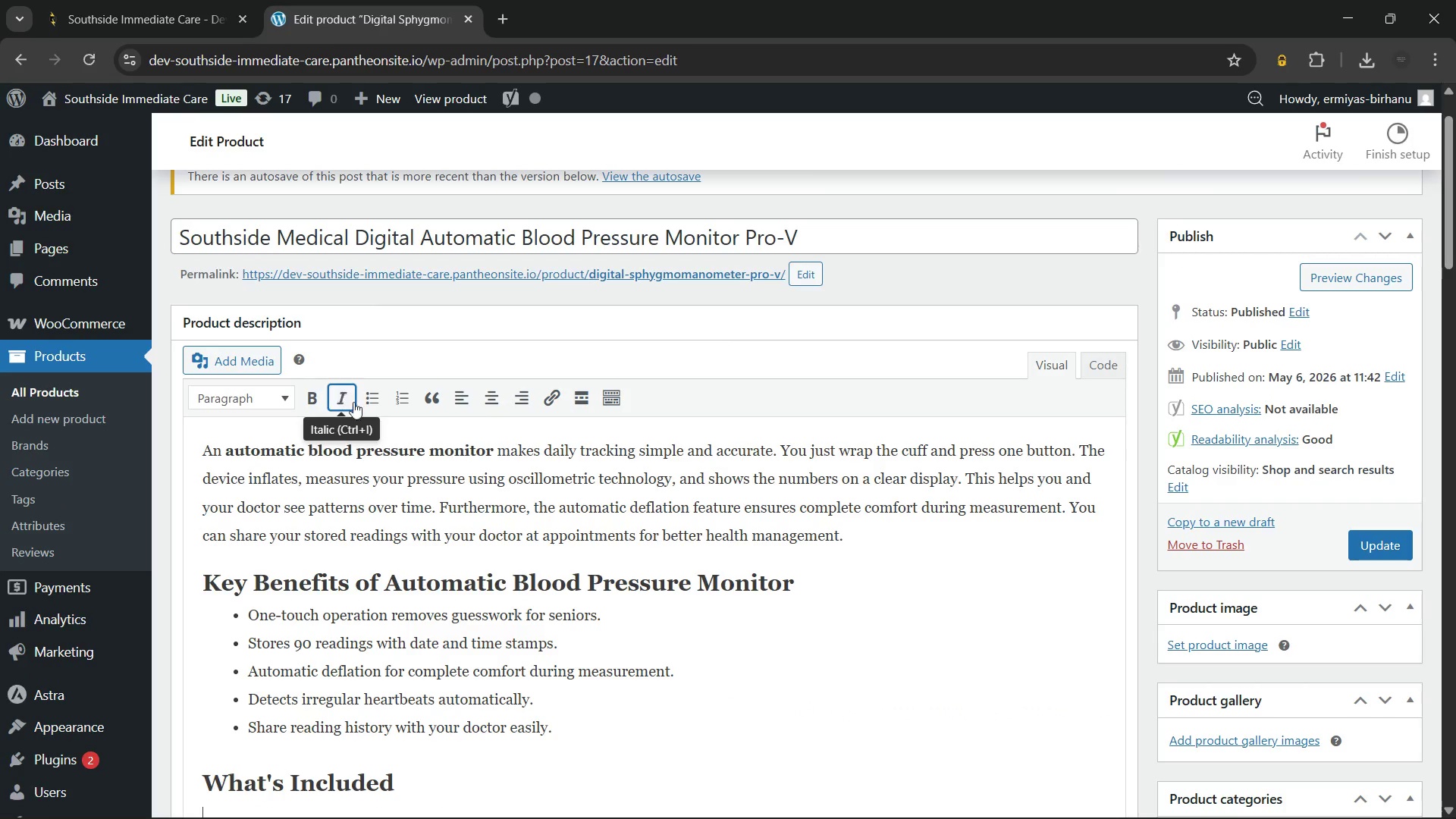 
left_click([362, 400])
 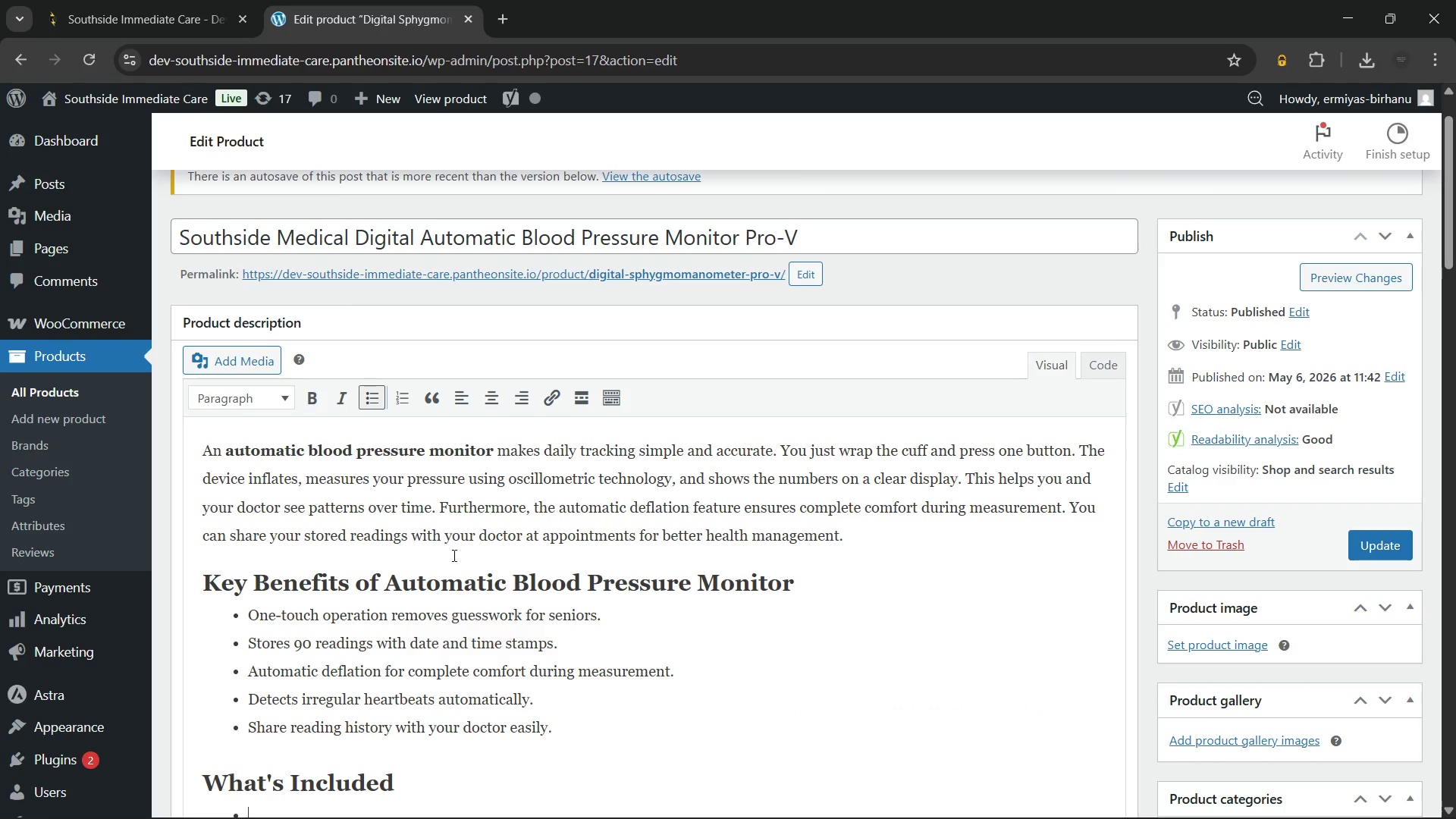 
scroll: coordinate [456, 563], scroll_direction: down, amount: 2.0
 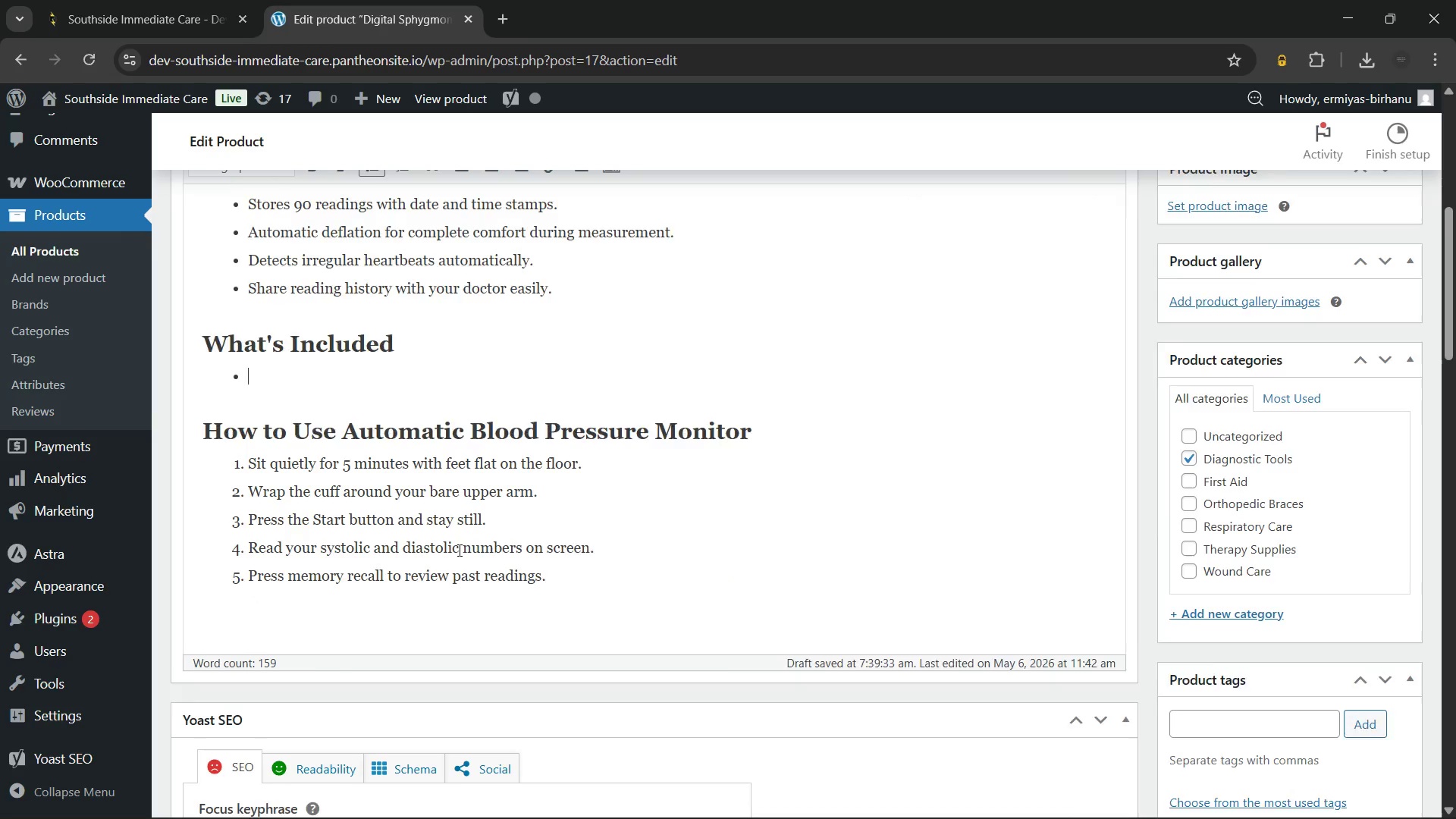 
wait(70.96)
 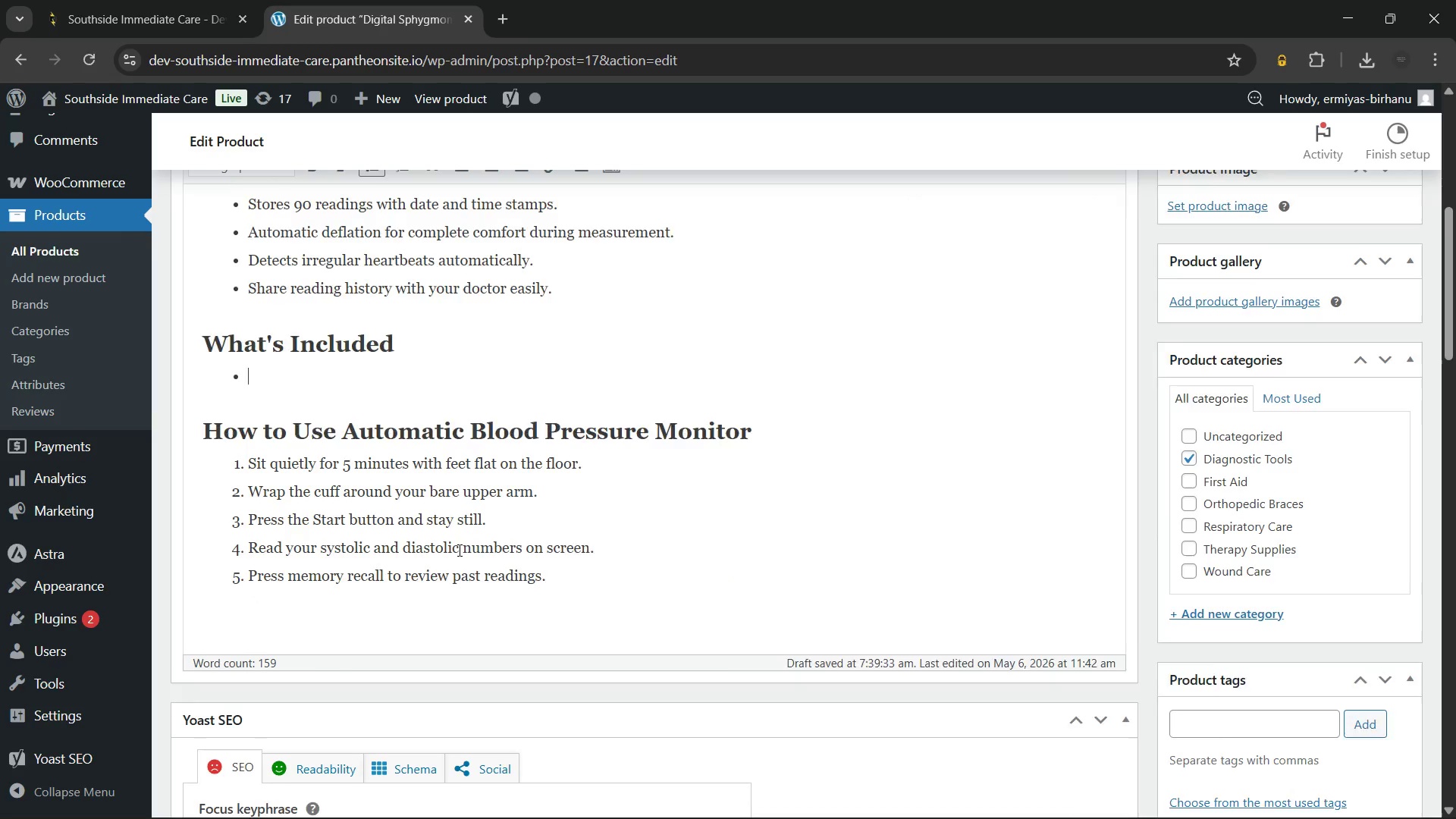 
left_click([322, 176])
 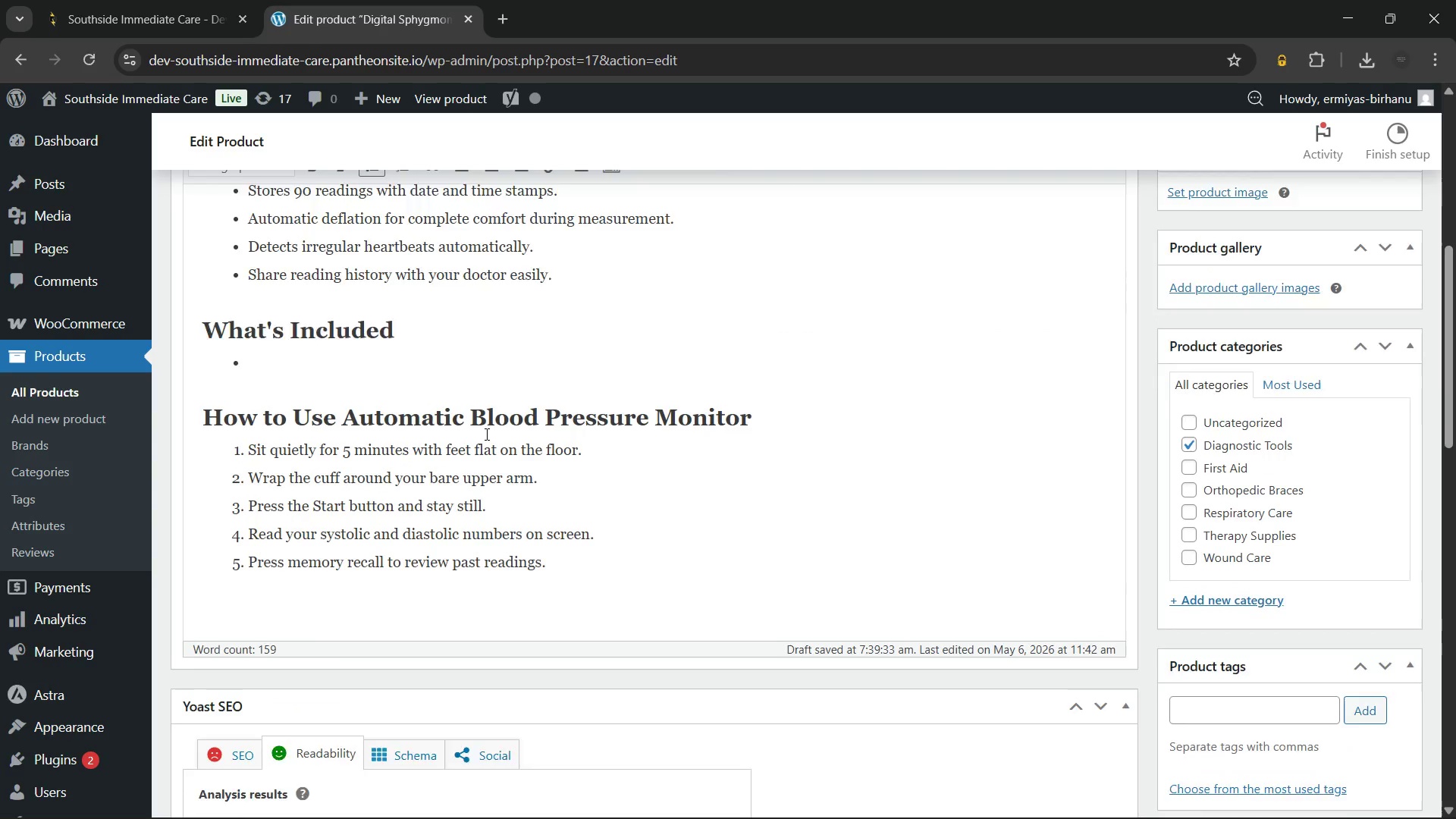 
wait(101.23)
 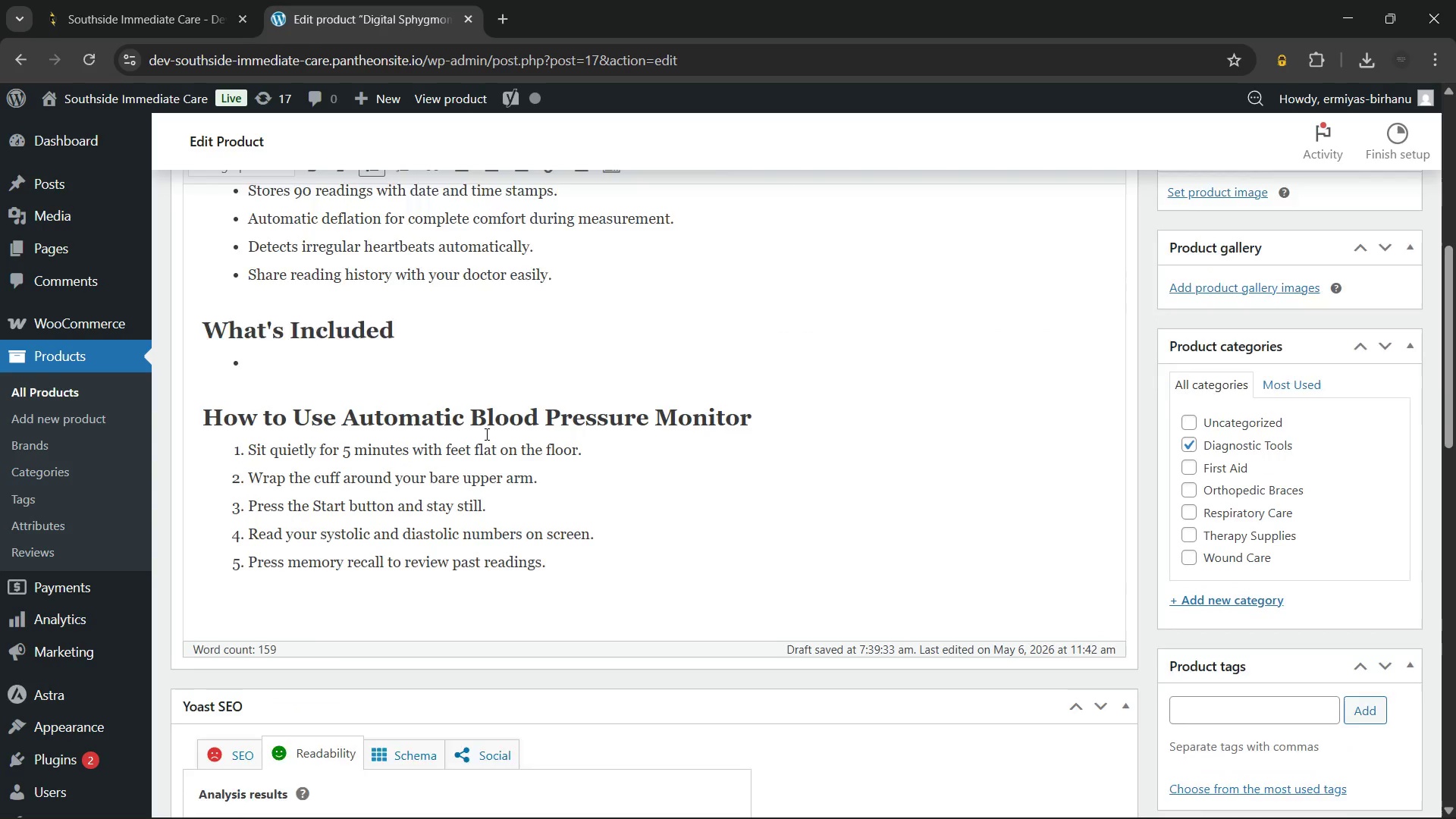 
left_click([495, 603])
 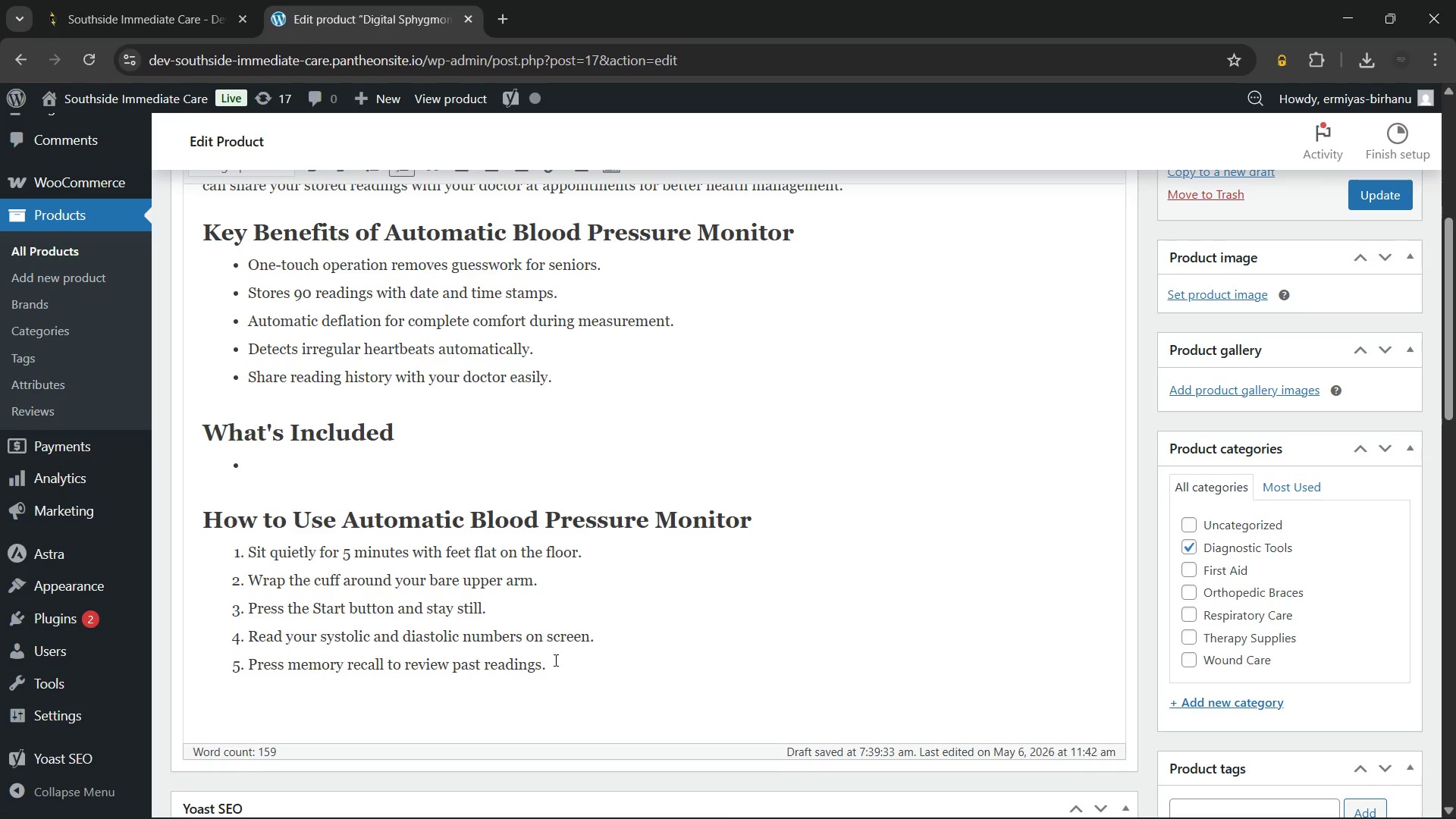 
left_click([557, 661])
 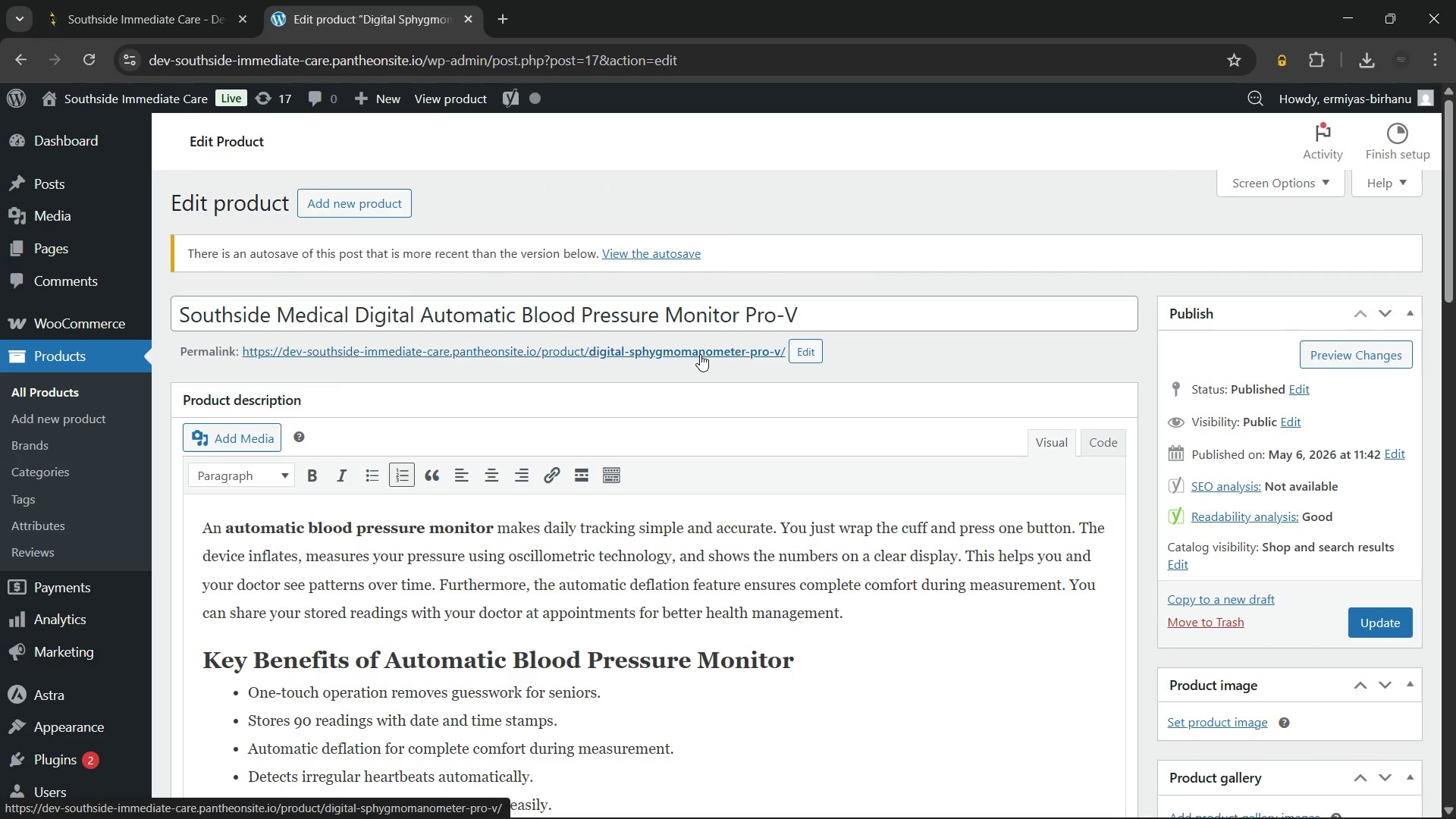 
wait(155.03)
 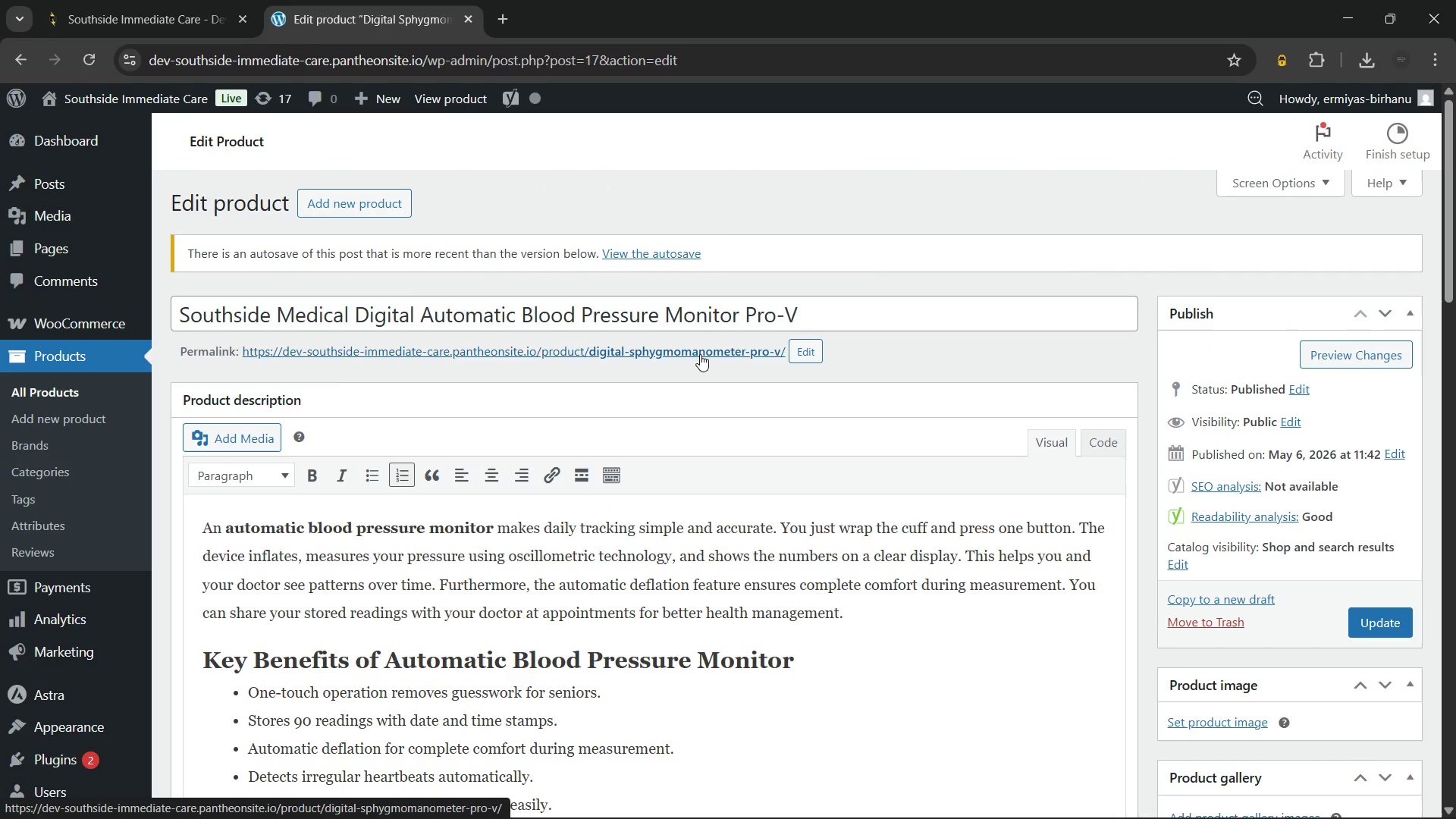 
scroll: coordinate [645, 558], scroll_direction: down, amount: 3.0
 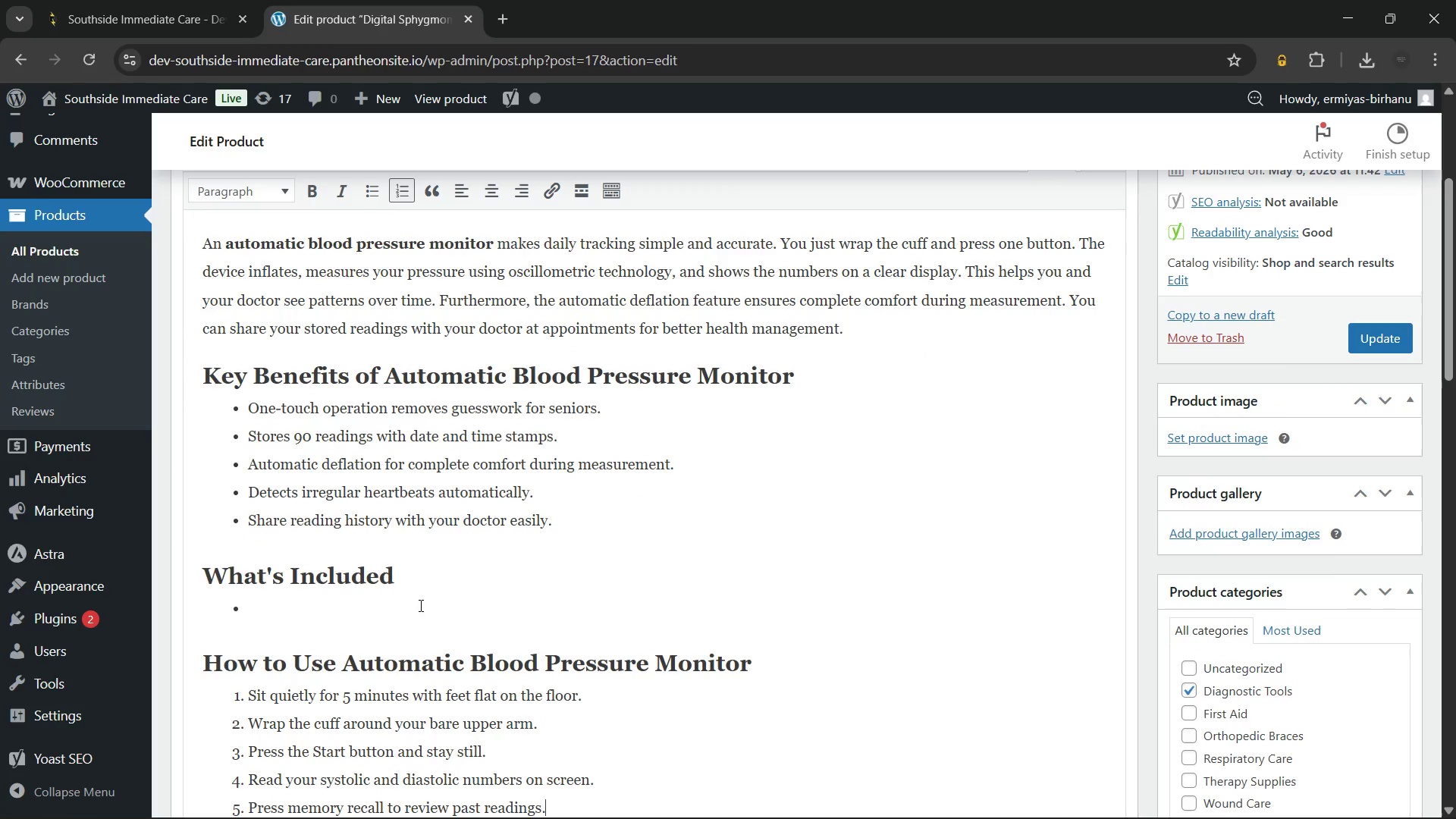 
left_click([408, 608])
 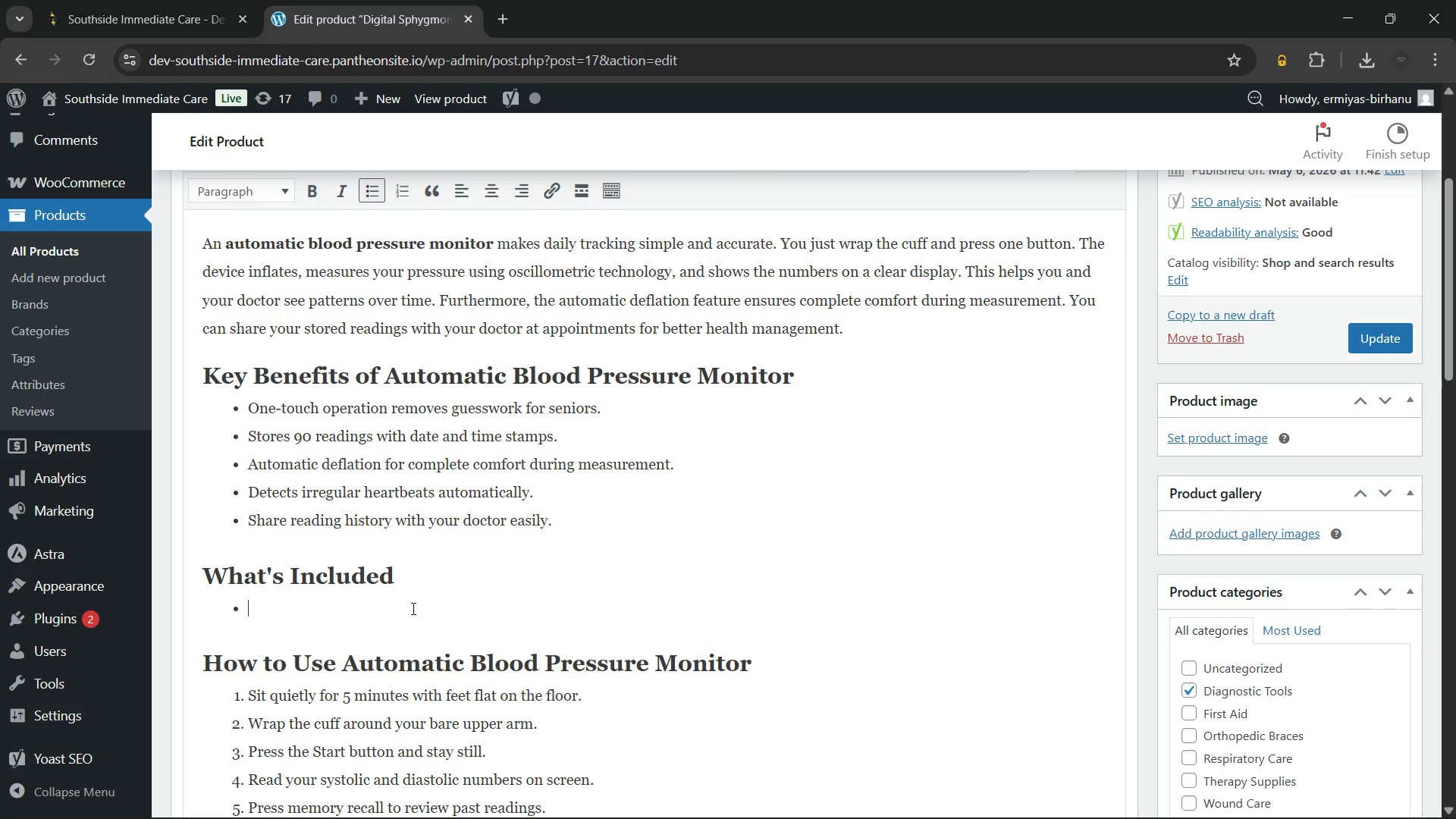 
type(One digital blood pressure monitor unit.)
 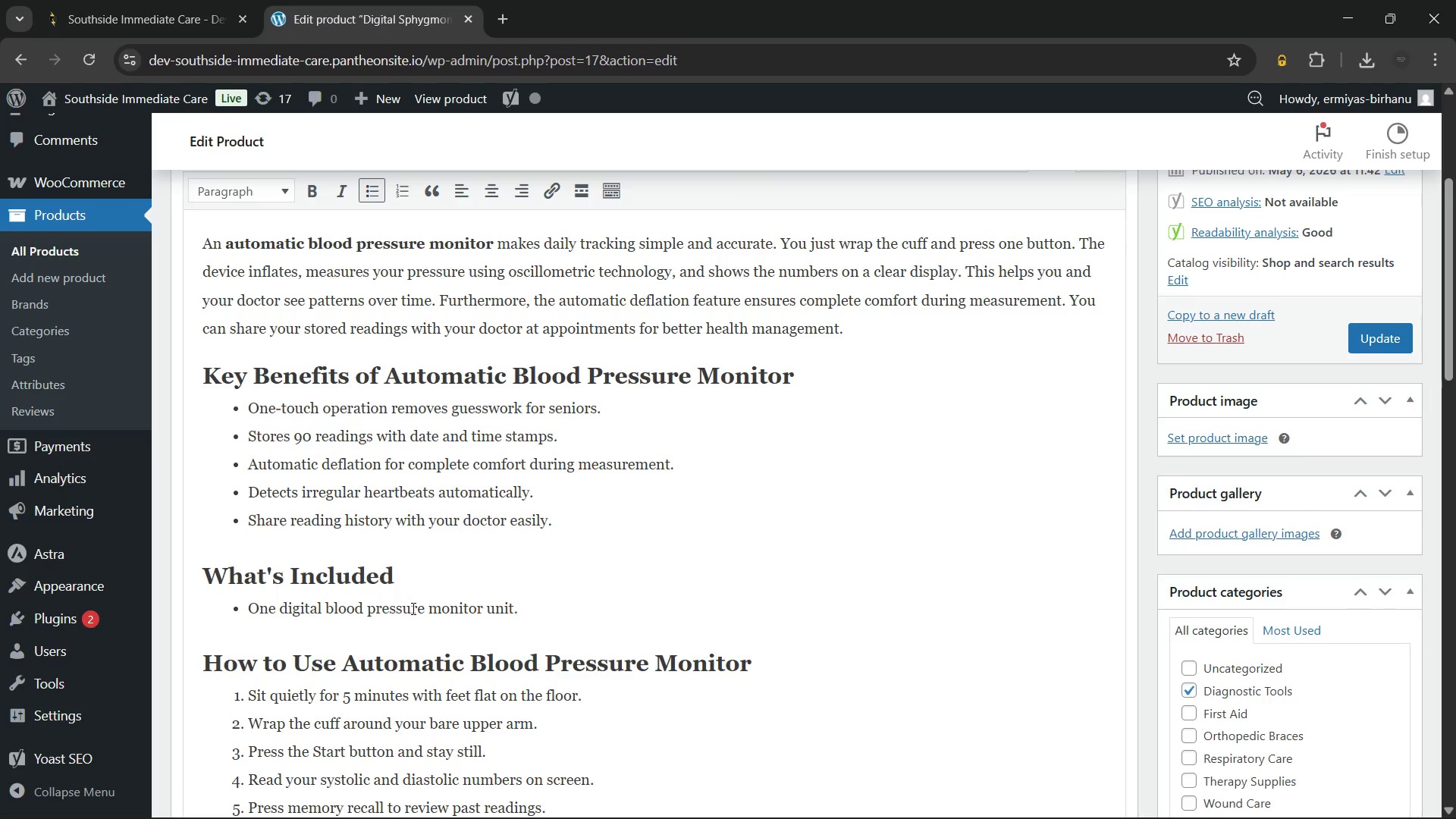 
key(Enter)
 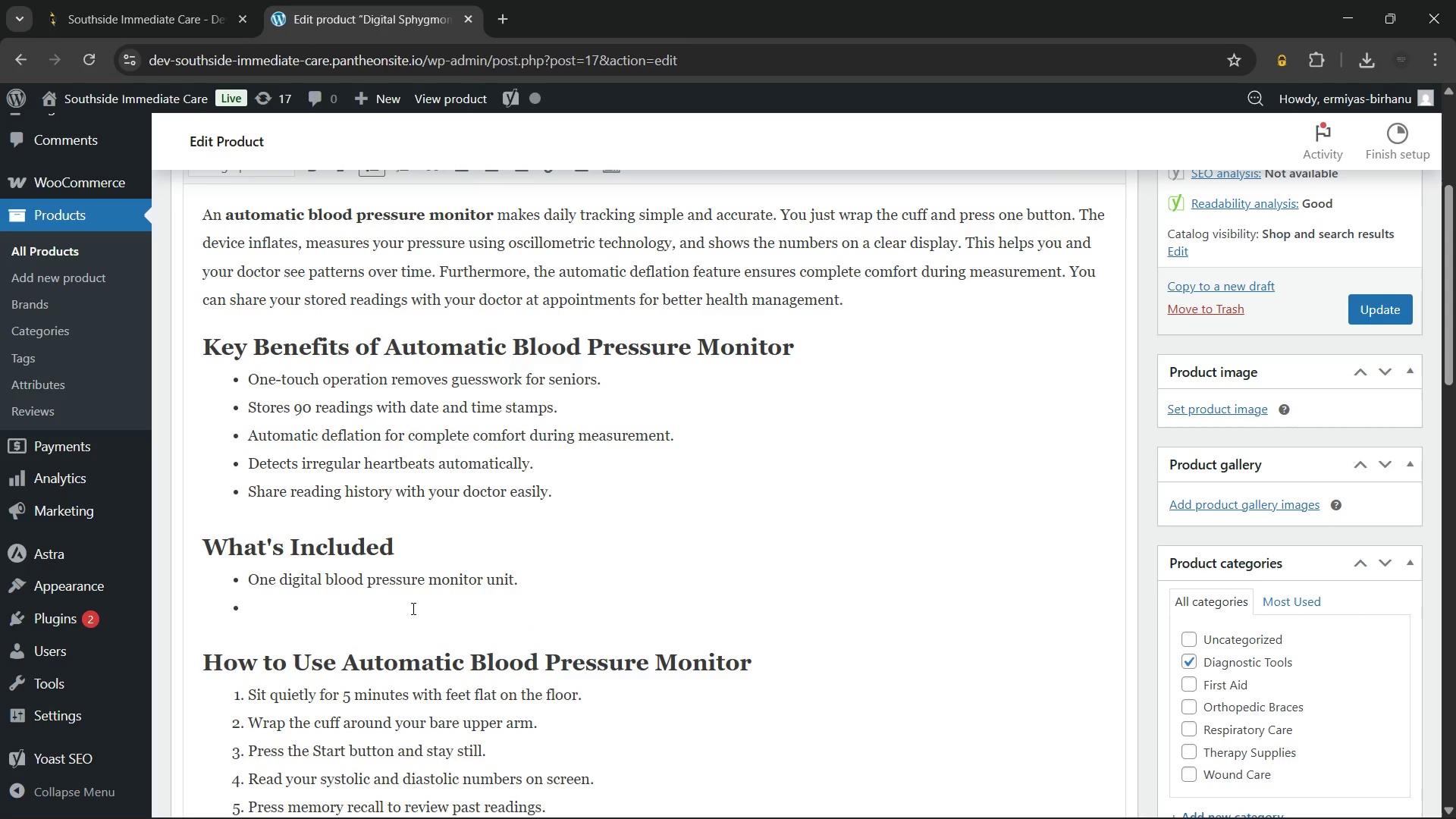 
type(Adult [NumLock]-sized cuff with tubing.)
 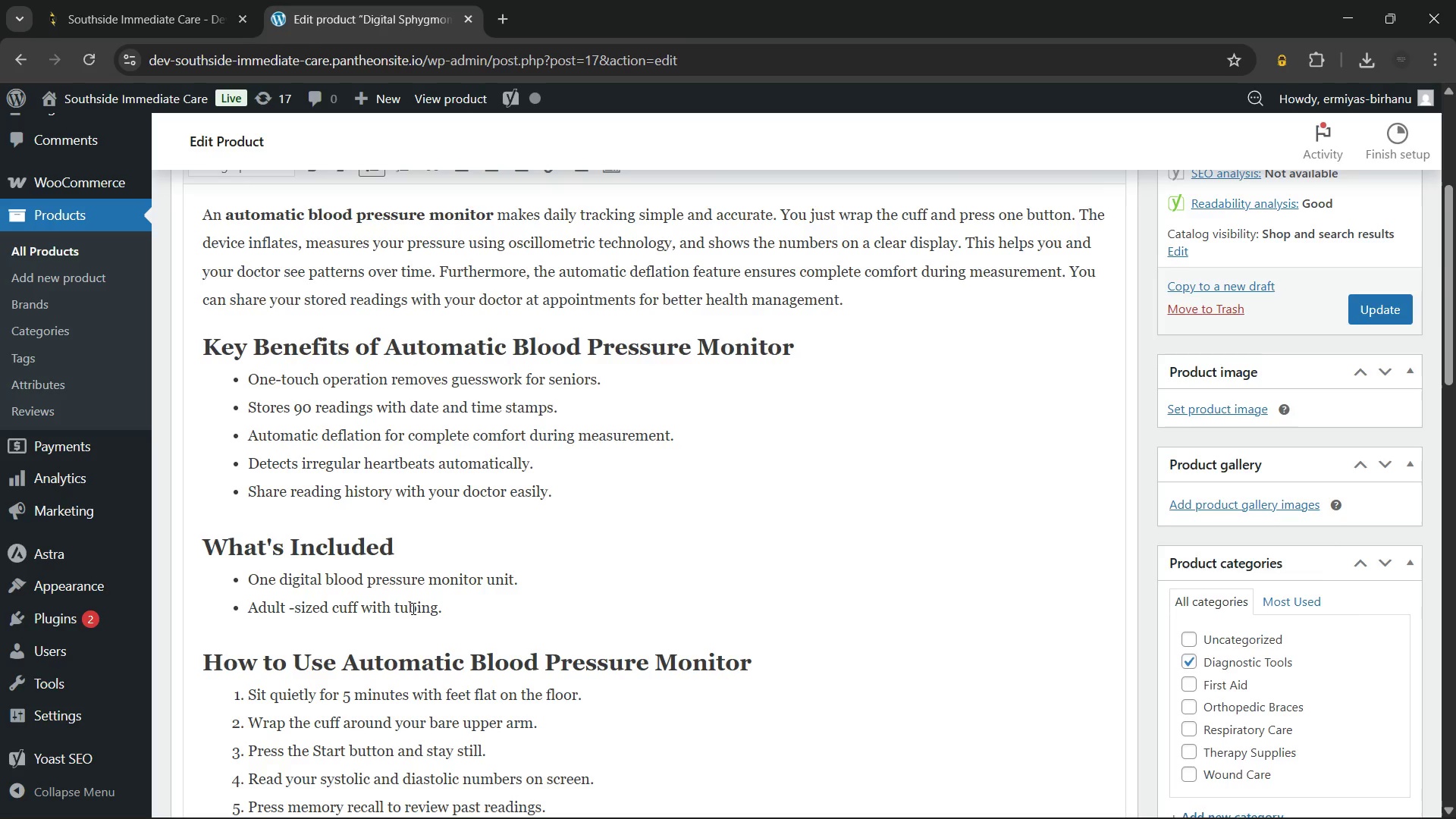 
key(Enter)
 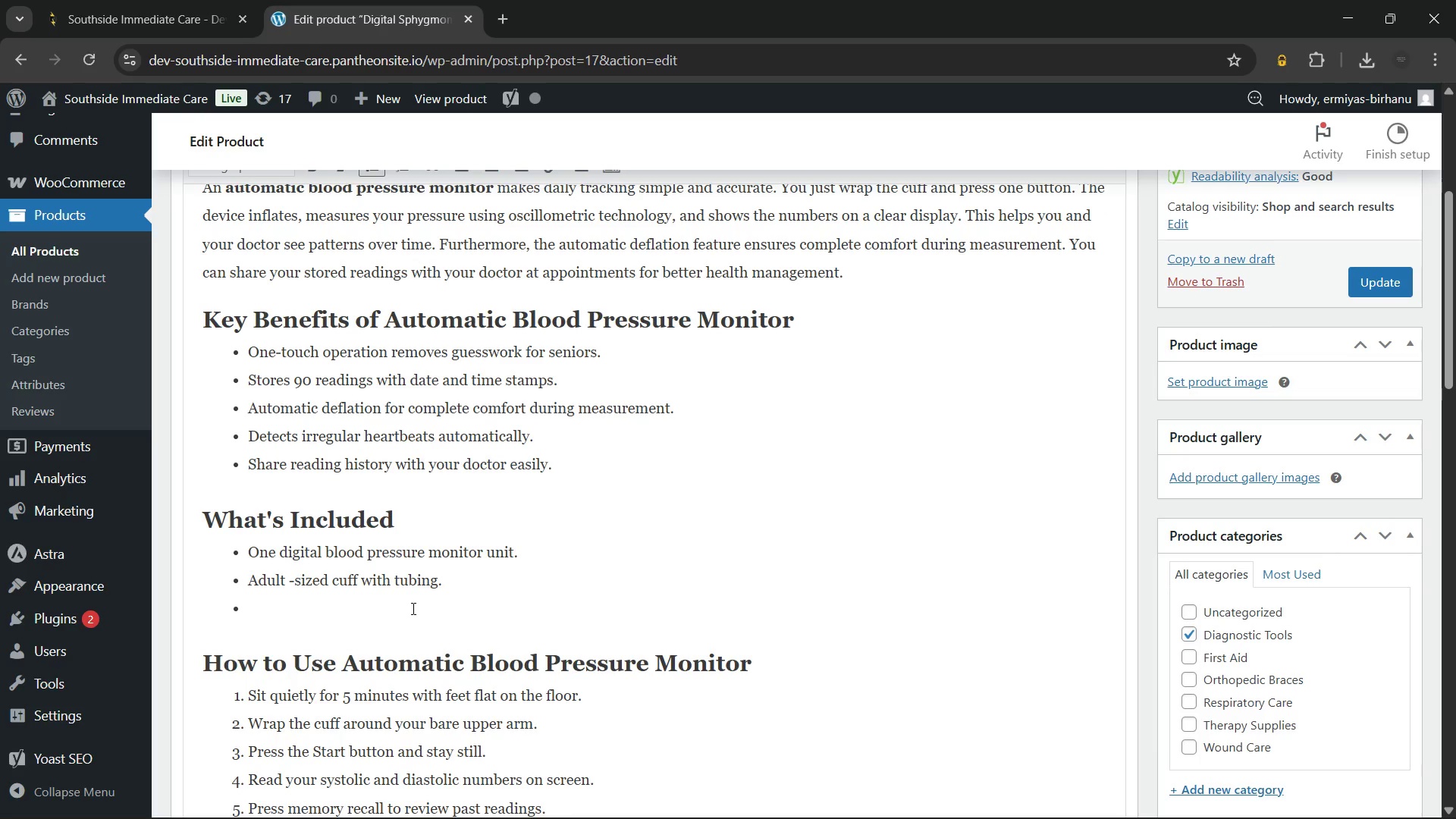 
type(4 AAA batteries for immediate use.)
 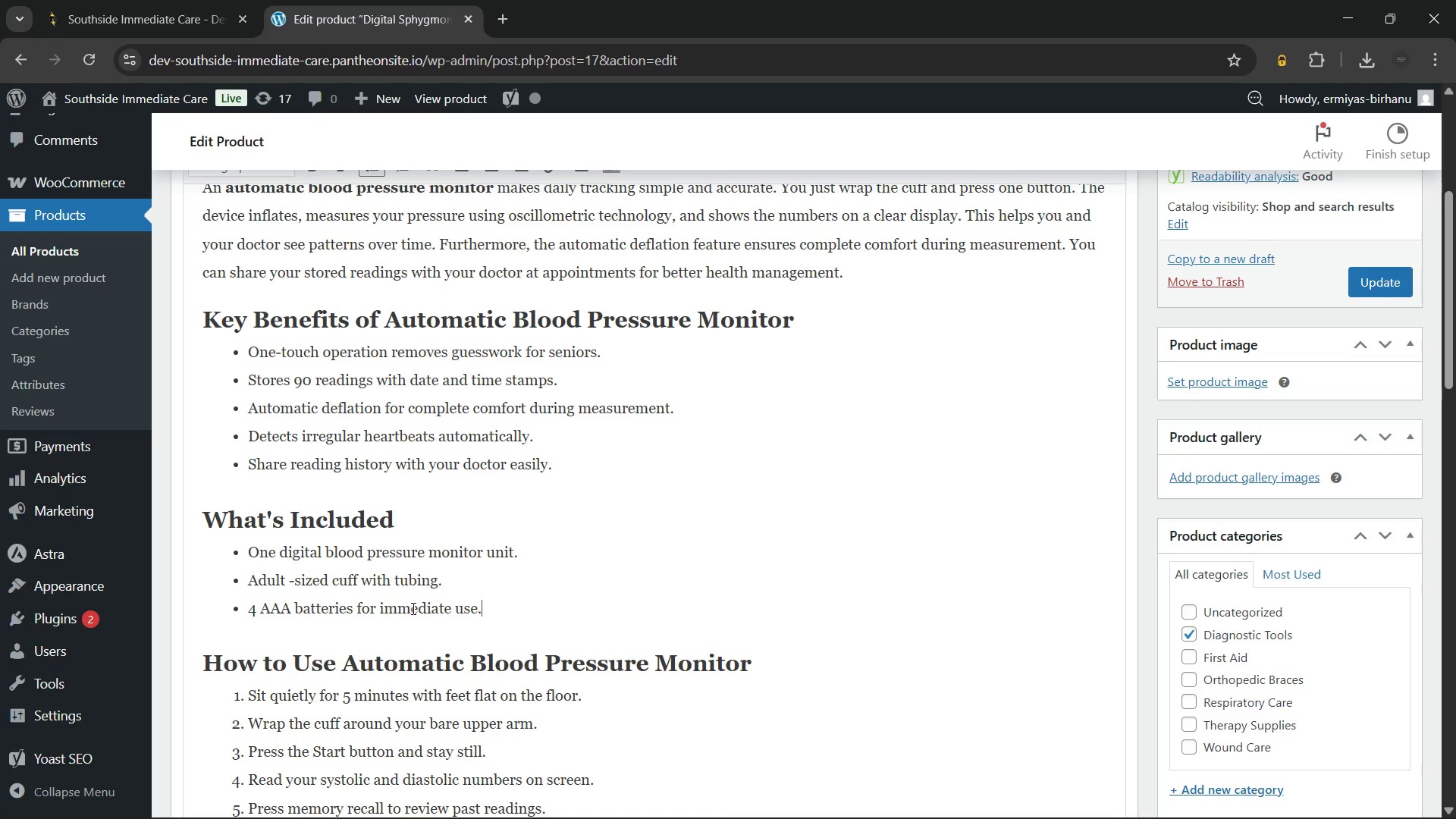 
key(Enter)
 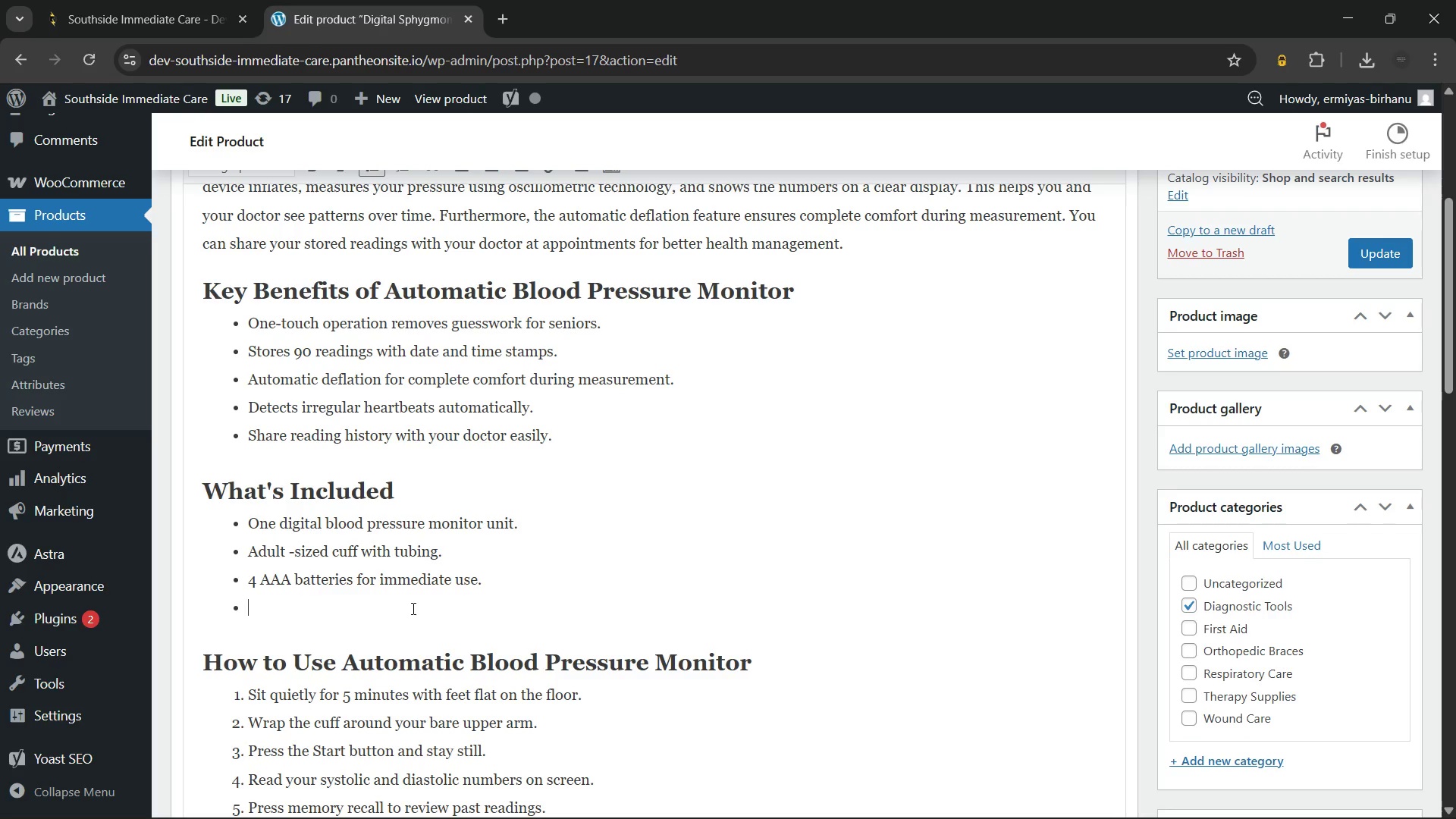 
type(So)
key(Backspace)
type(torage b)
key(Backspace)
type(pouch)
 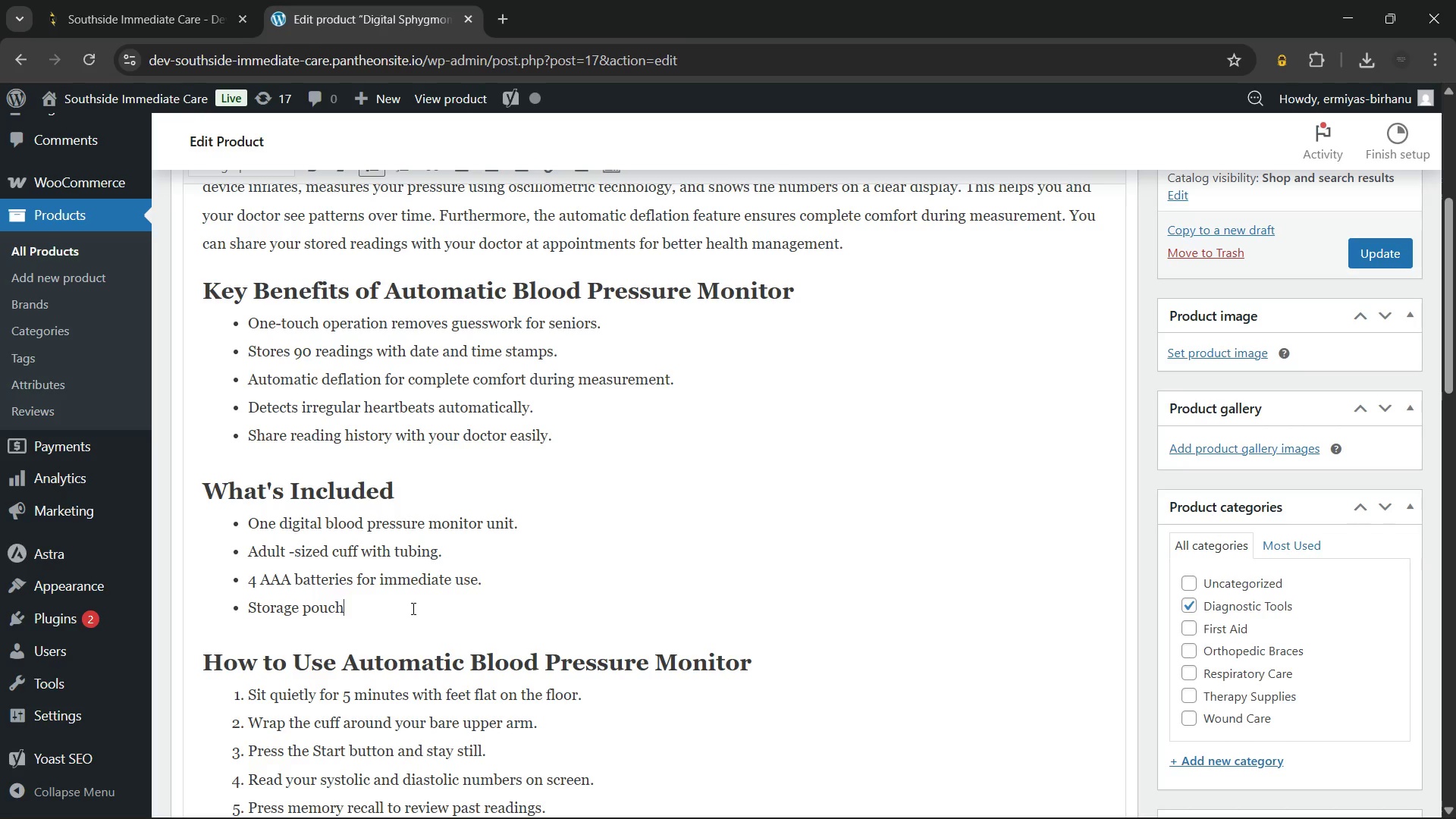 
wait(31.55)
 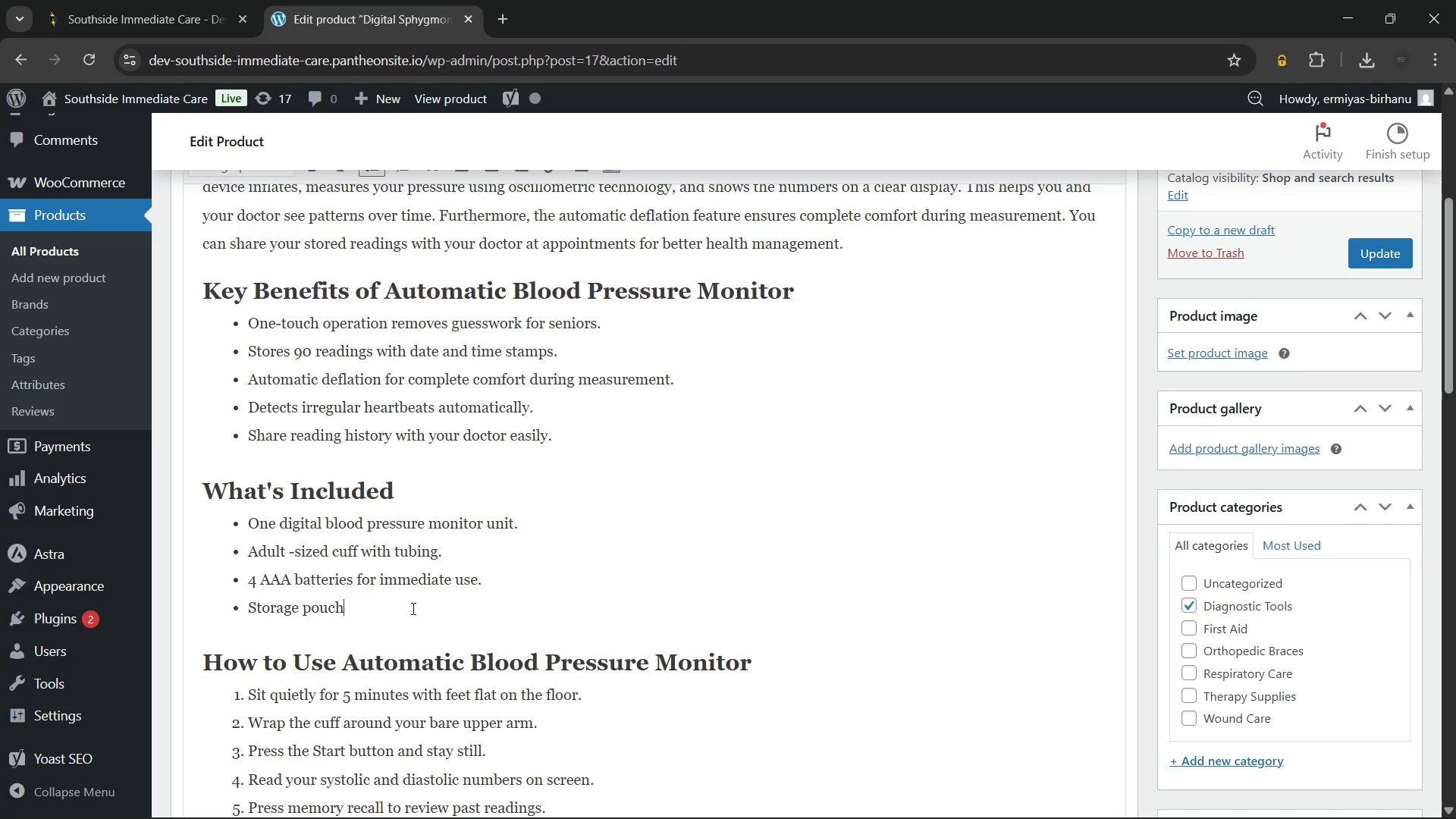 
type( and user )
 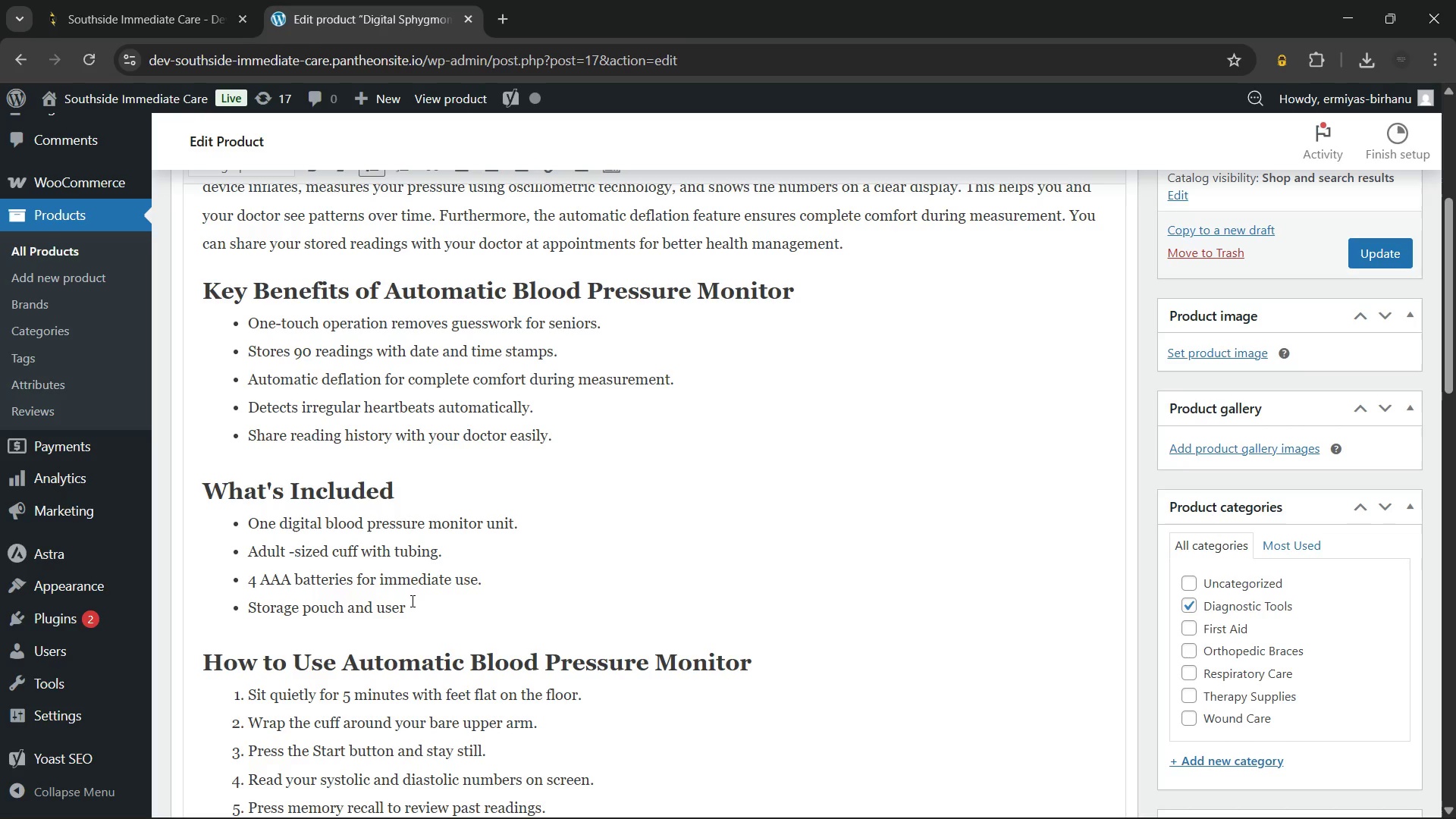 
type(mo)
key(Backspace)
type(anual.)
 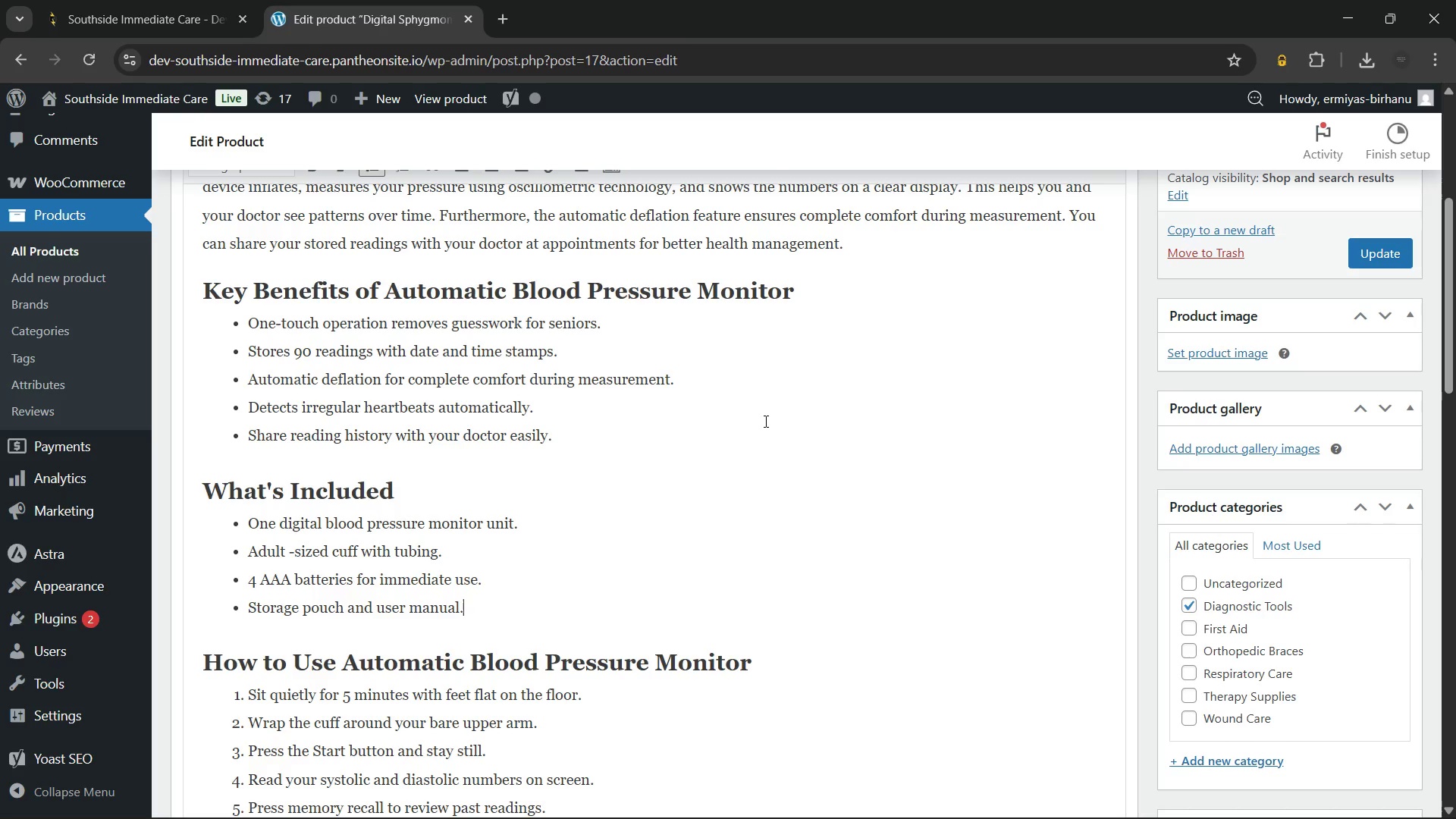 
wait(5.45)
 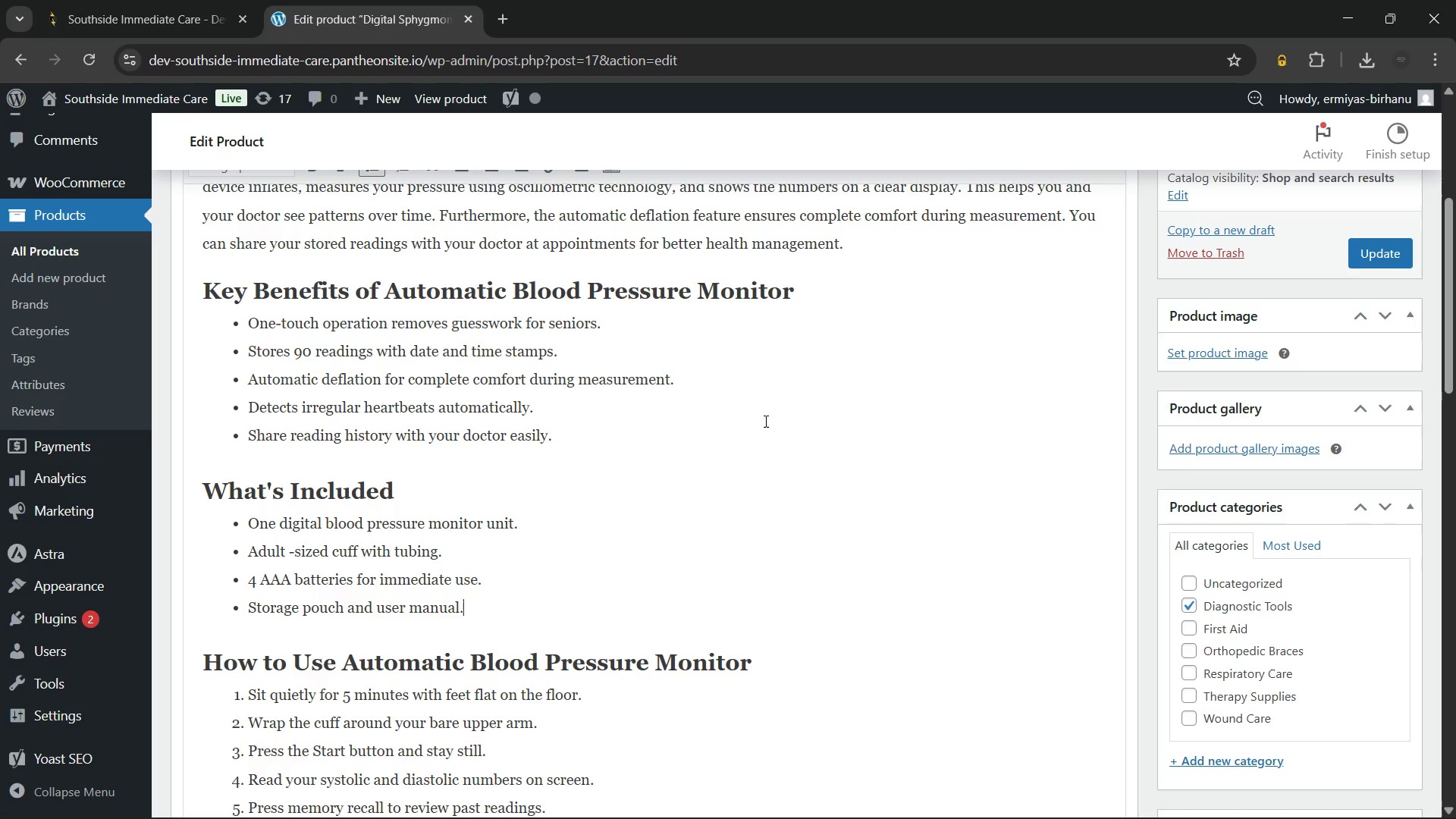 
scroll: coordinate [684, 407], scroll_direction: down, amount: 1.0
 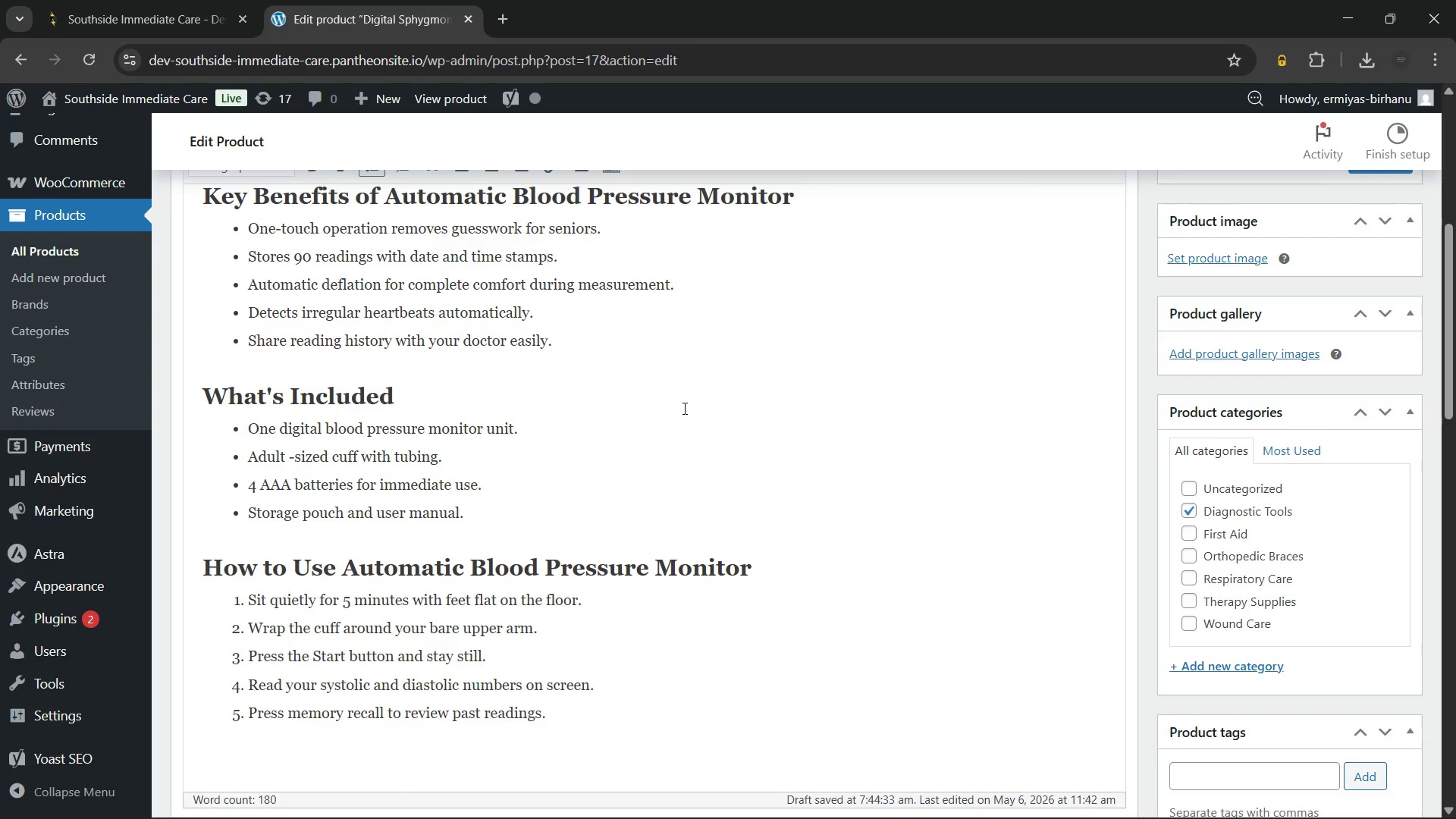 
scroll: coordinate [689, 383], scroll_direction: up, amount: 1.0
 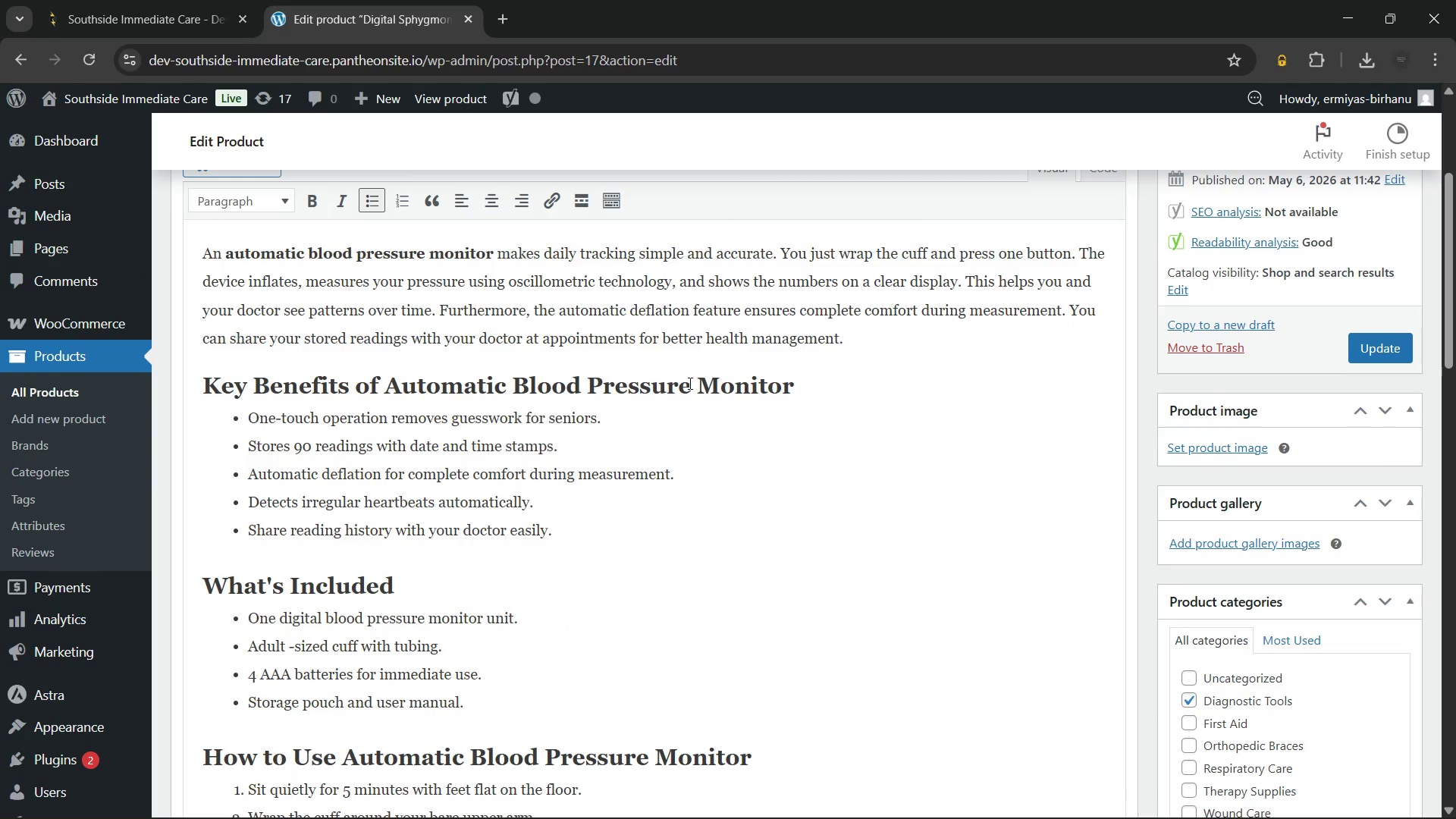 
scroll: coordinate [689, 381], scroll_direction: down, amount: 3.0
 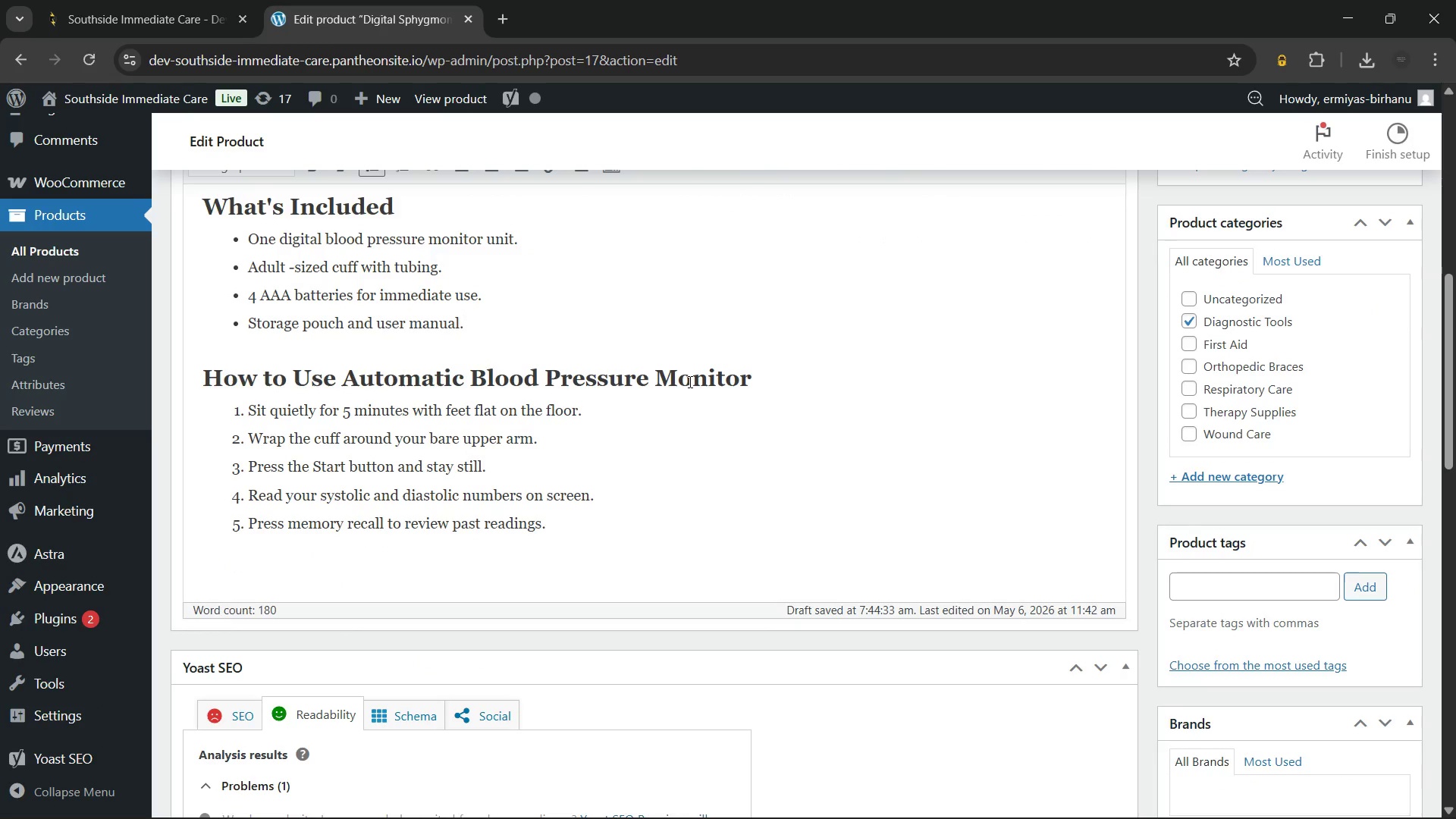 
scroll: coordinate [689, 381], scroll_direction: up, amount: 4.0
 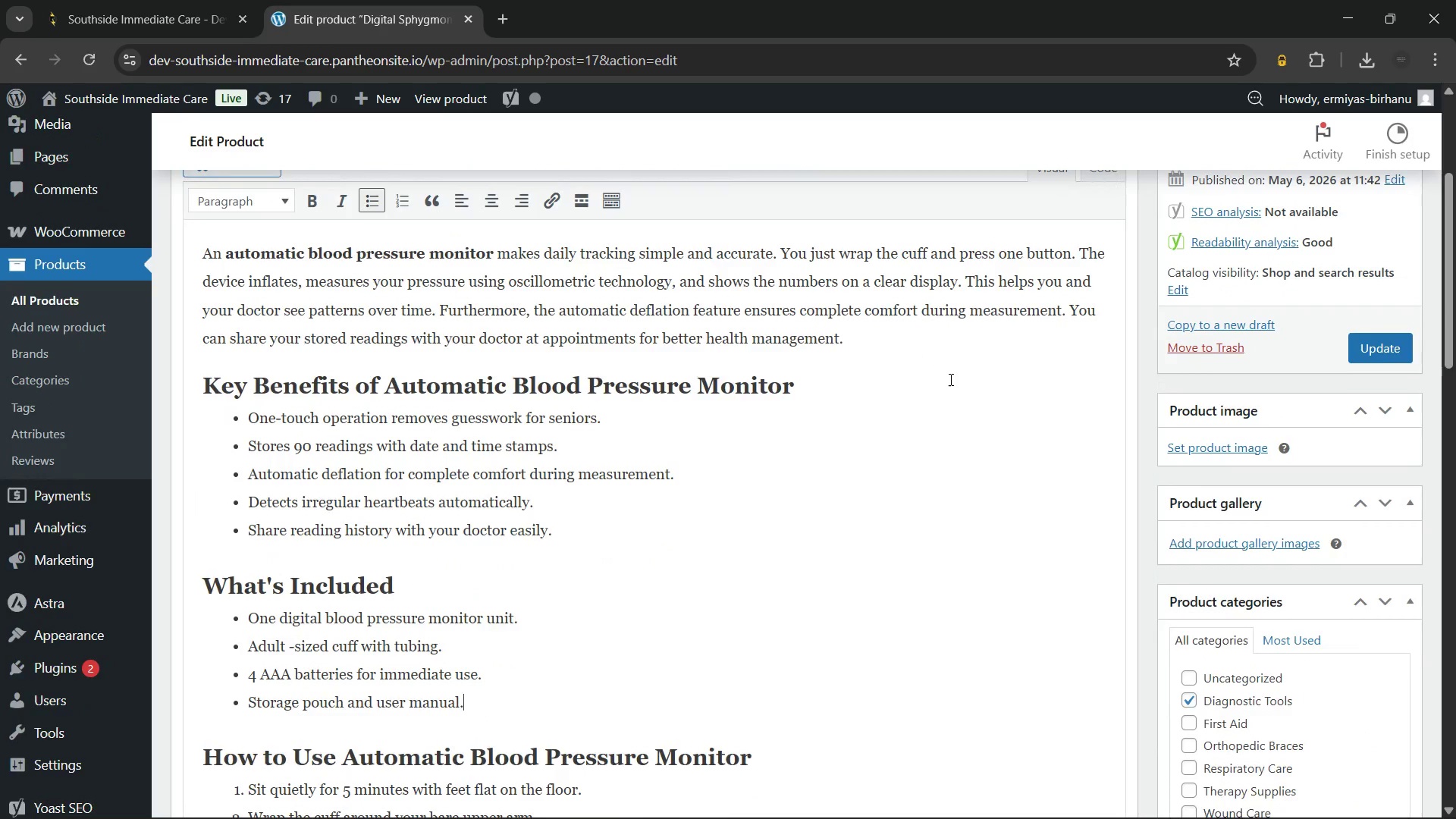 
scroll: coordinate [949, 379], scroll_direction: none, amount: 0.0
 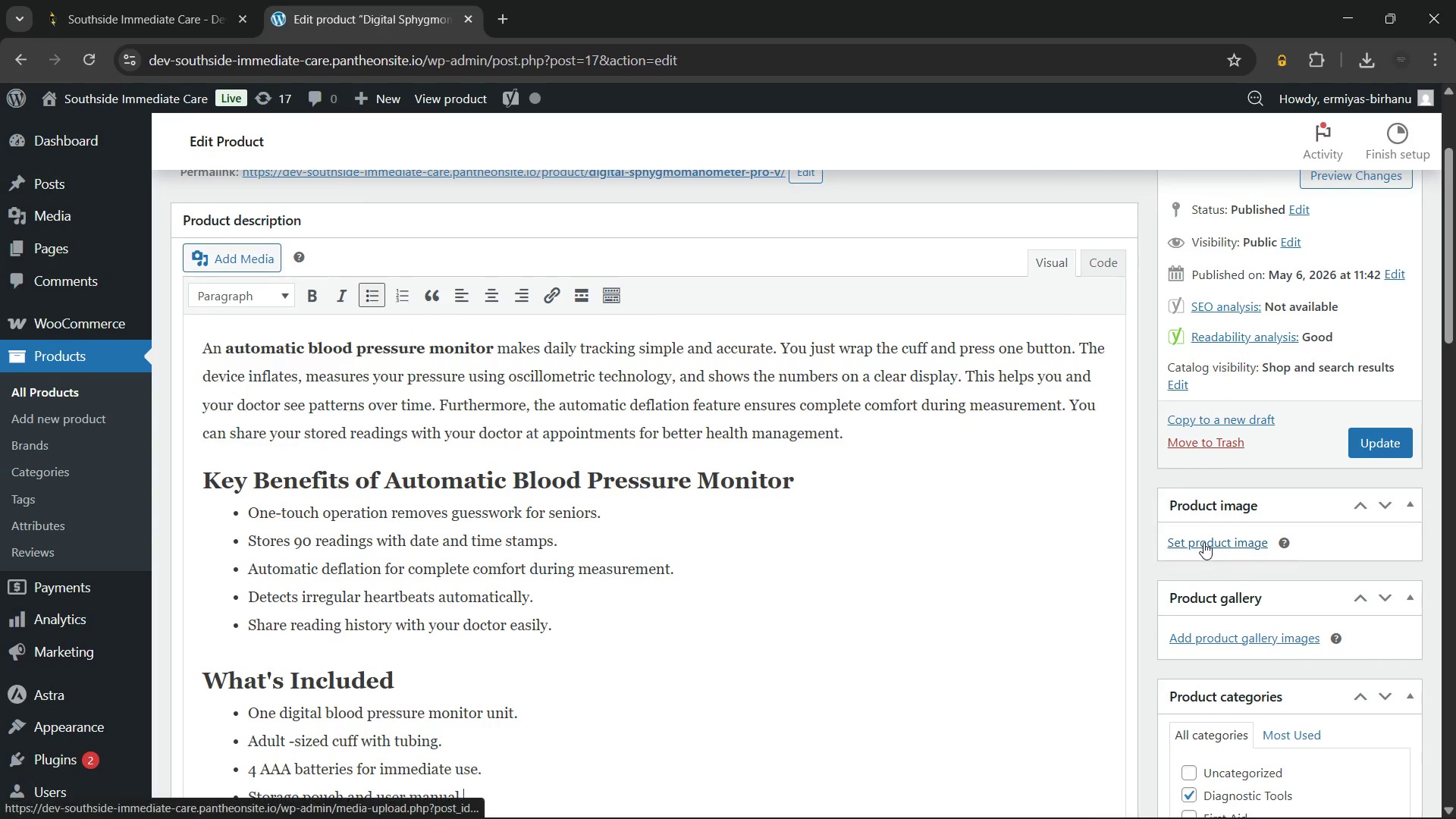 
left_click([1203, 542])
 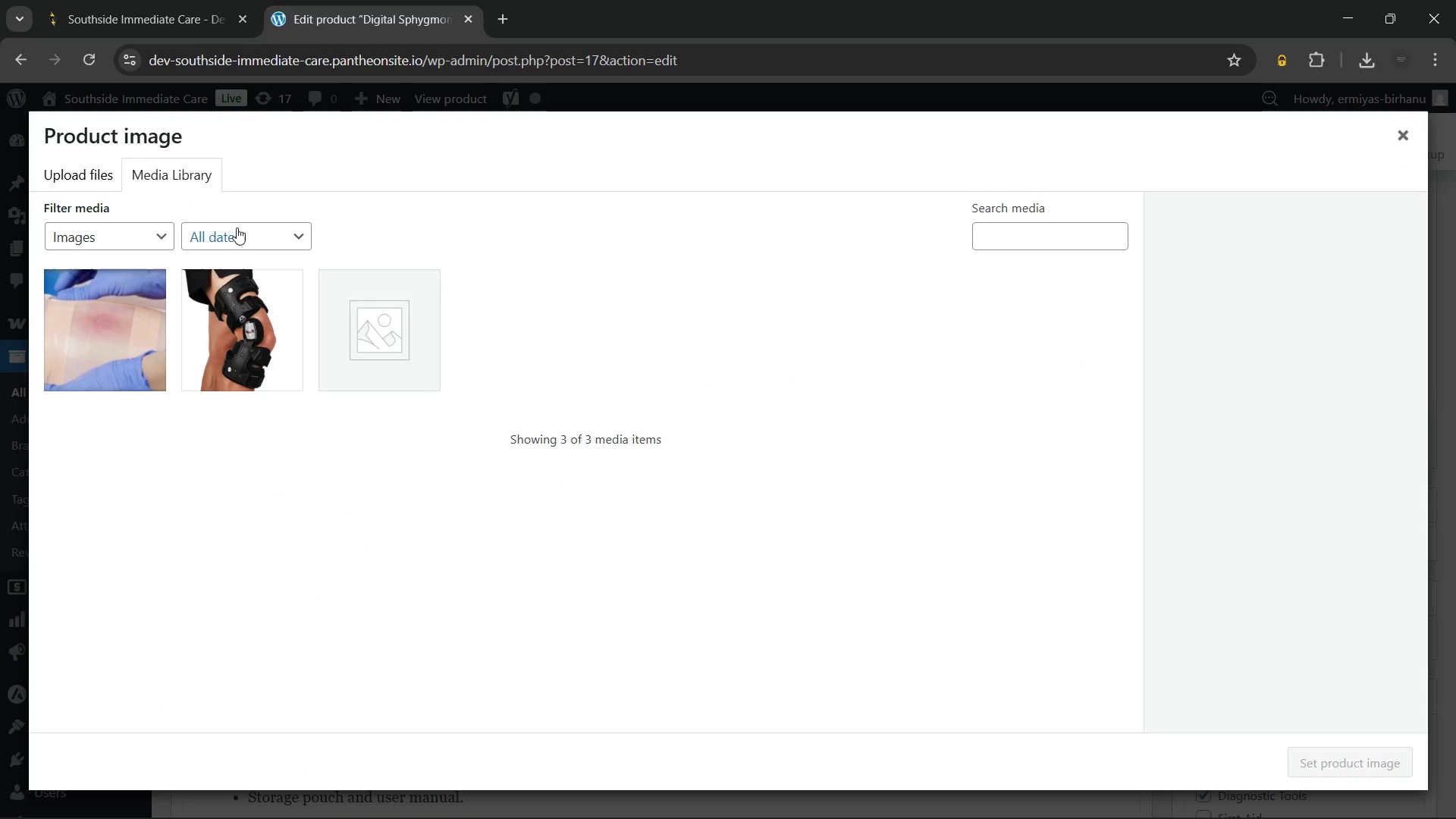 
left_click([75, 177])
 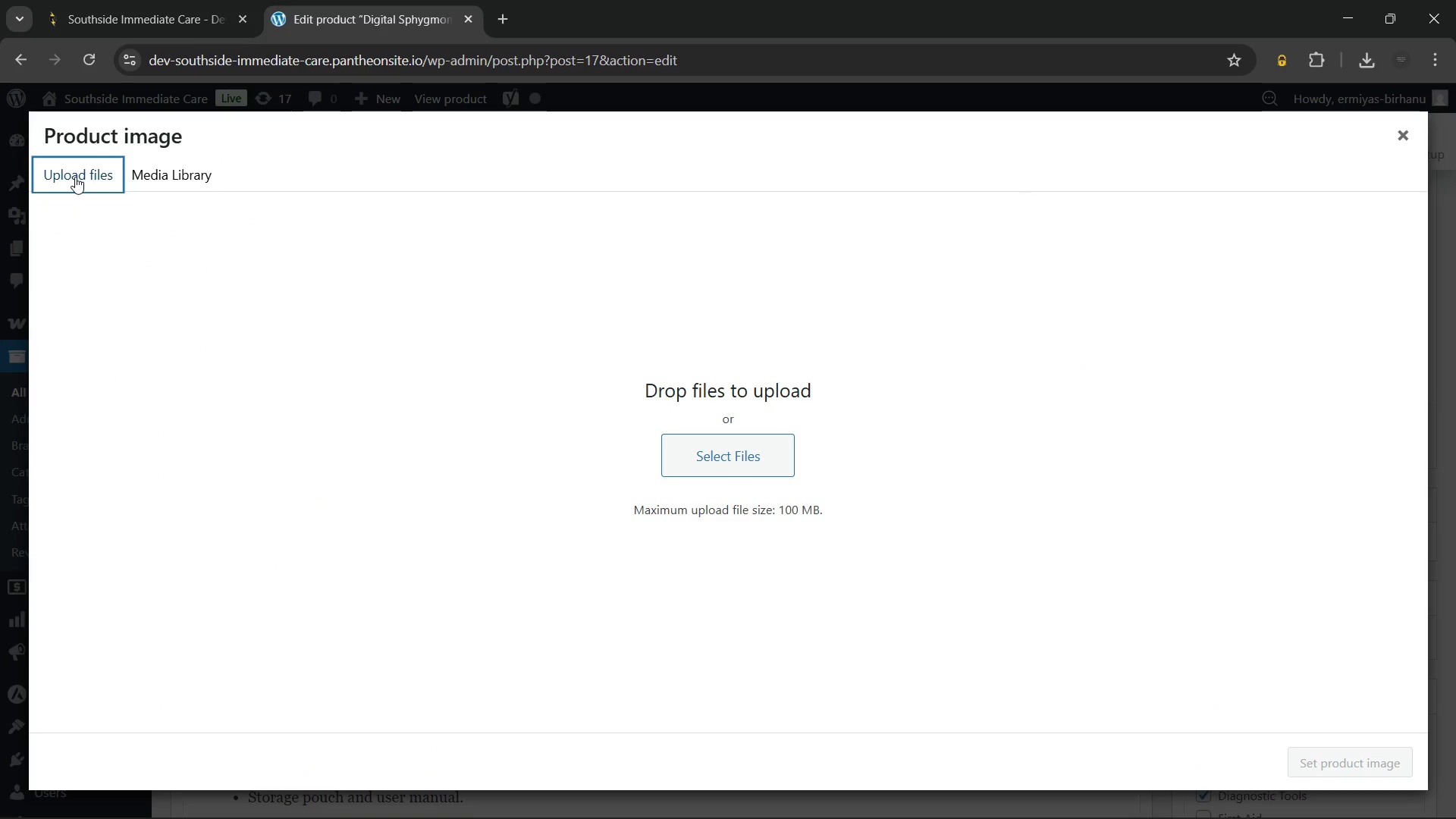 
wait(12.8)
 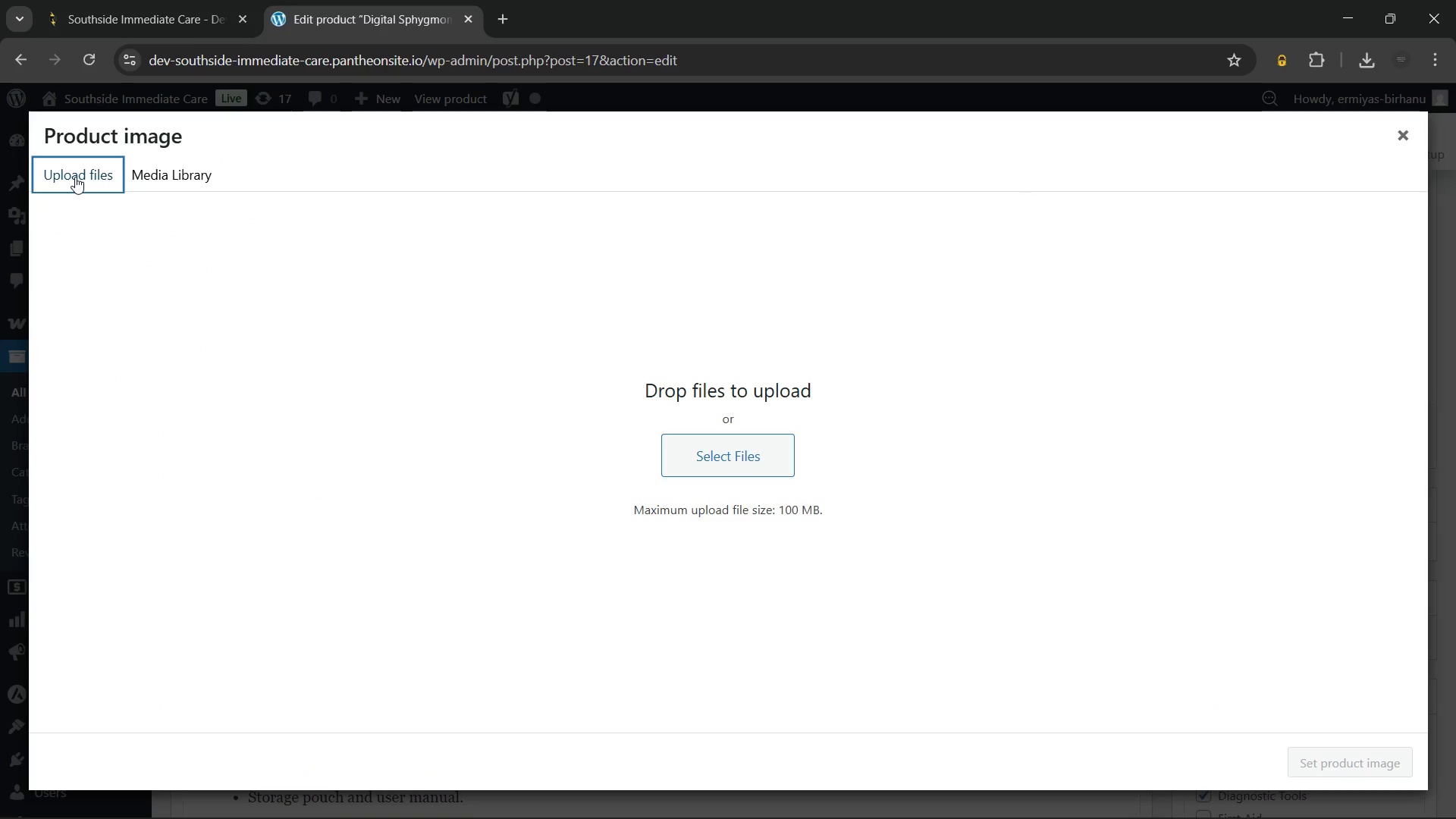 
left_click([705, 466])
 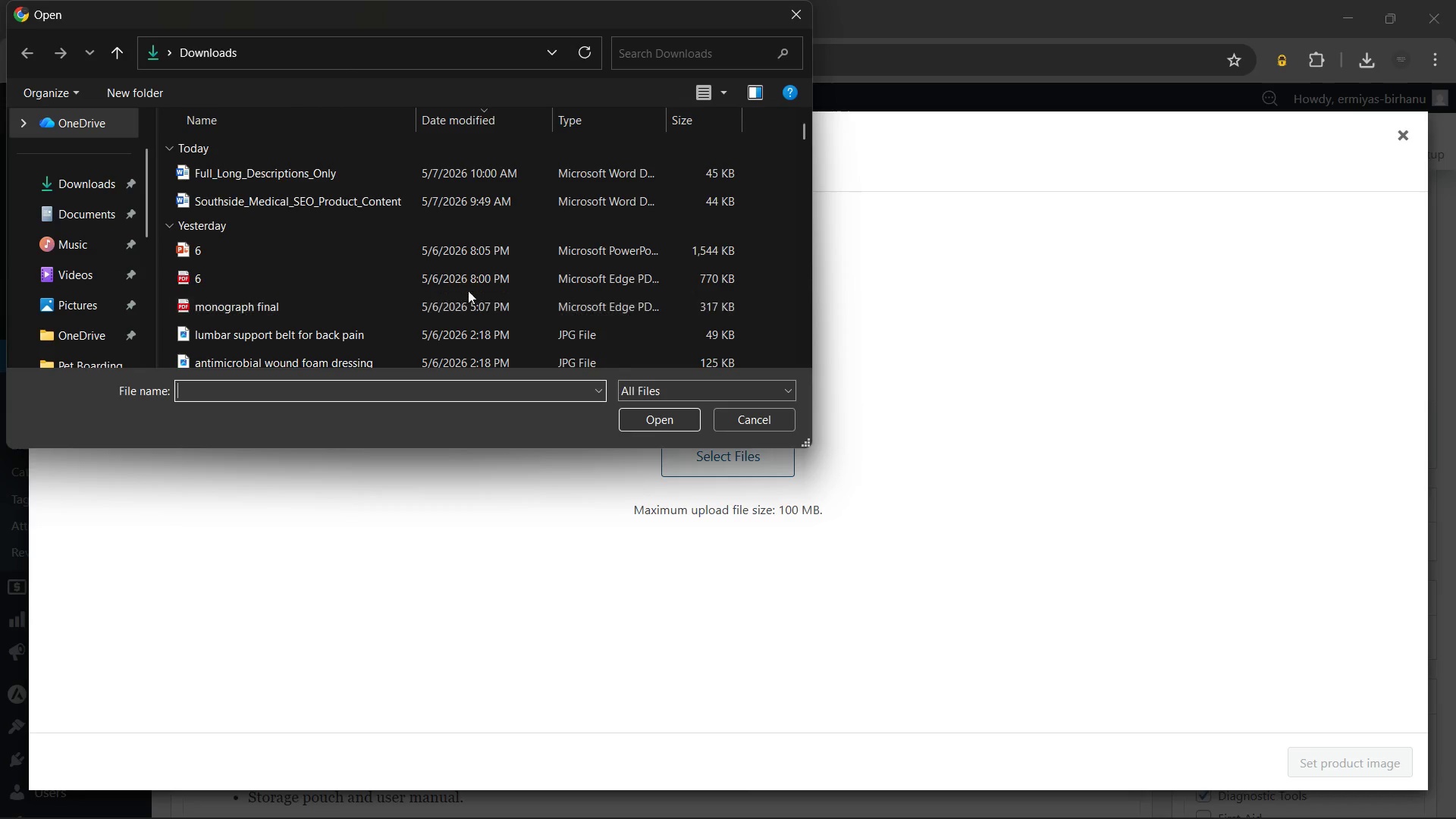 
scroll: coordinate [424, 271], scroll_direction: down, amount: 4.0
 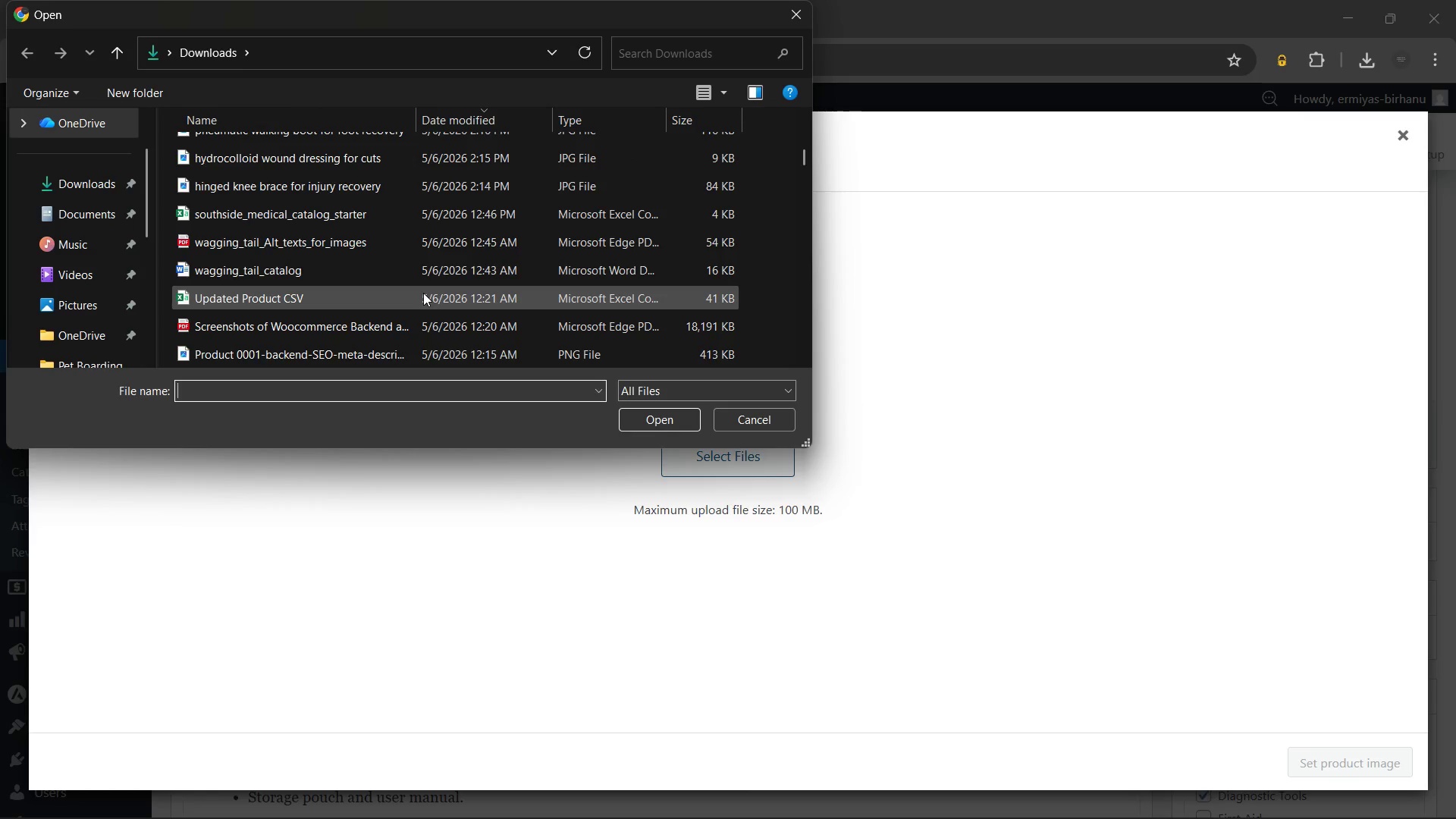 
scroll: coordinate [423, 293], scroll_direction: none, amount: 0.0
 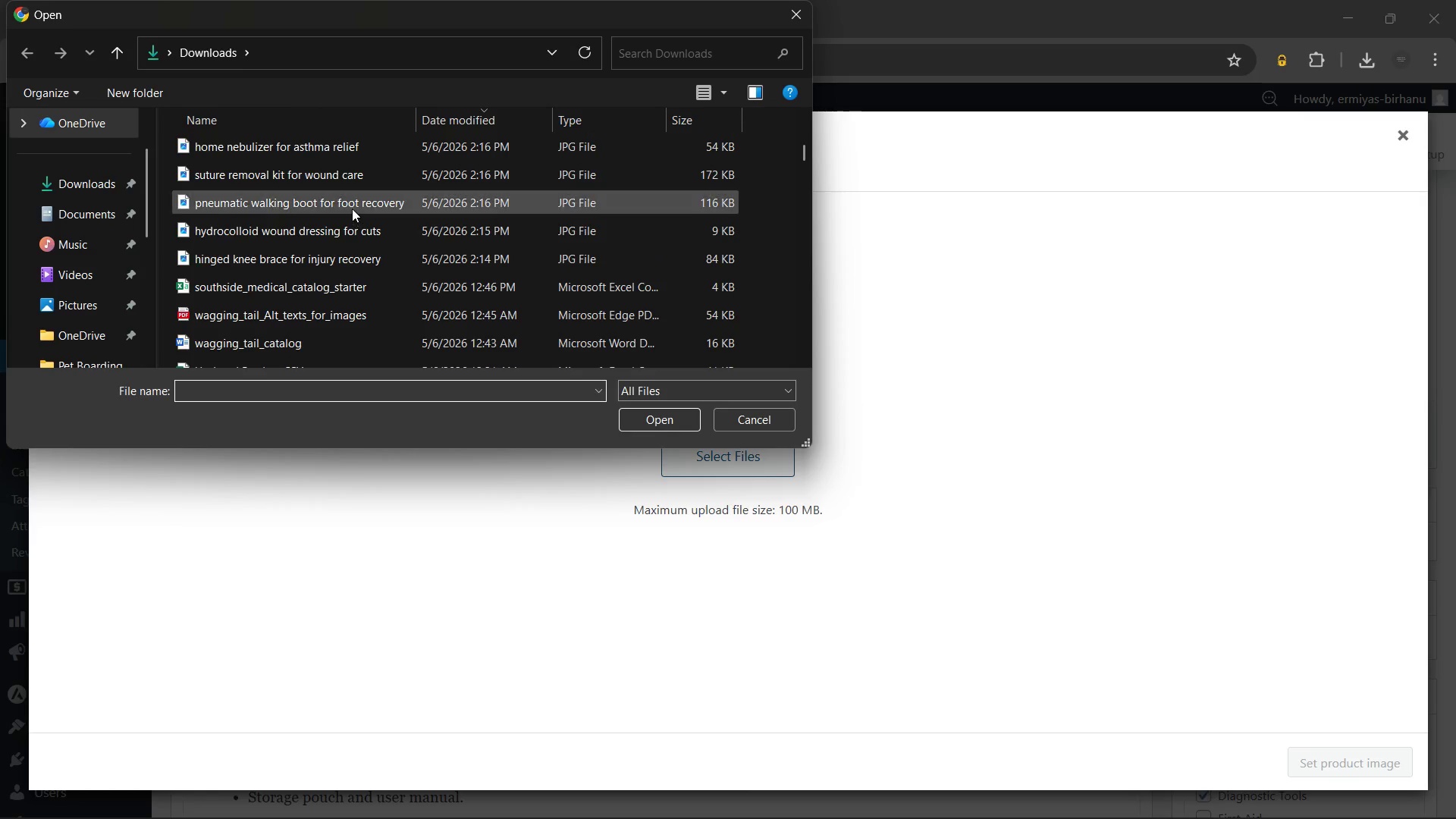 
mouse_move([366, 236])
 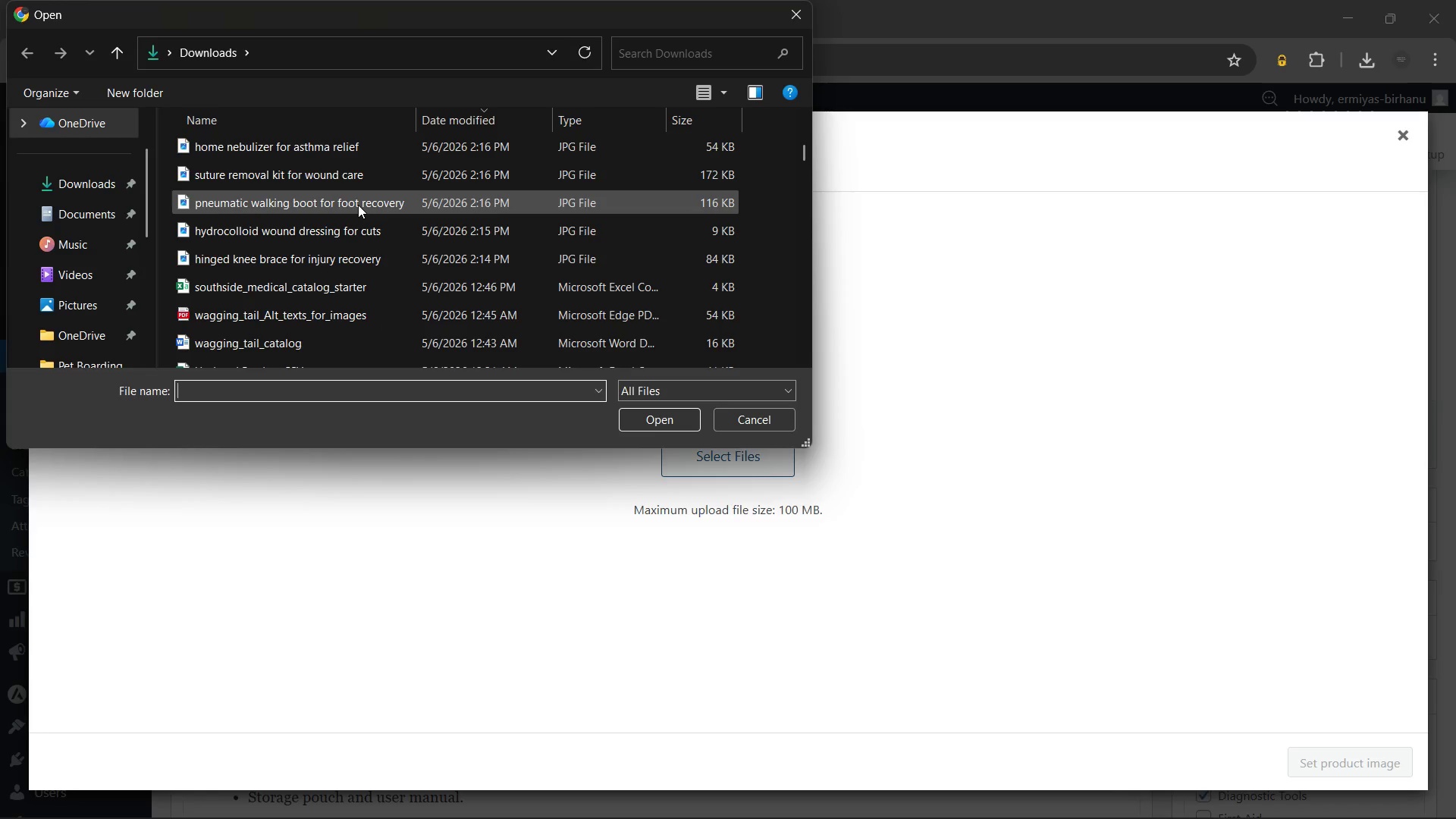 
scroll: coordinate [358, 205], scroll_direction: up, amount: 1.0
 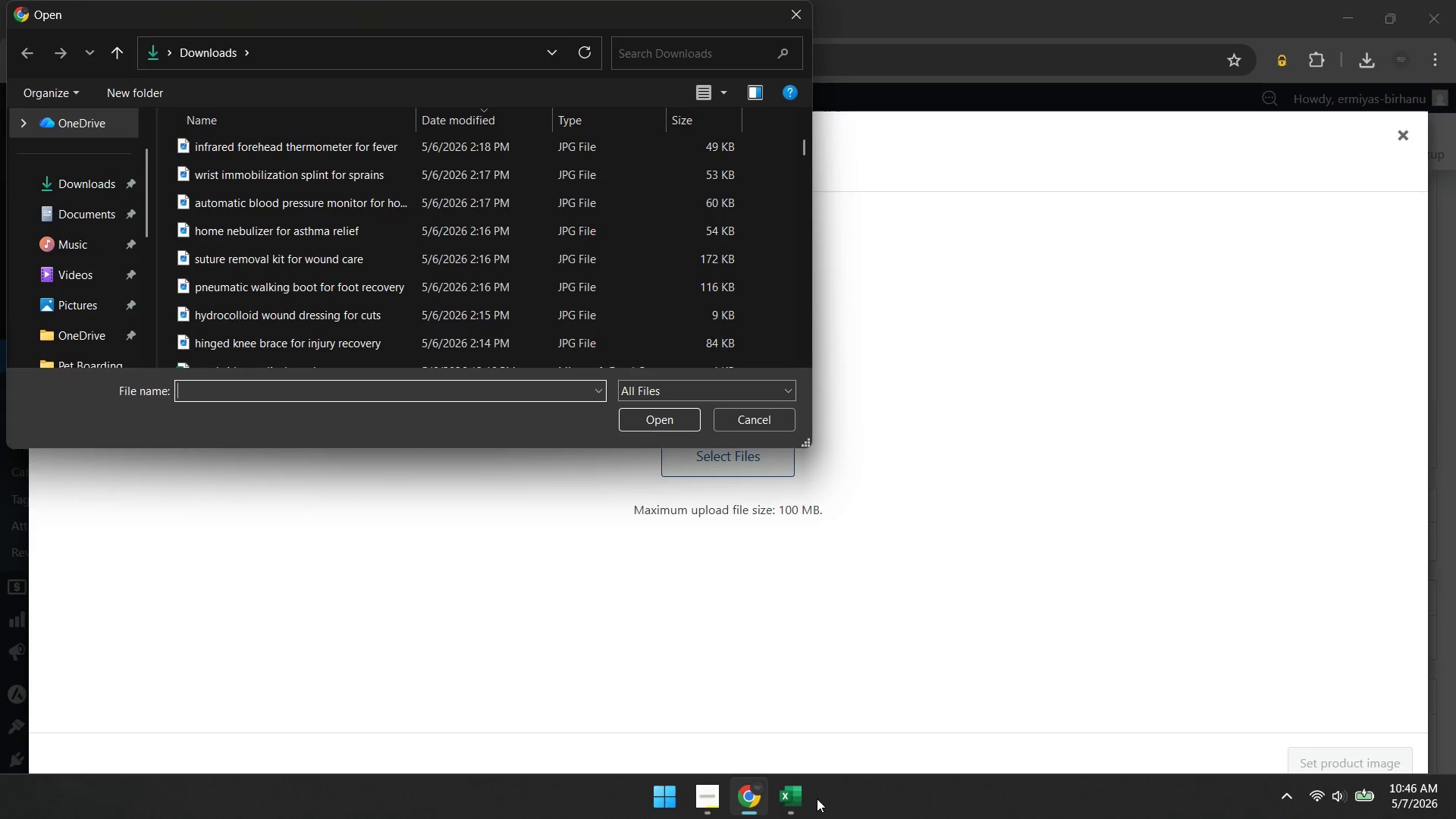 
left_click([792, 803])
 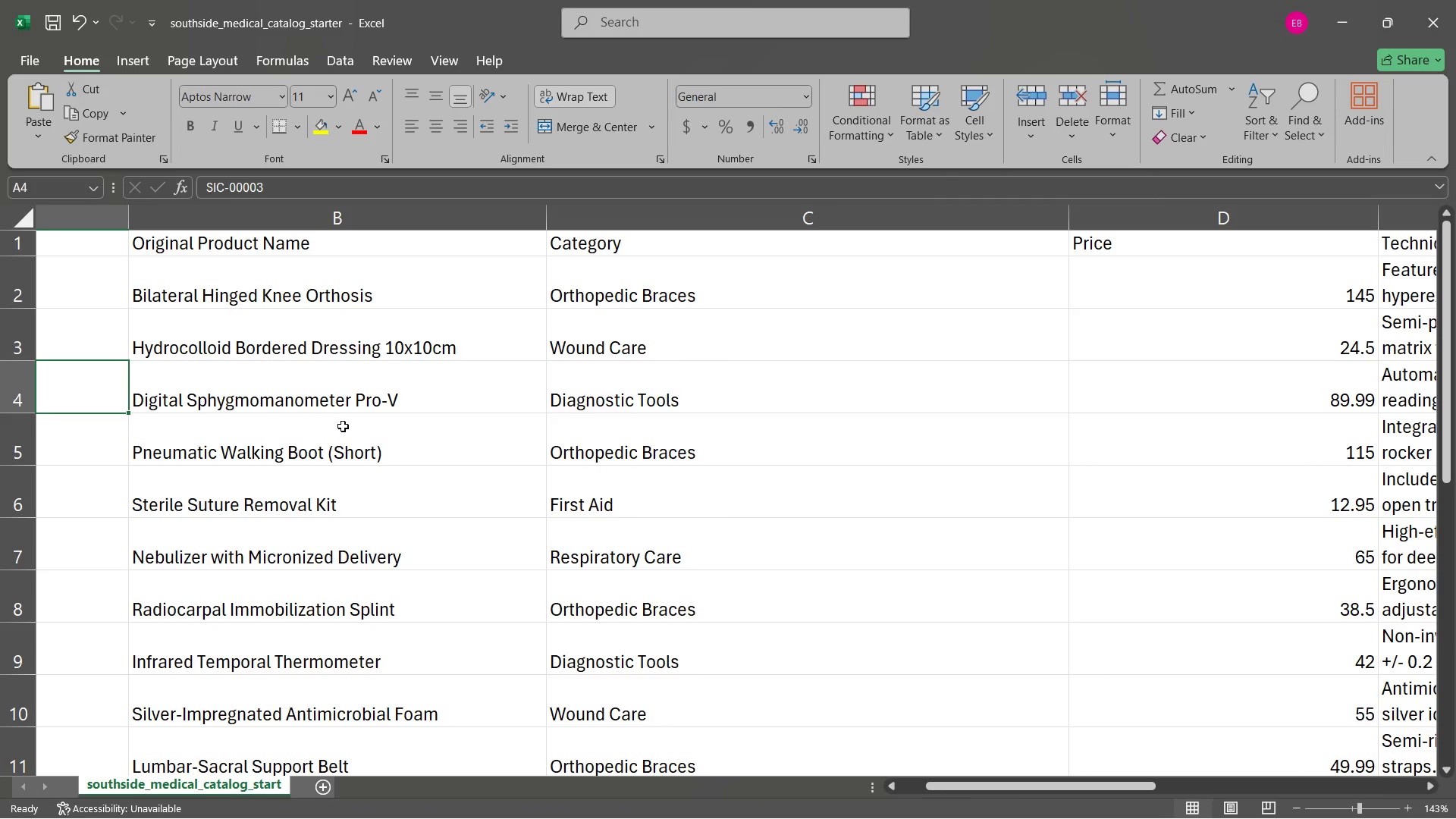 
left_click([625, 408])
 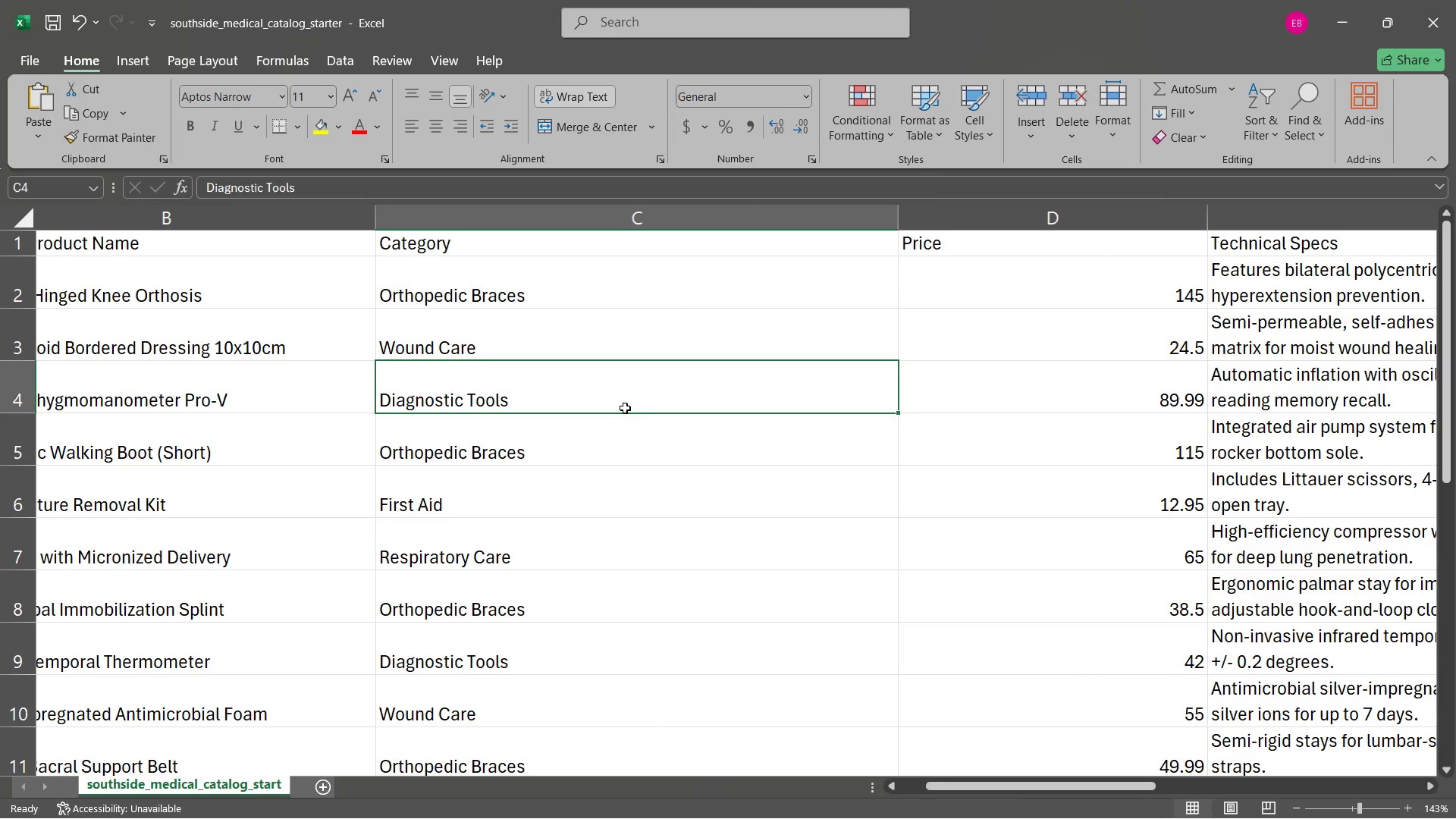 
left_click([625, 408])
 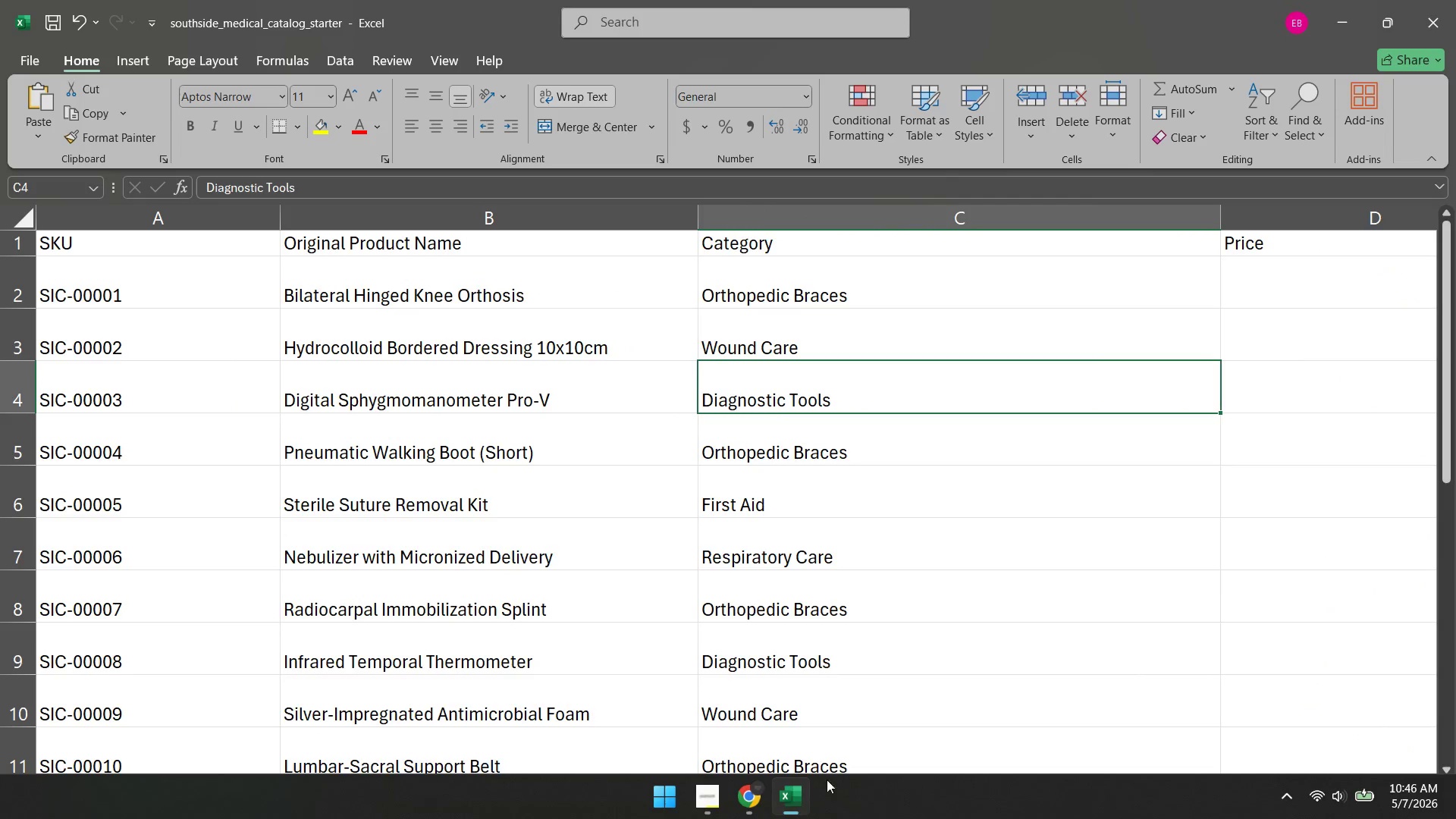 
left_click([745, 795])
 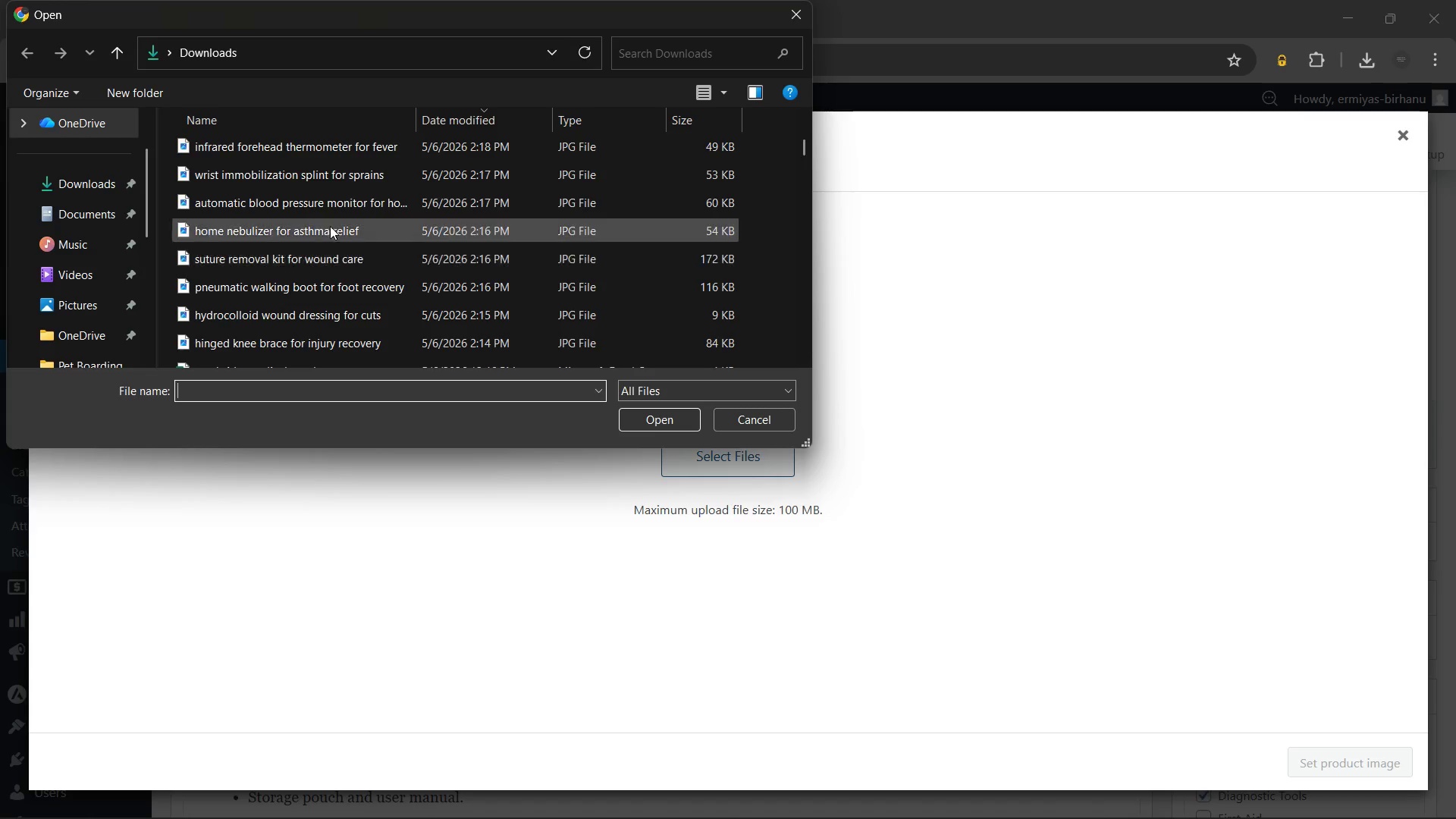 
left_click([334, 202])
 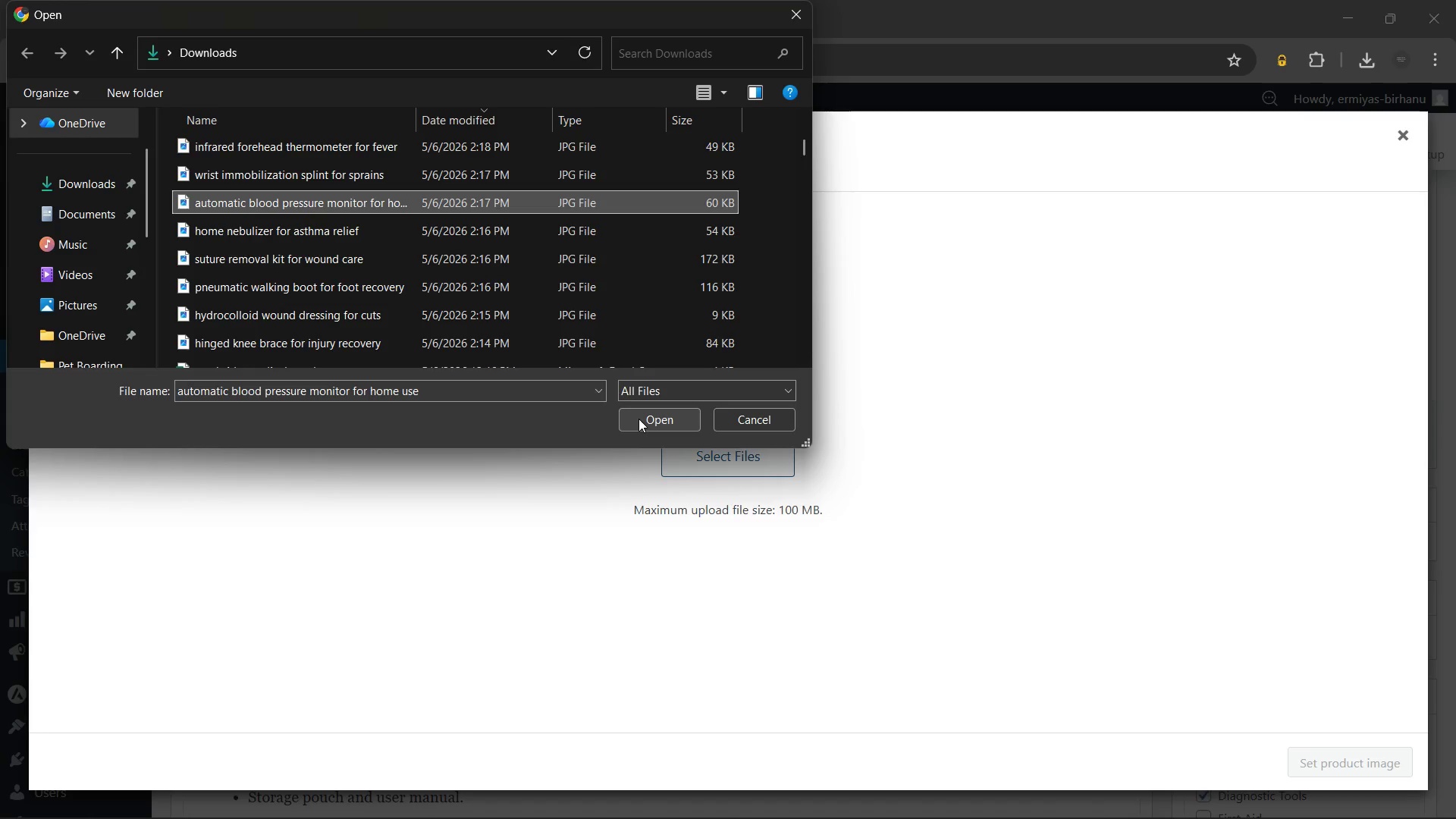 
wait(5.33)
 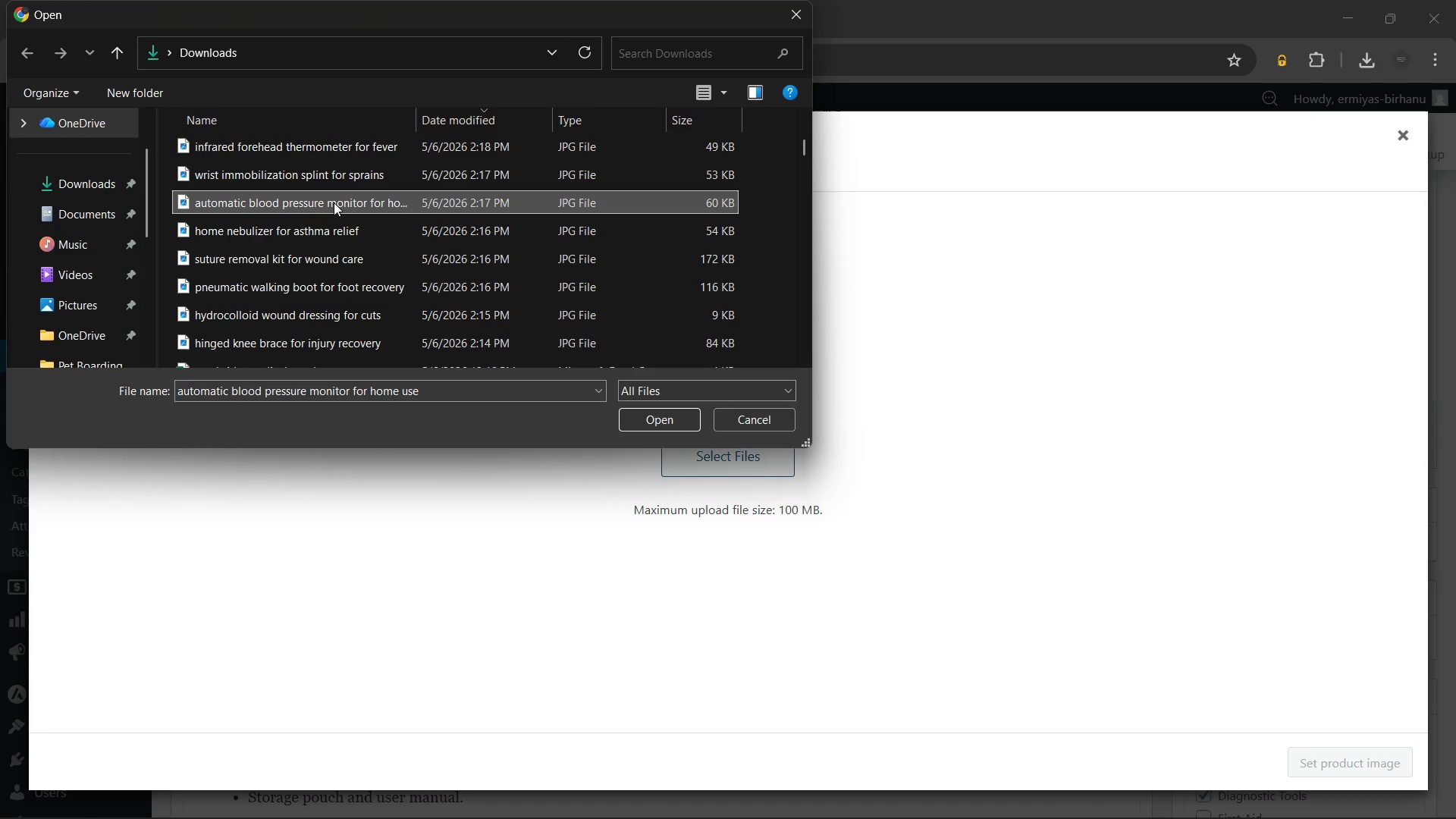 
scroll: coordinate [420, 218], scroll_direction: up, amount: 2.0
 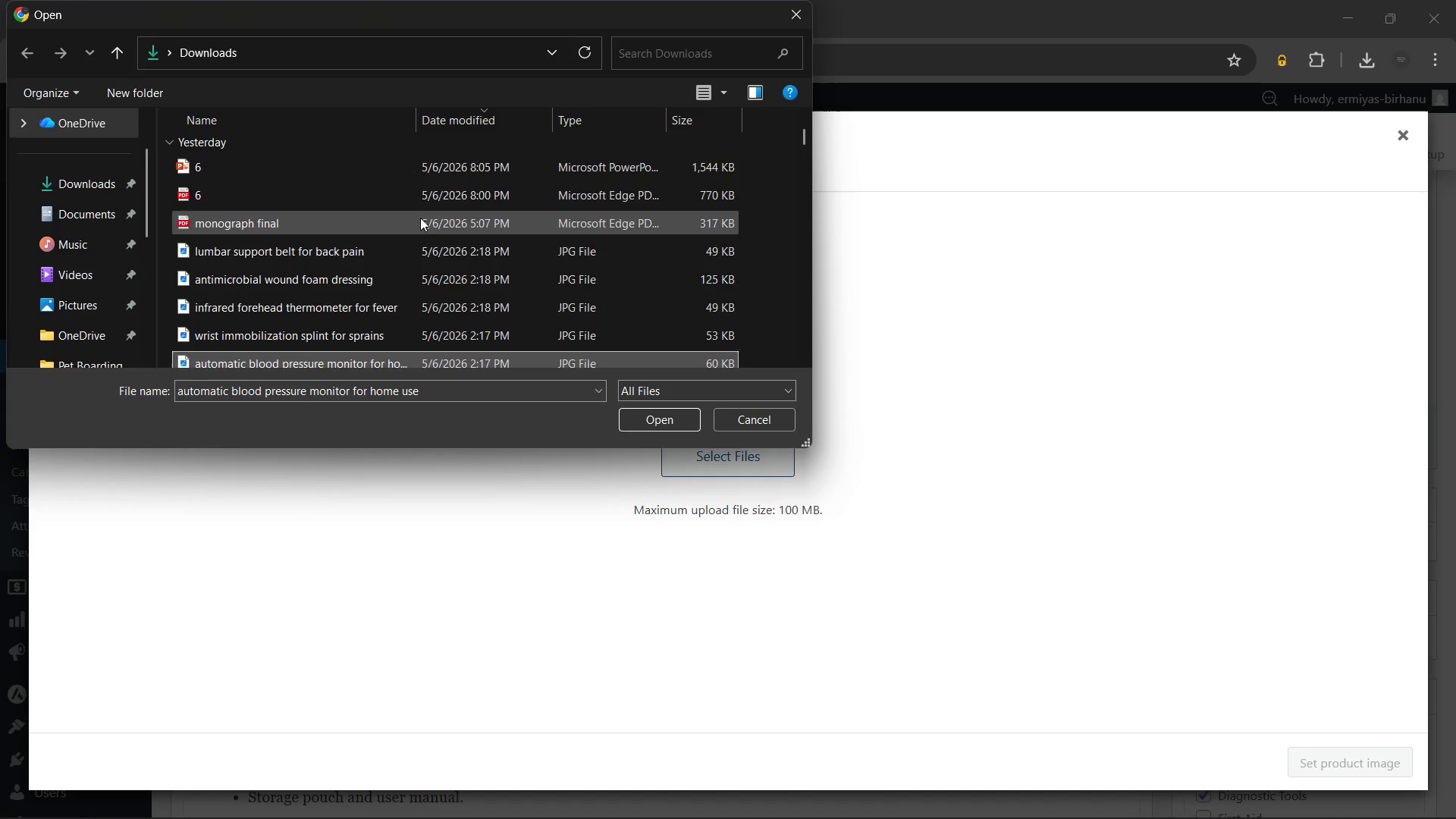 
scroll: coordinate [420, 218], scroll_direction: none, amount: 0.0
 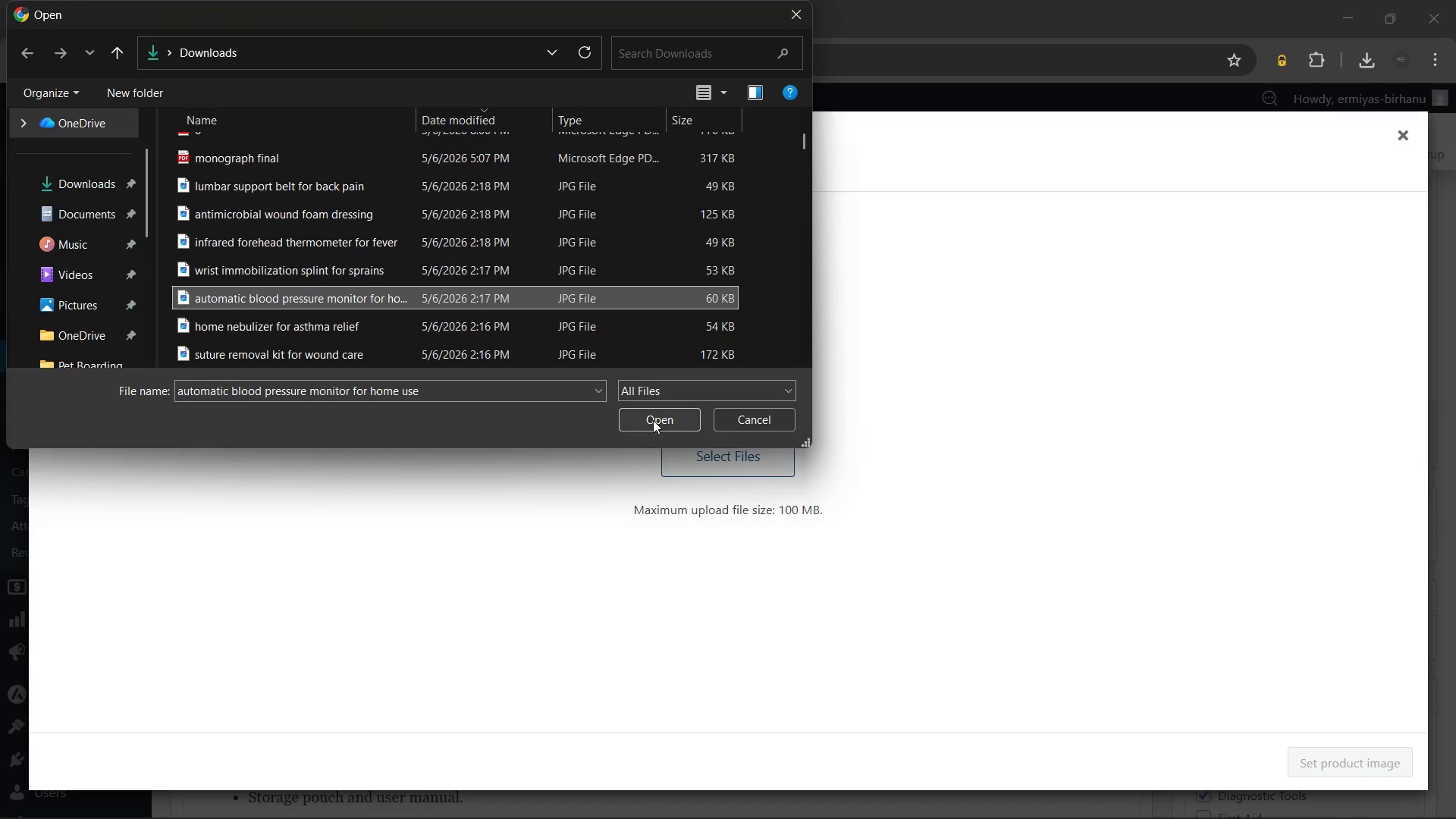 
left_click([653, 420])
 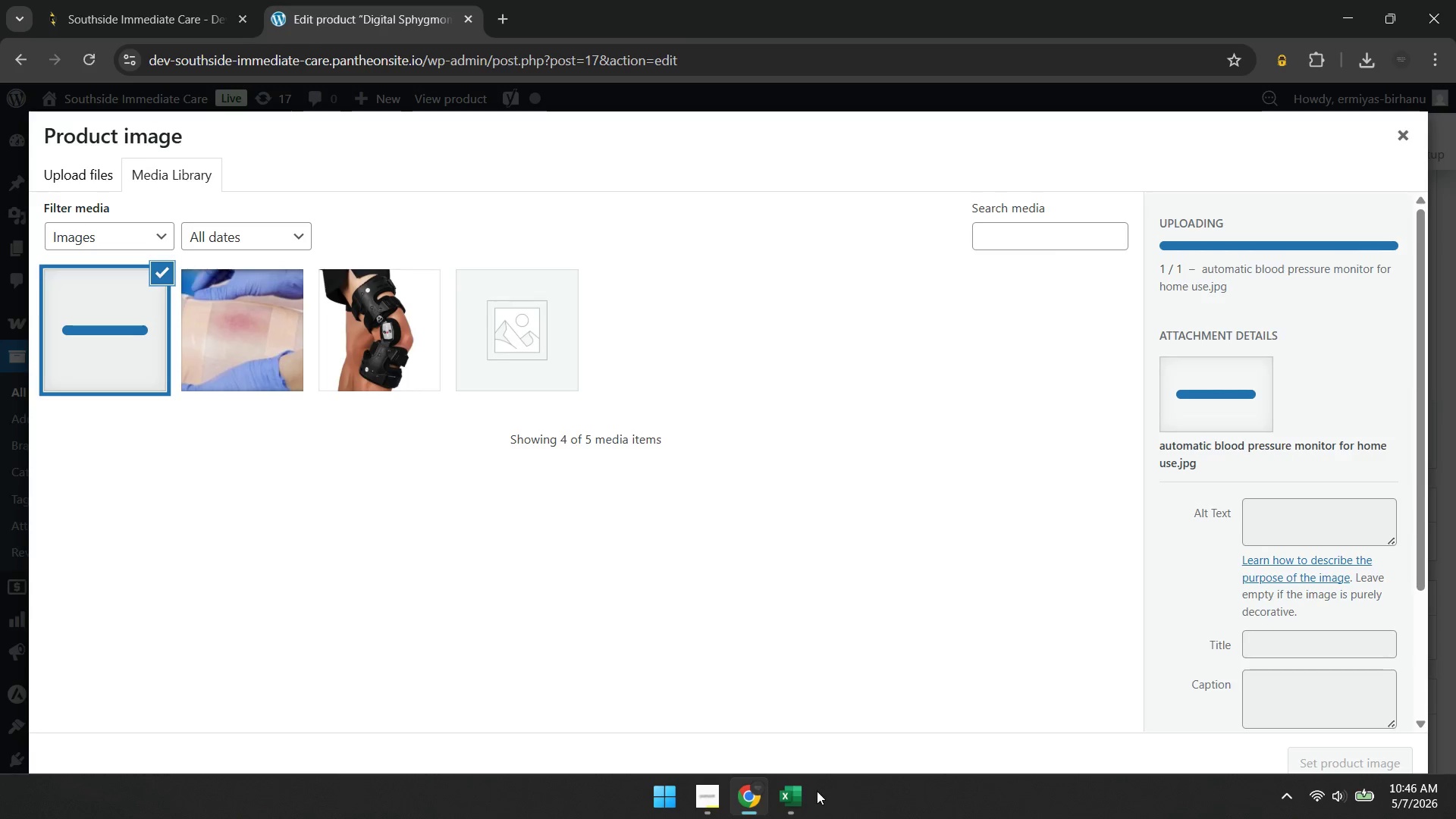 
left_click([799, 793])
 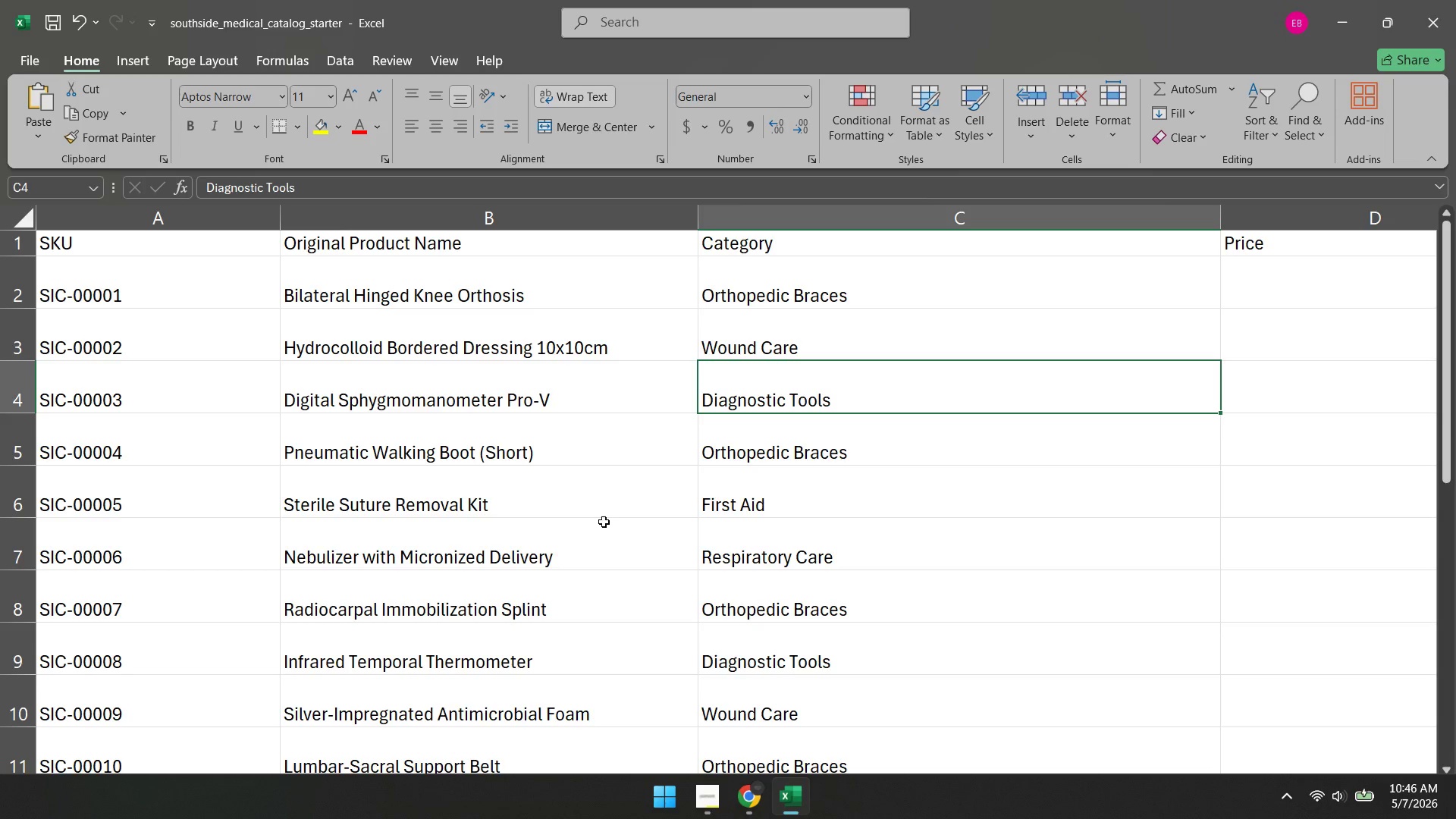 
scroll: coordinate [469, 508], scroll_direction: down, amount: 5.0
 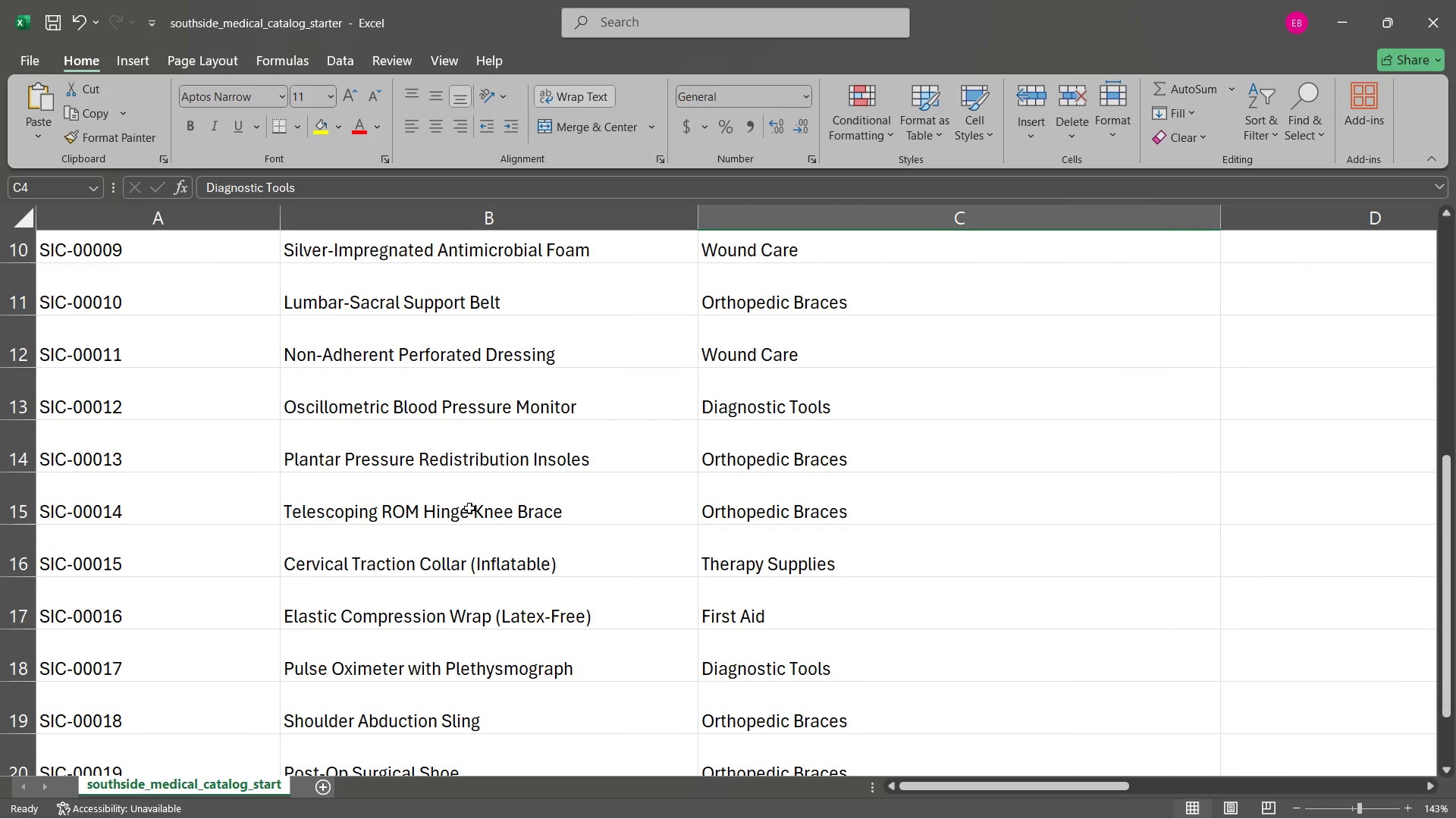 
scroll: coordinate [469, 508], scroll_direction: up, amount: 6.0
 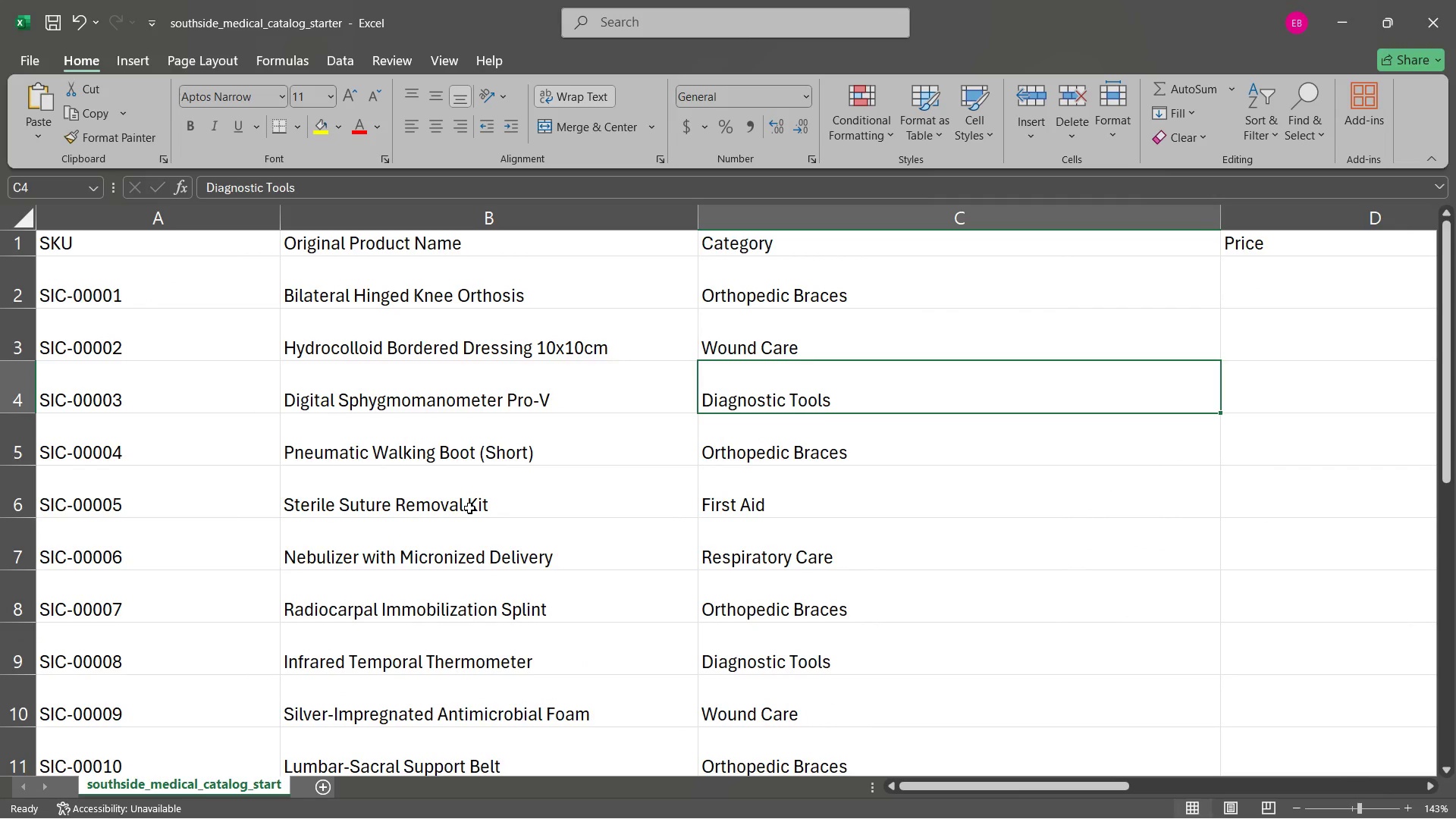 
wait(8.07)
 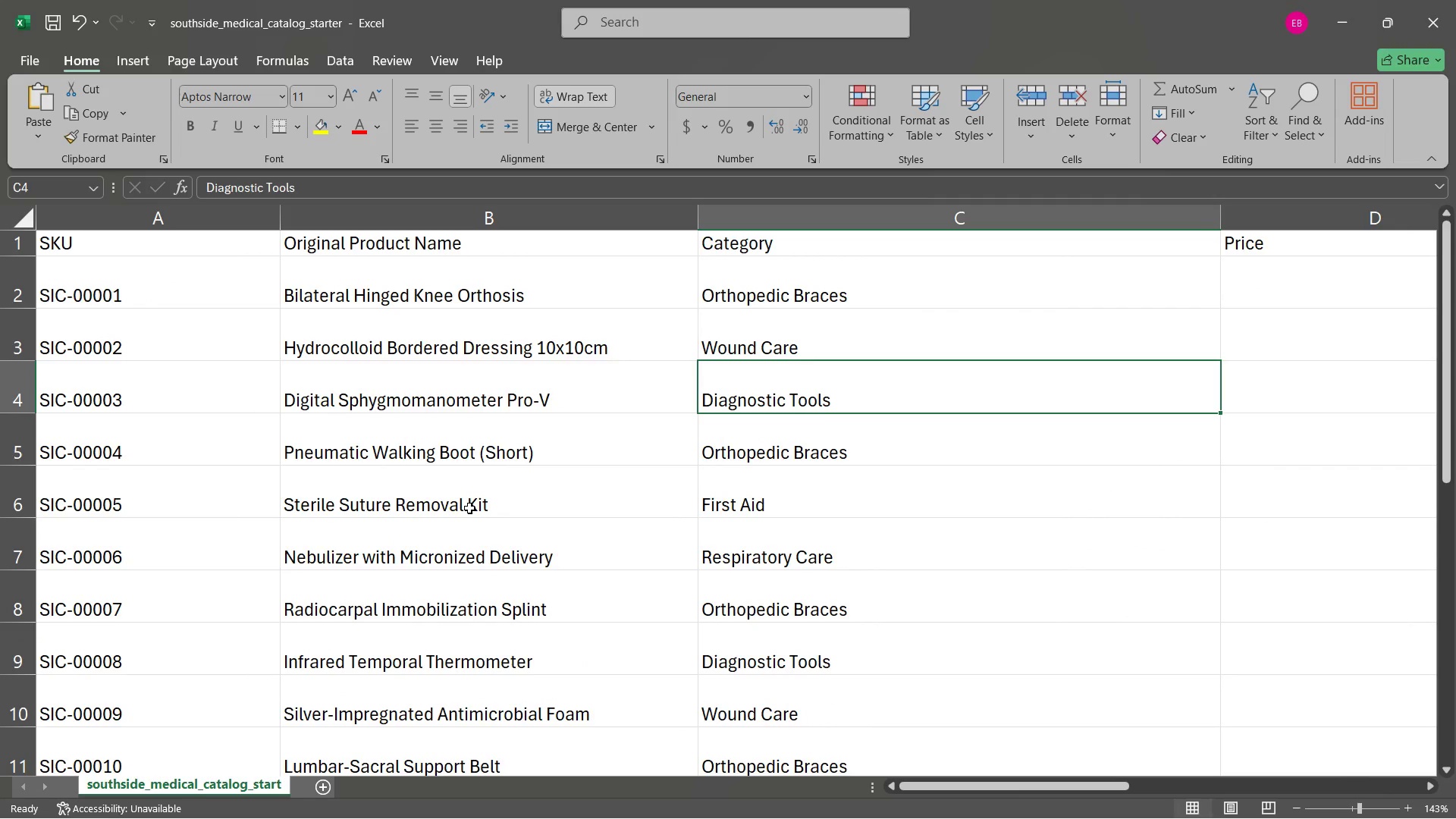 
scroll: coordinate [590, 420], scroll_direction: up, amount: 1.0
 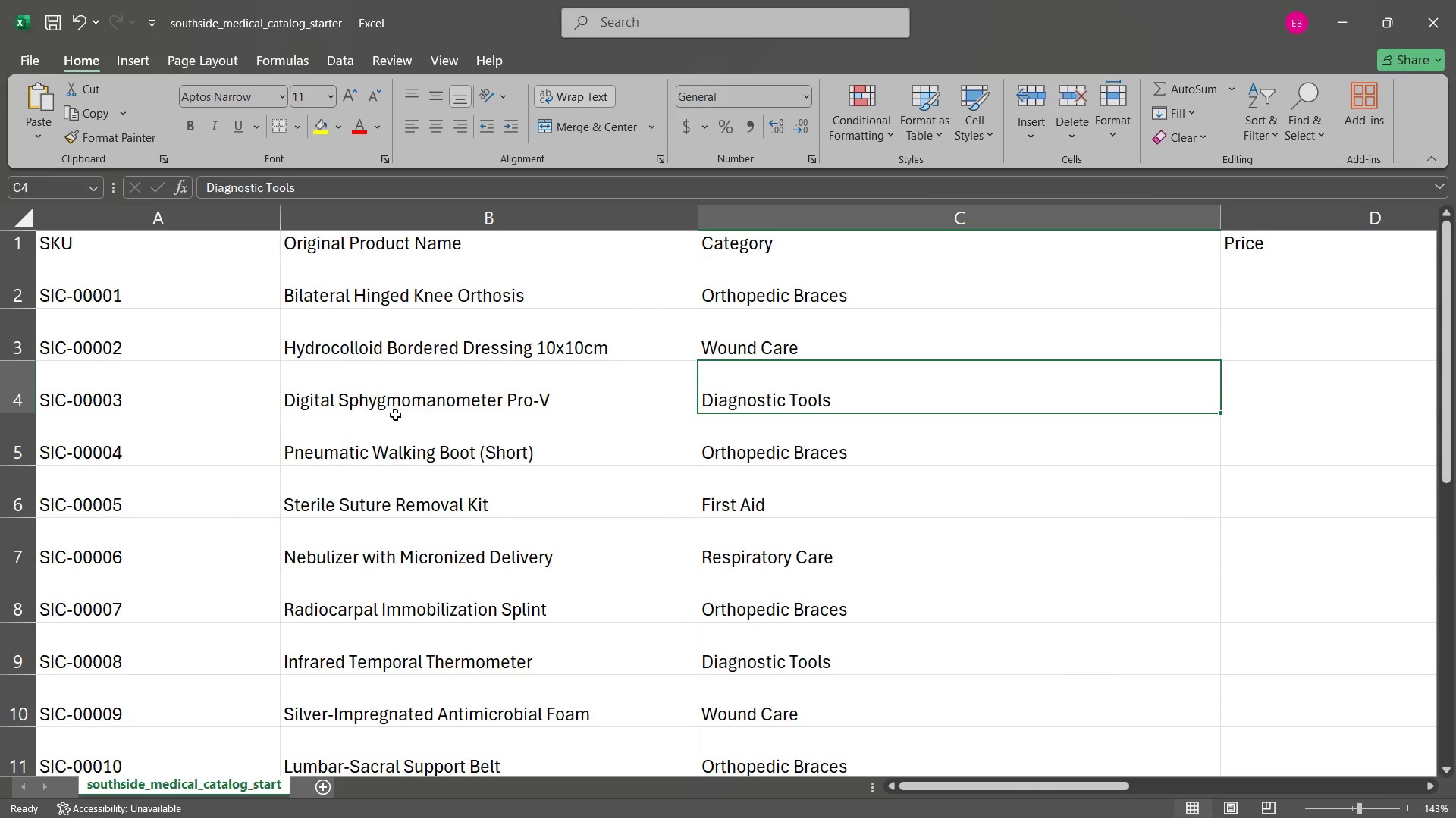 
left_click([395, 415])
 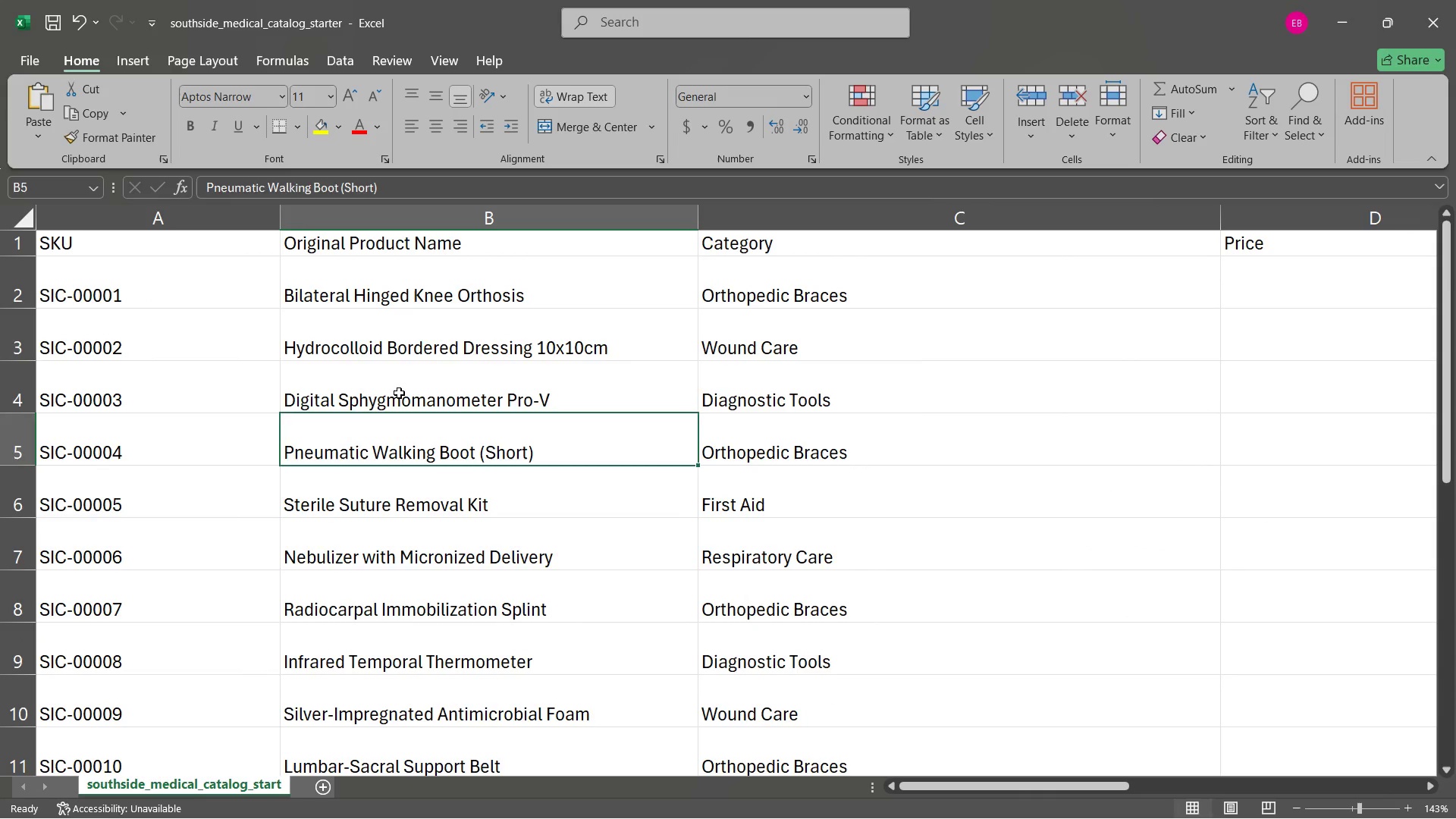 
left_click([399, 393])
 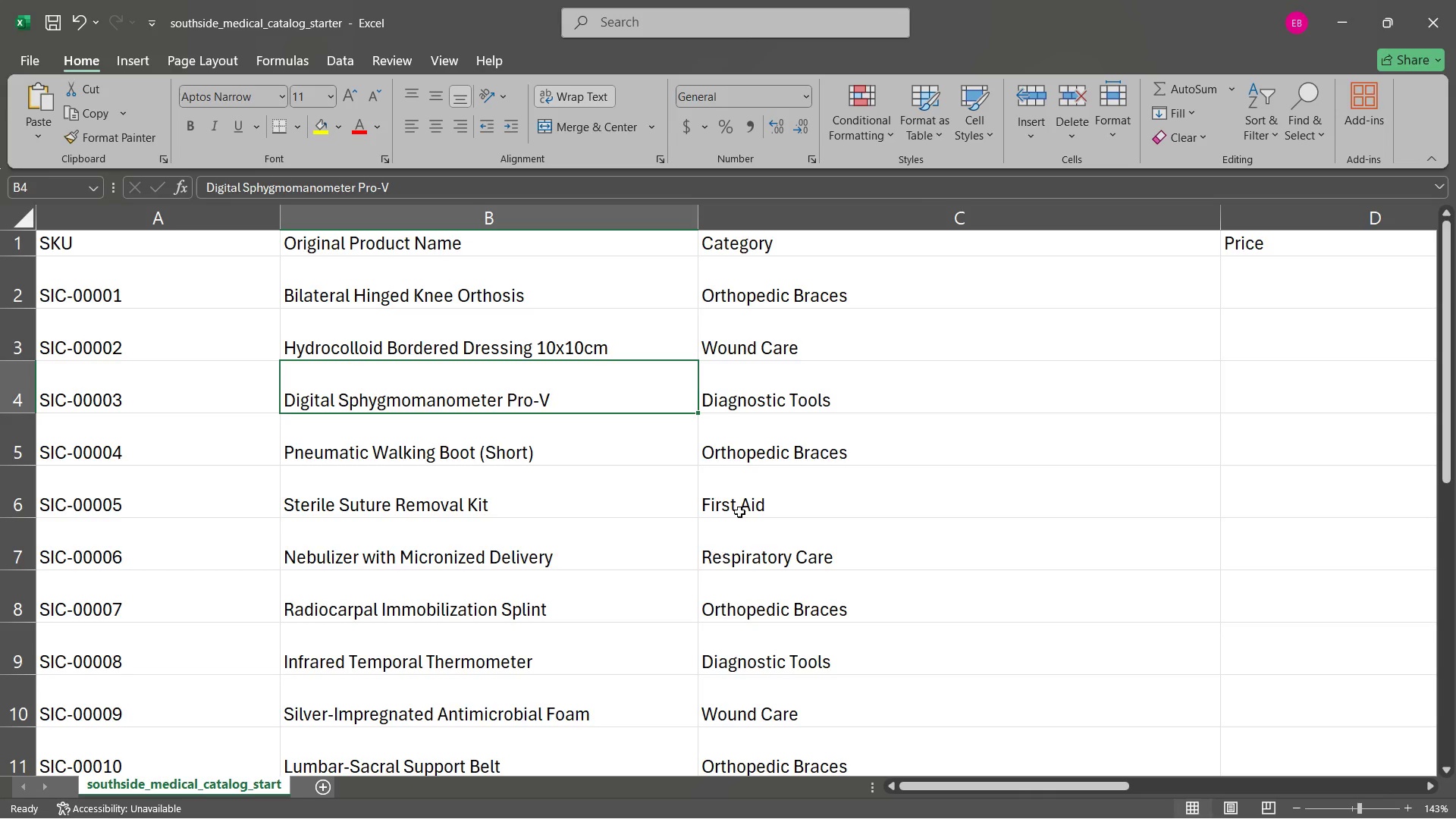 
wait(5.26)
 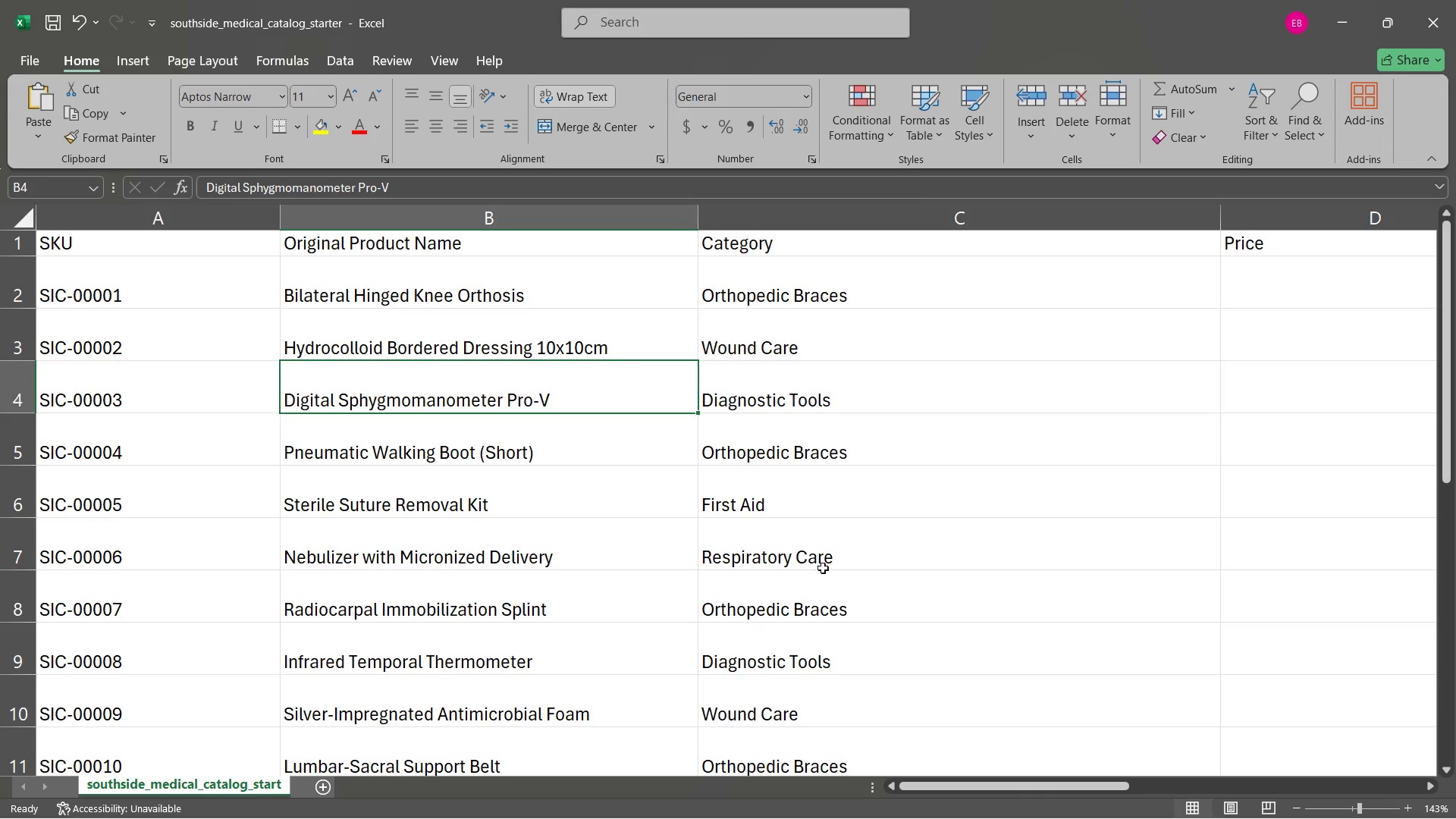 
left_click([746, 802])
 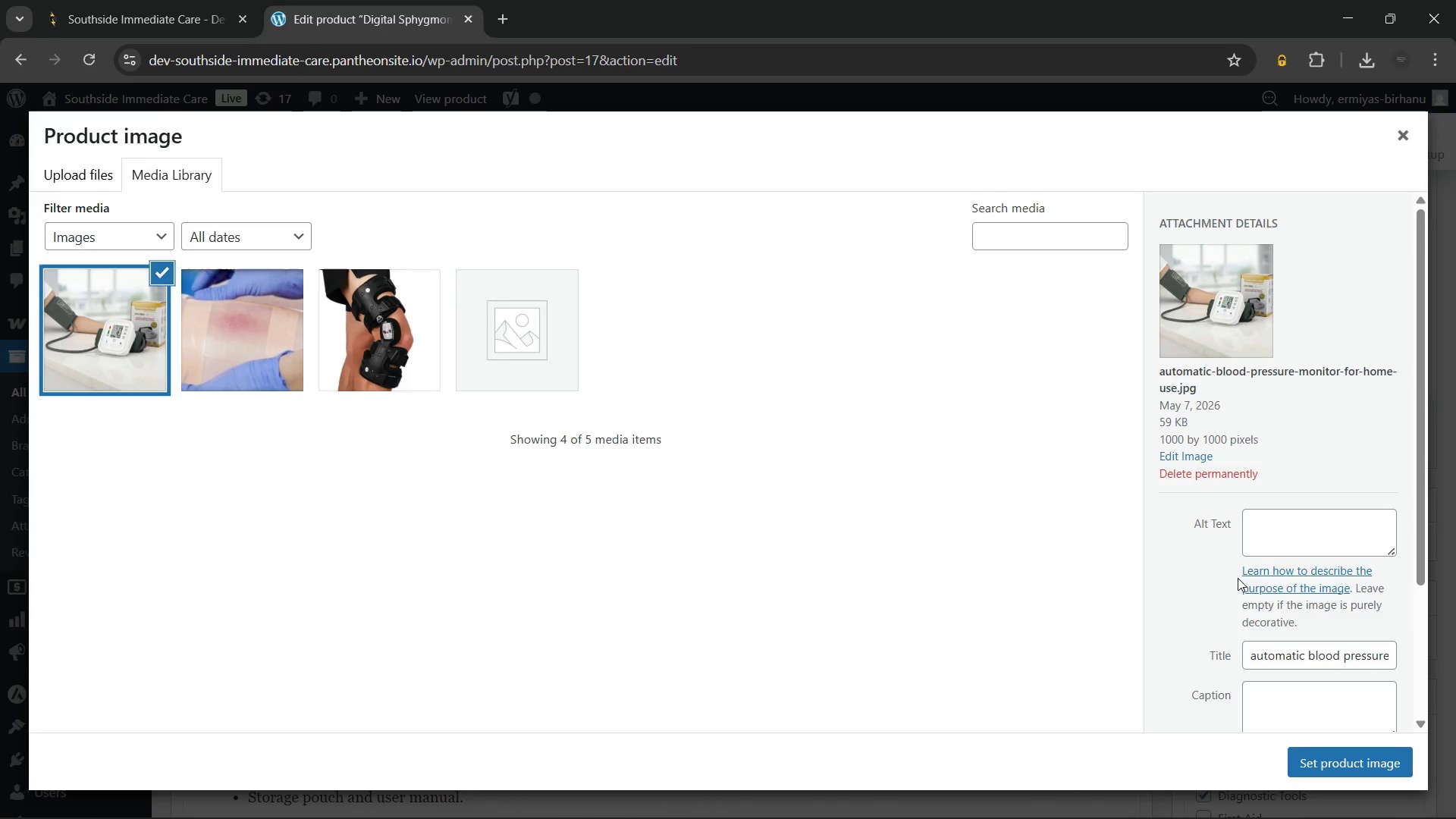 
left_click([1260, 530])
 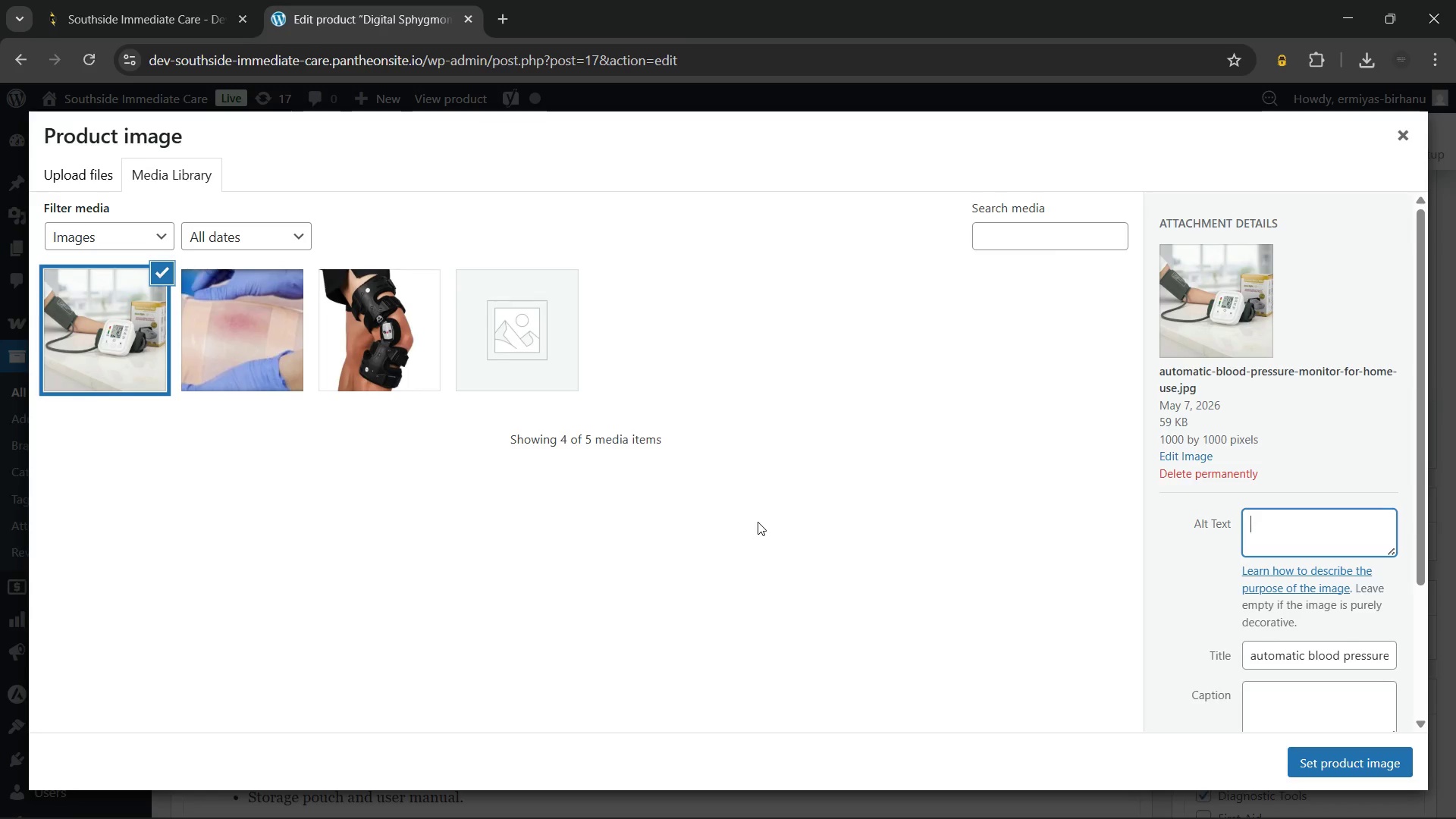 
wait(19.25)
 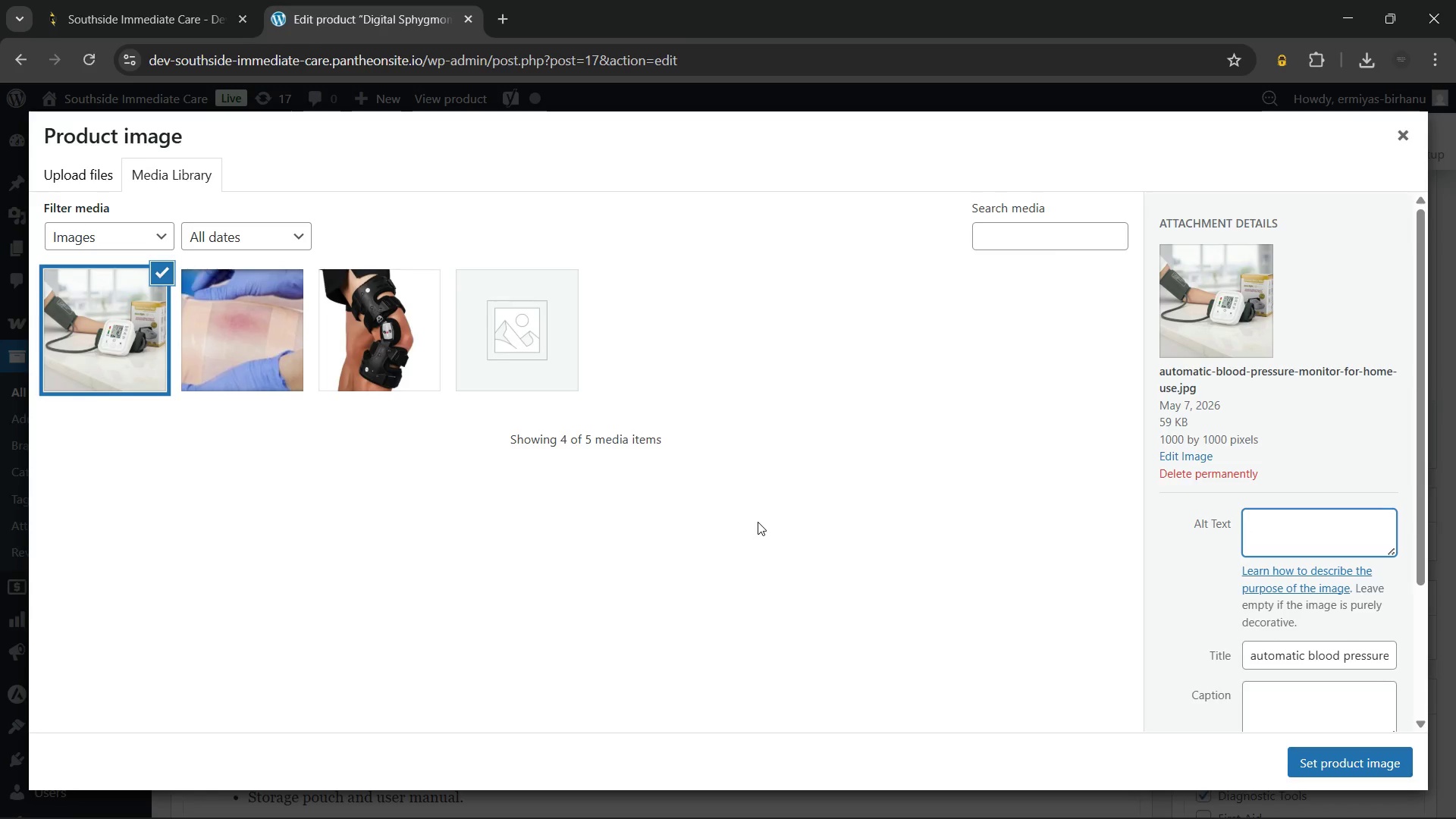 
type(Automatic blood pressure monitor on a table with cuff wrapped around an arm and digital display showing numbers)
 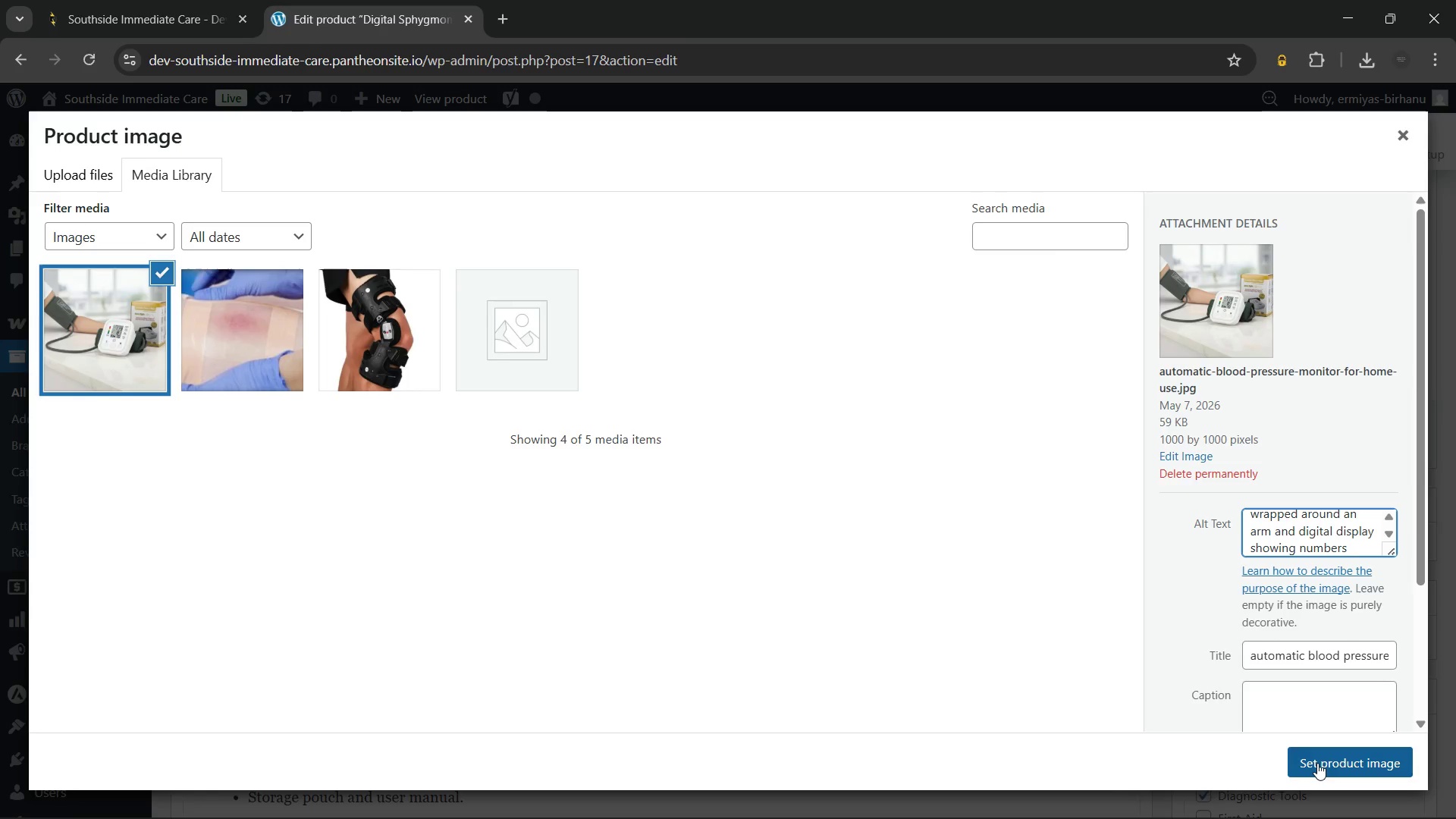 
left_click([1317, 763])
 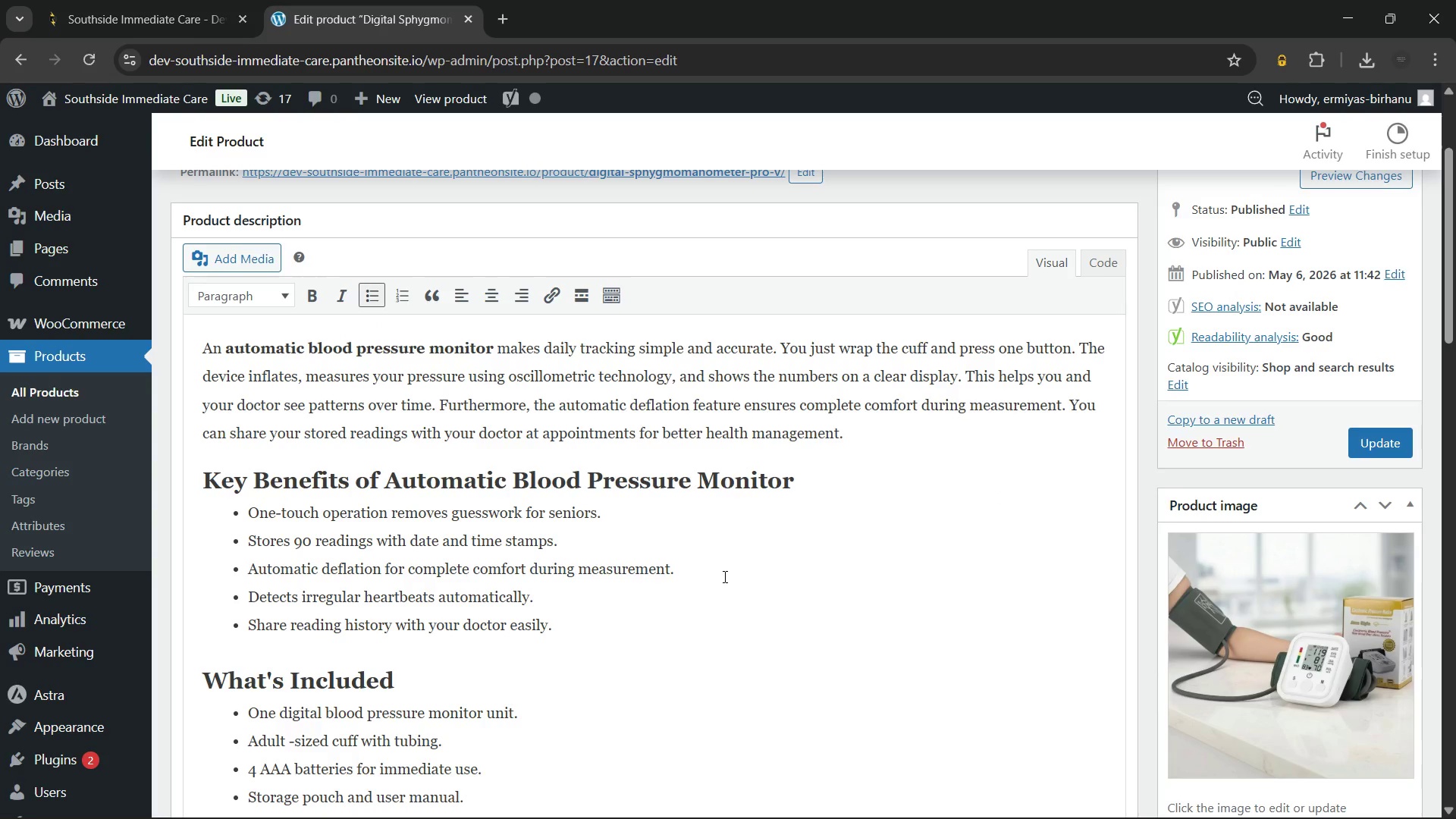 
left_click([723, 576])
 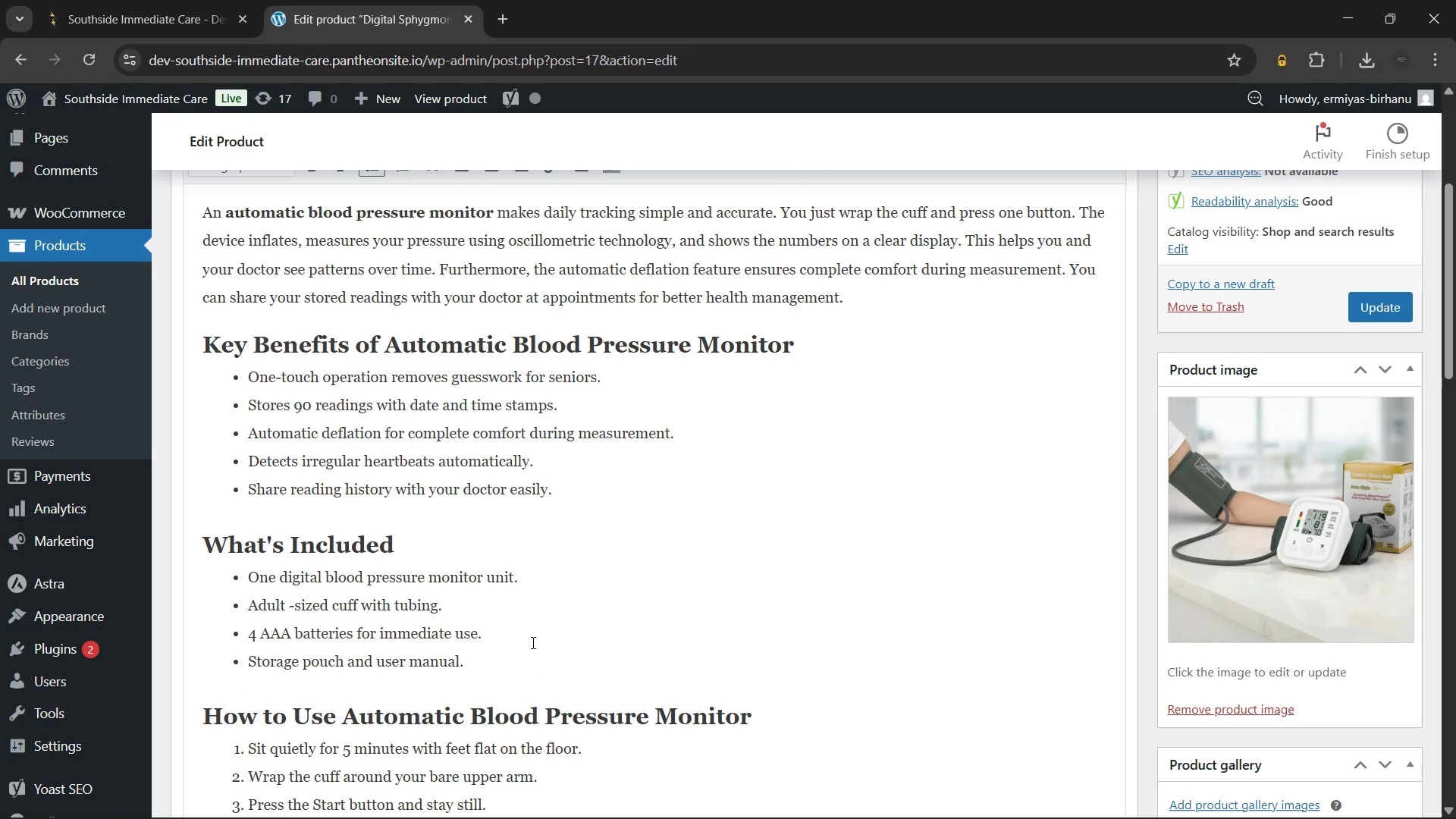 
wait(140.28)
 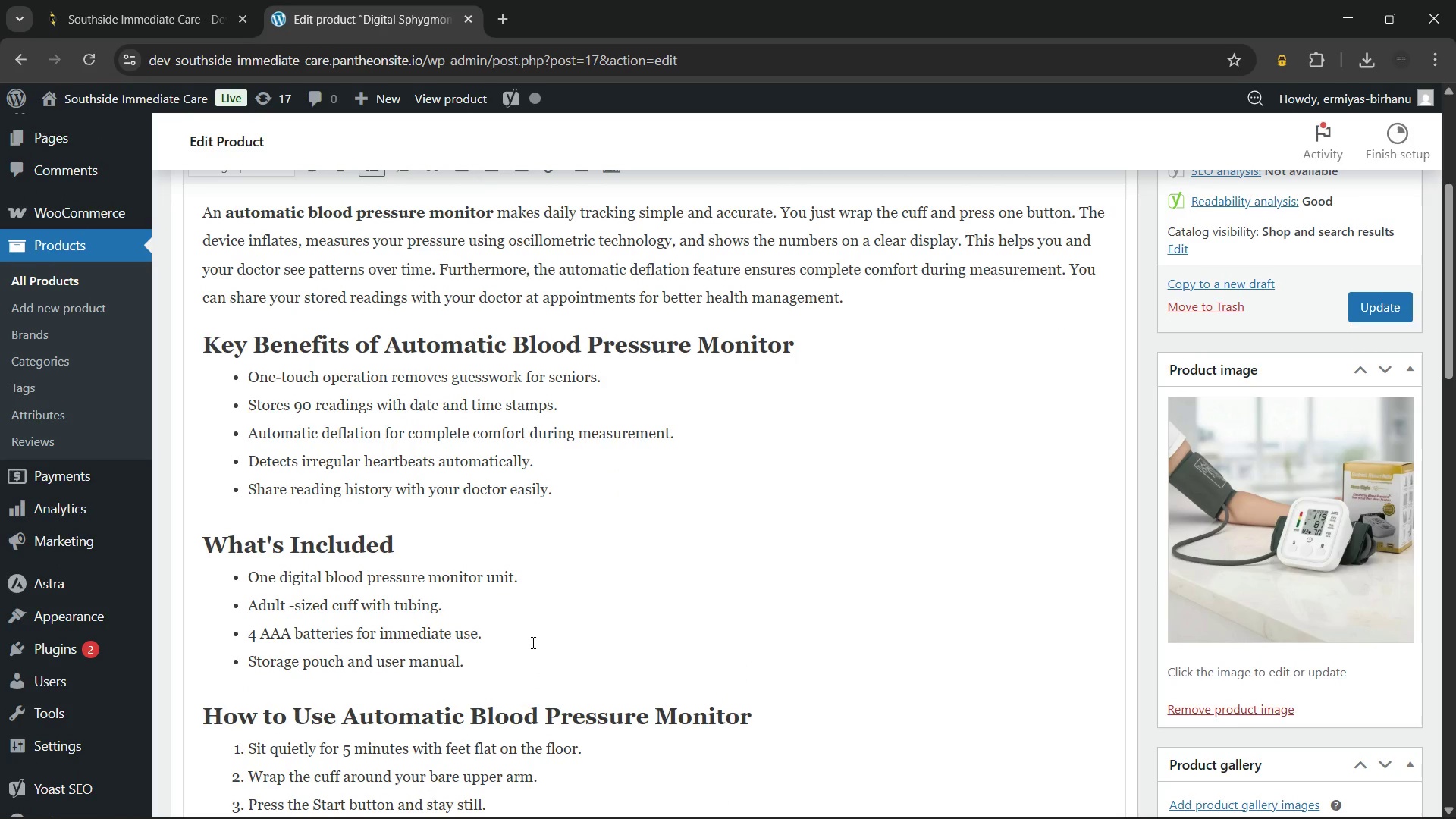 
left_click([563, 497])
 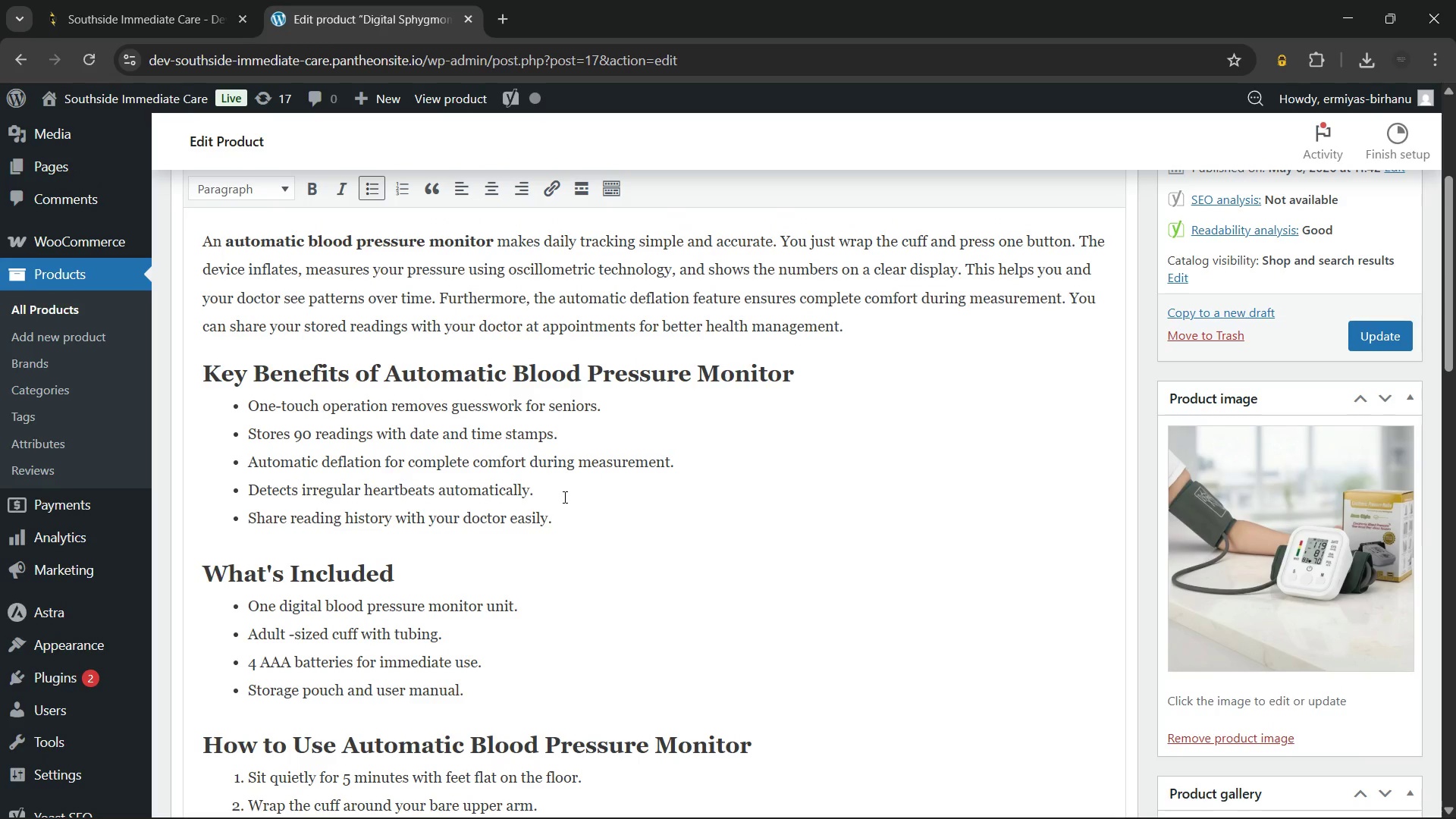 
hold_key(key=Backspace, duration=1.5)
 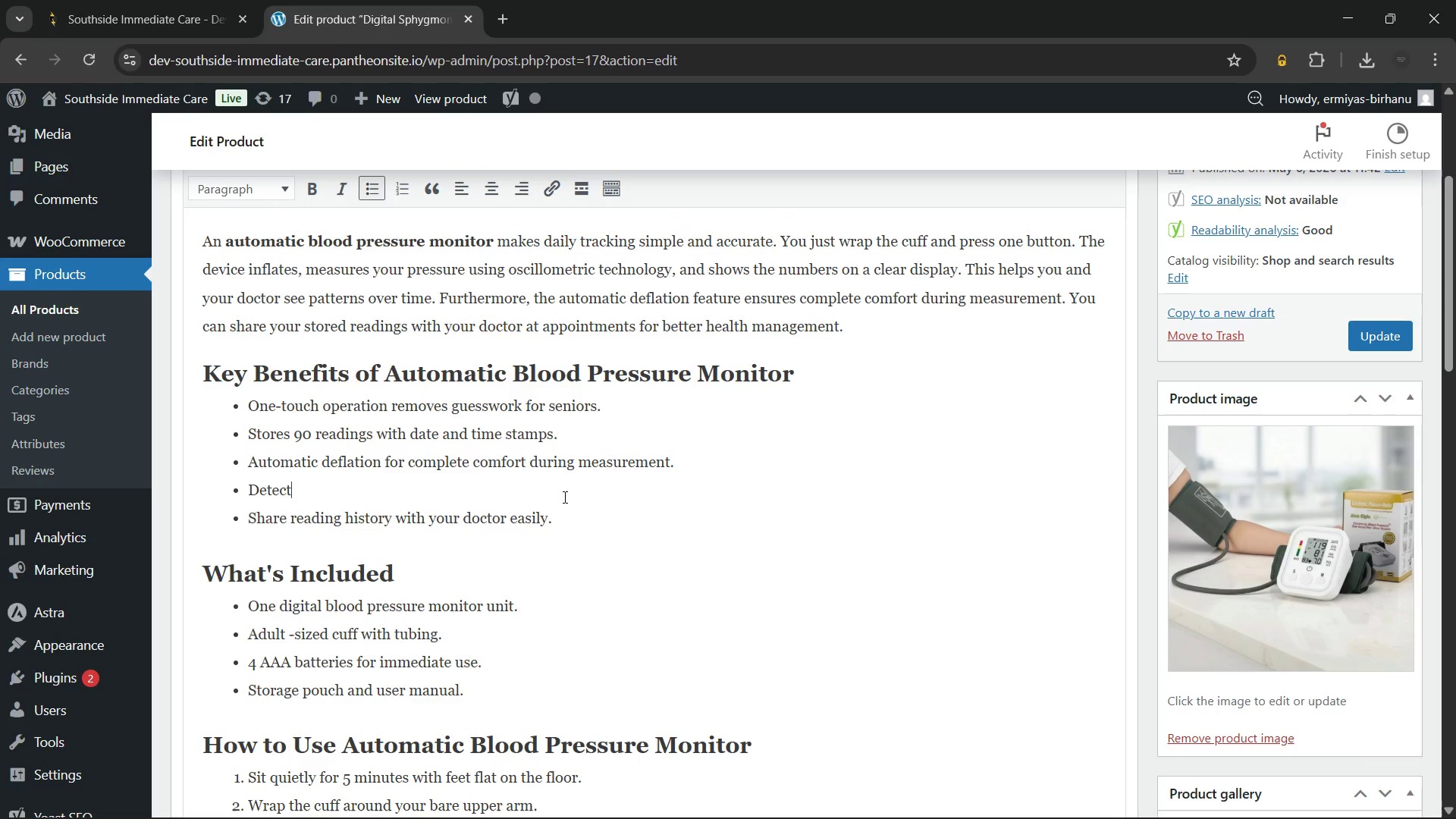 
key(Backspace)
key(Backspace)
key(Backspace)
key(Backspace)
key(Backspace)
key(Backspace)
key(Backspace)
key(Backspace)
type(Large display makes results easy to e)
key(Backspace)
type(read.)
 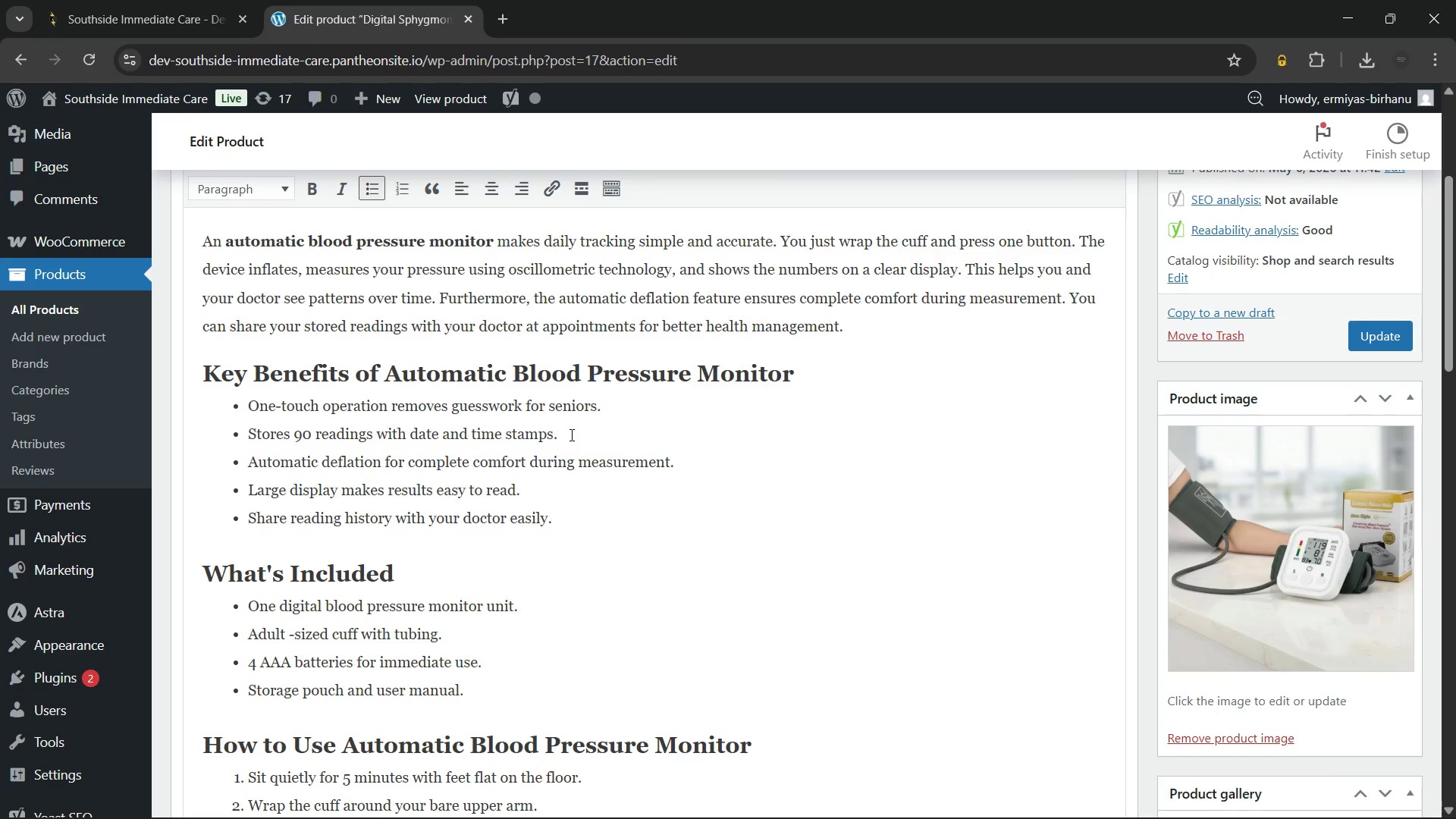 
wait(121.12)
 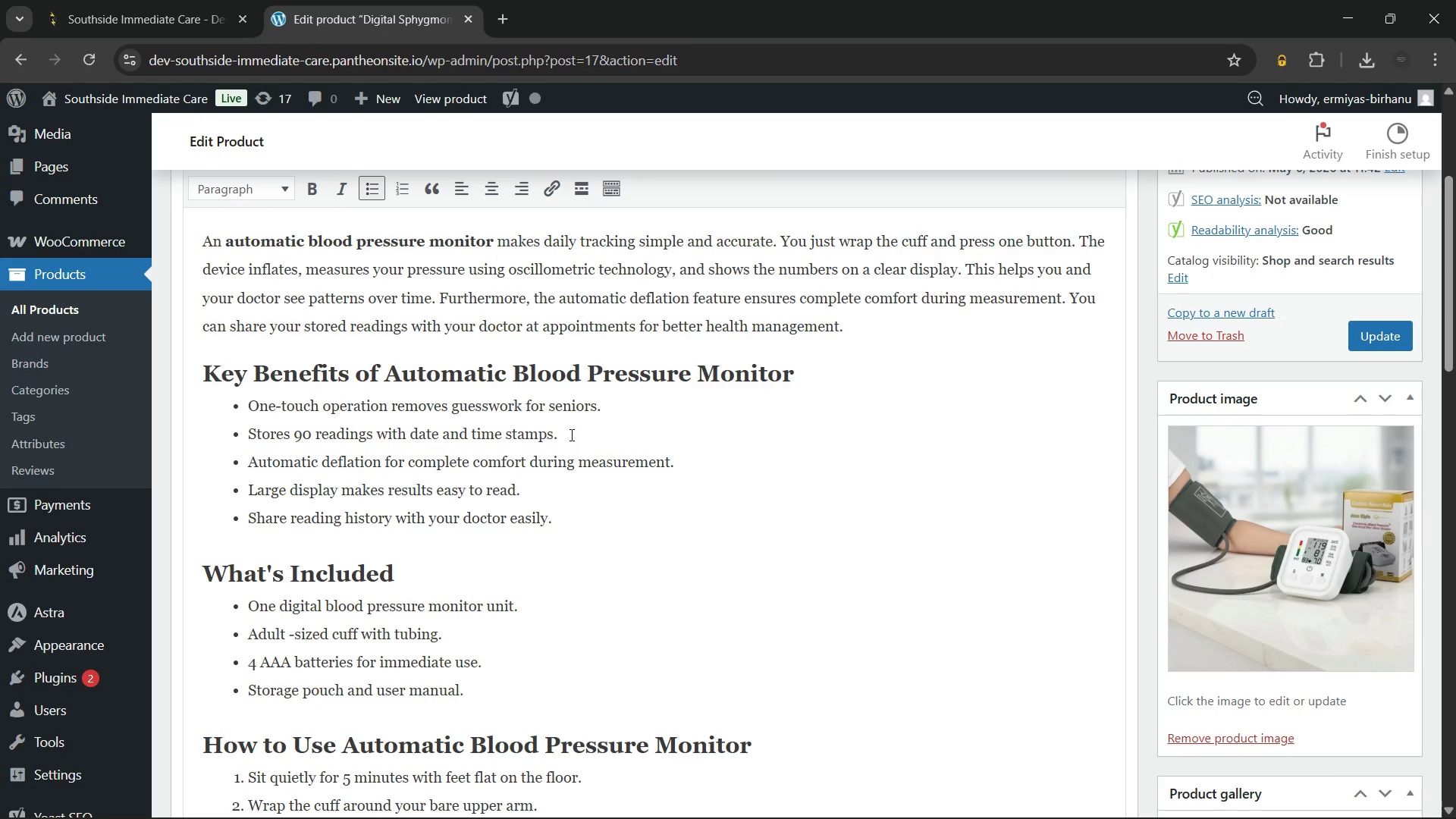 
scroll: coordinate [281, 609], scroll_direction: none, amount: 0.0
 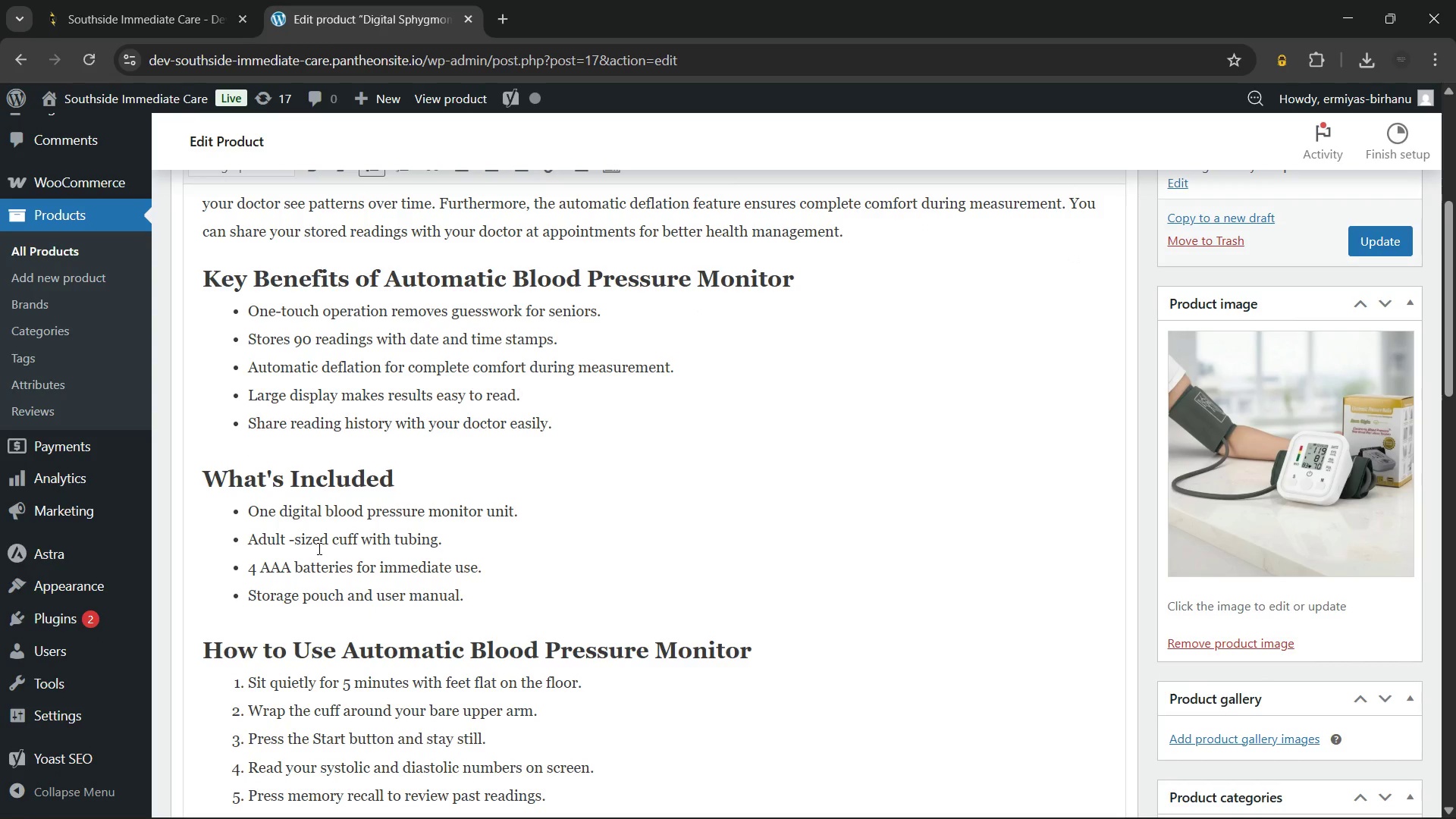 
wait(6.7)
 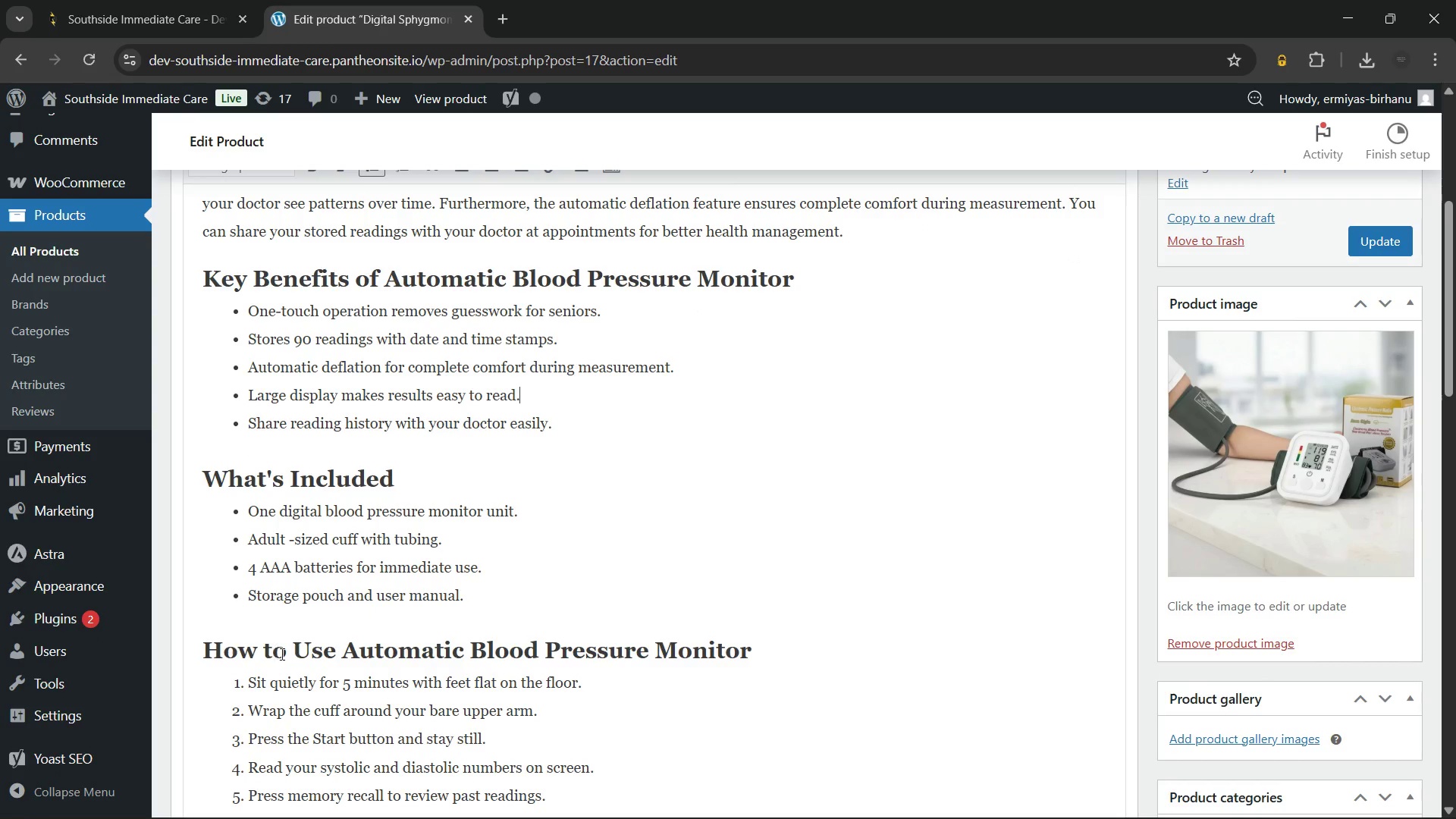 
scroll: coordinate [610, 532], scroll_direction: down, amount: 7.0
 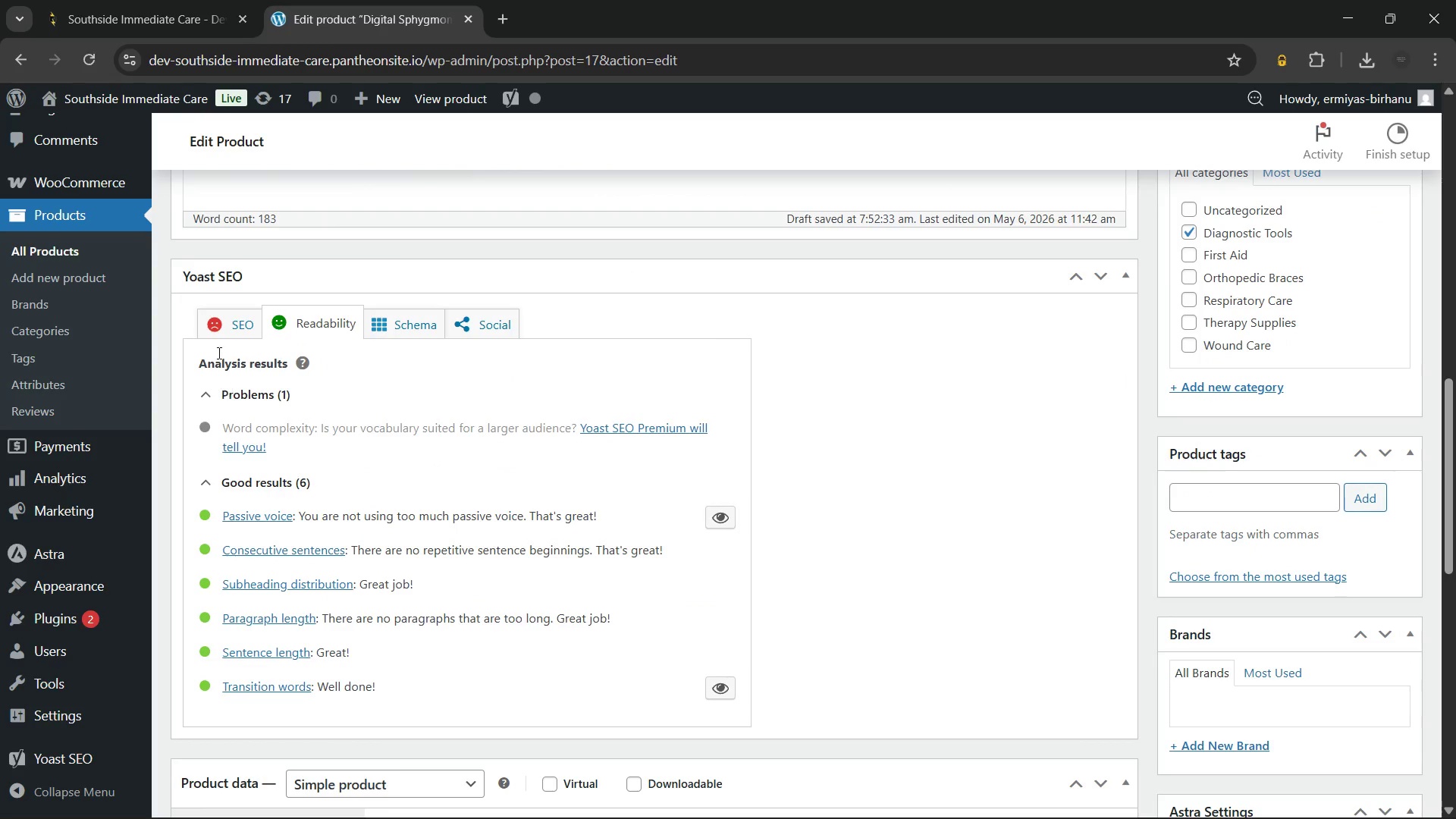 
left_click([220, 333])
 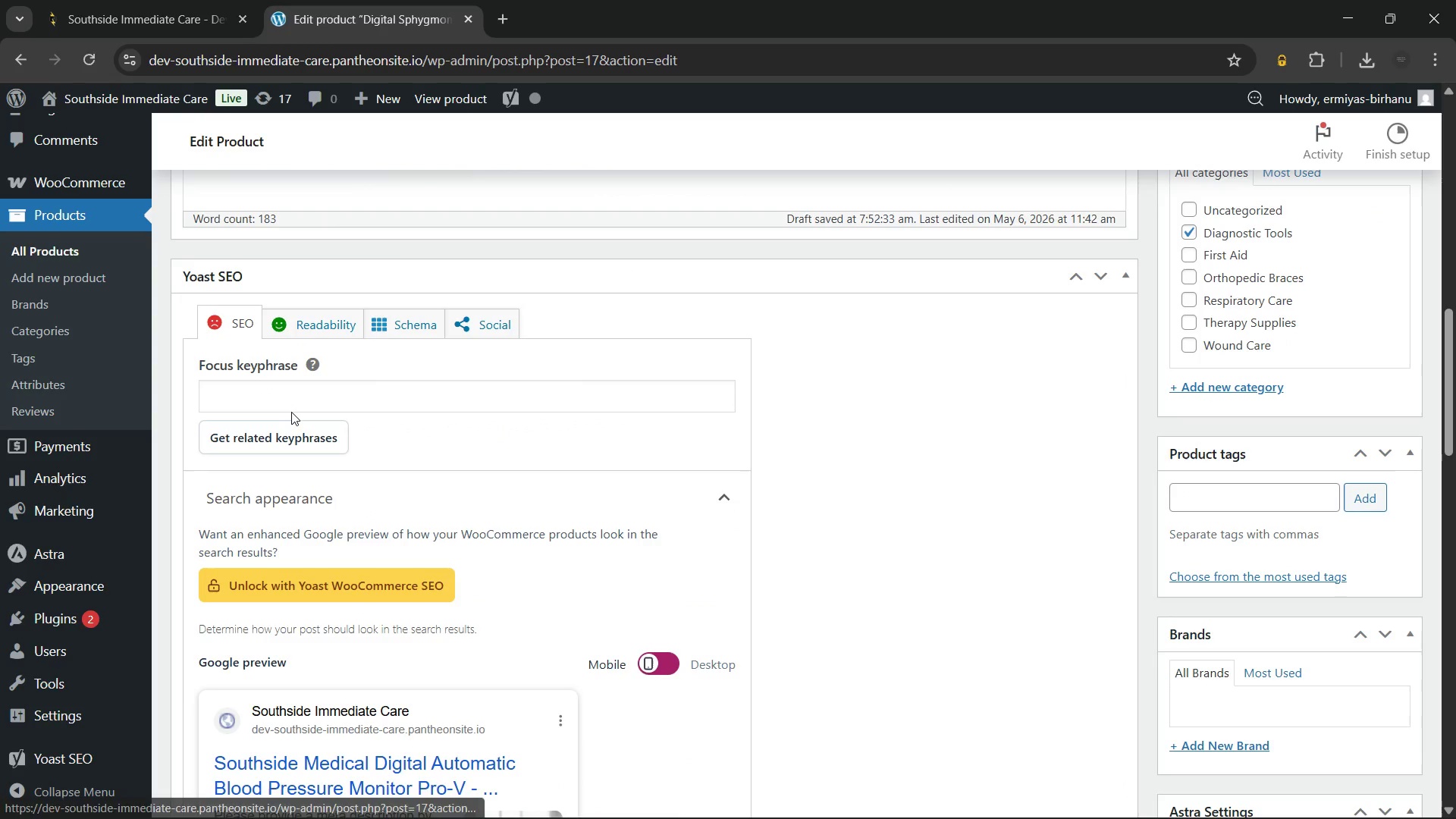 
left_click([292, 412])
 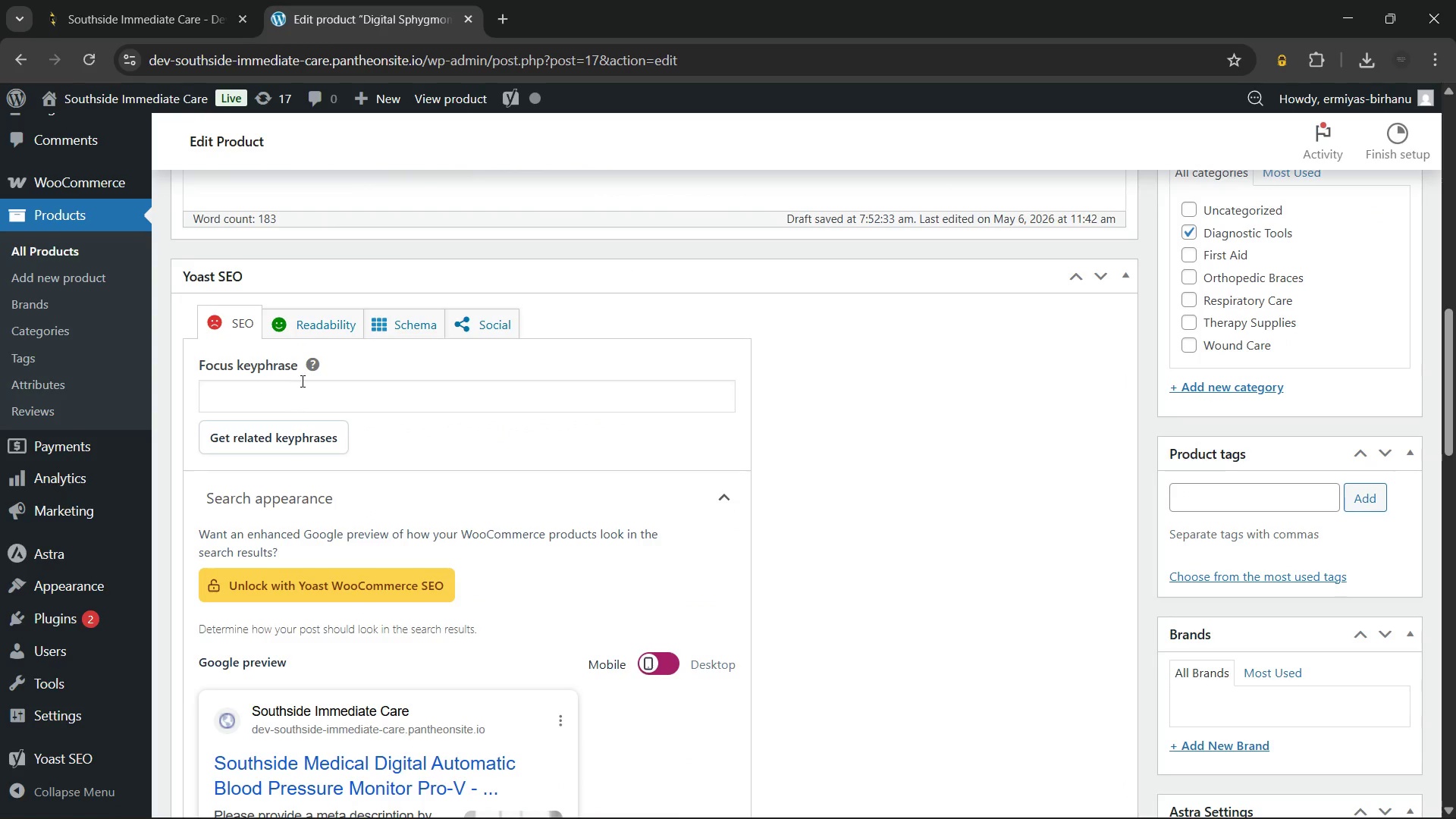 
left_click([301, 381])
 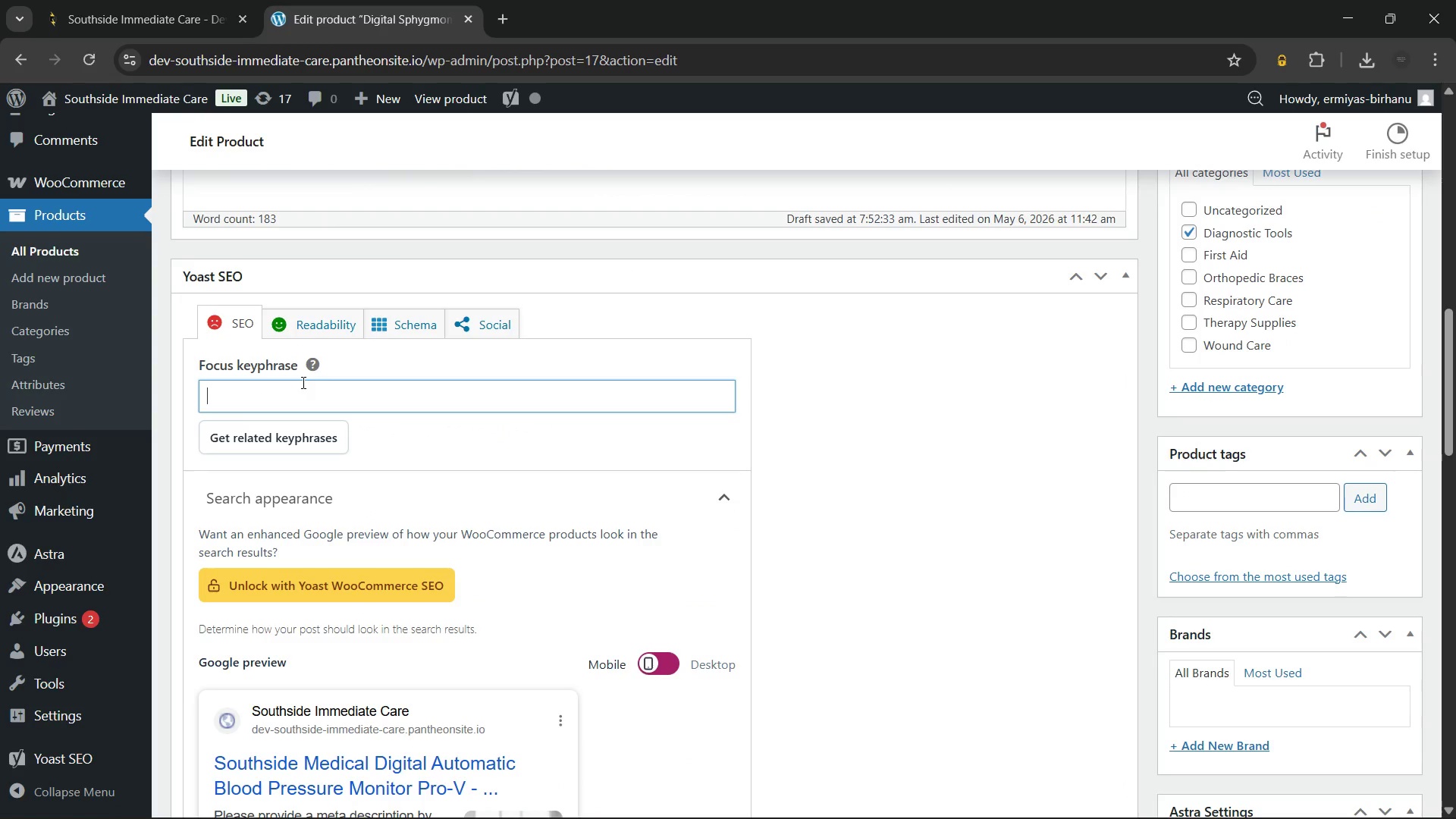 
wait(6.05)
 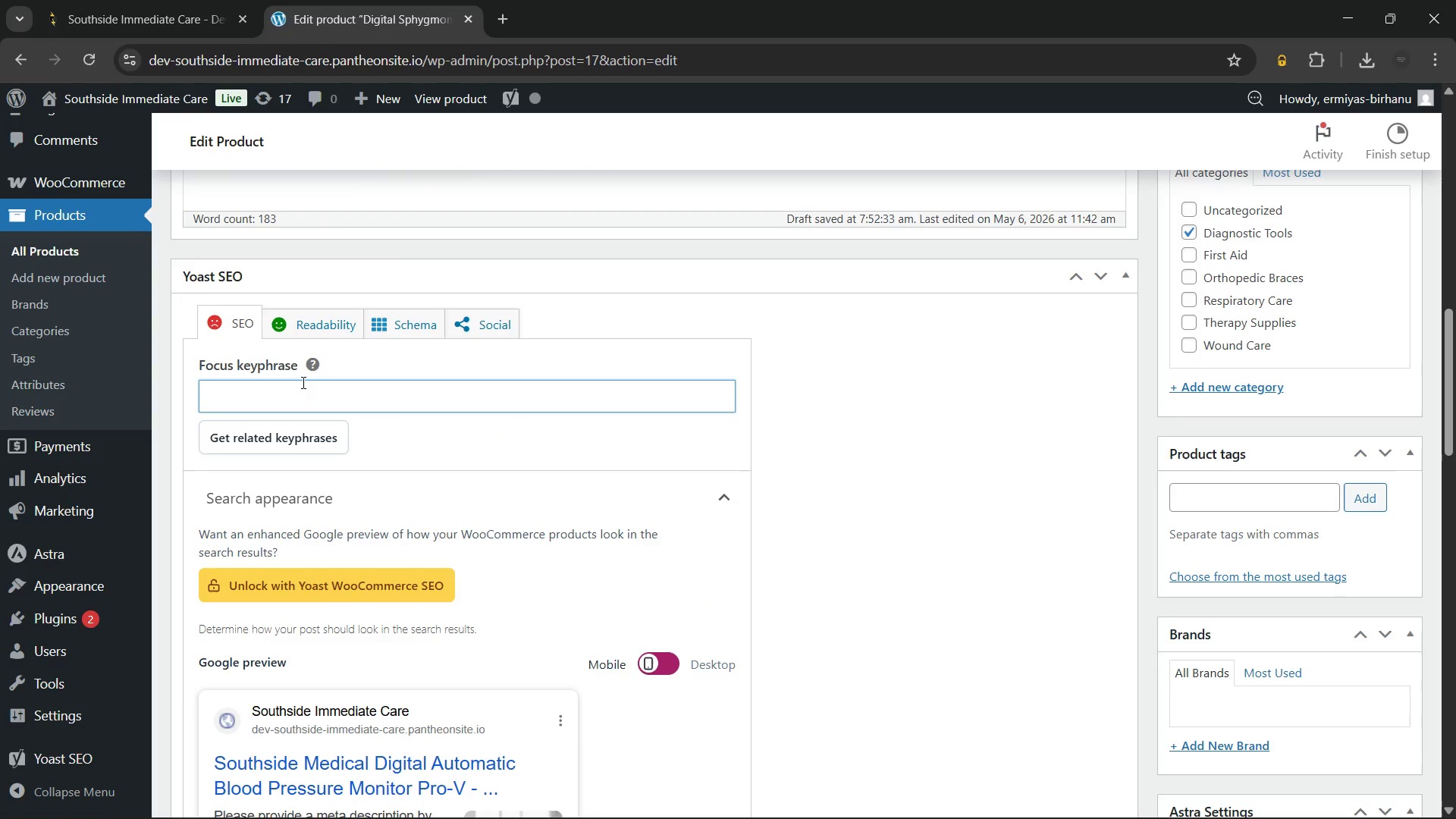 
type(automatic blood pressure monitor)
 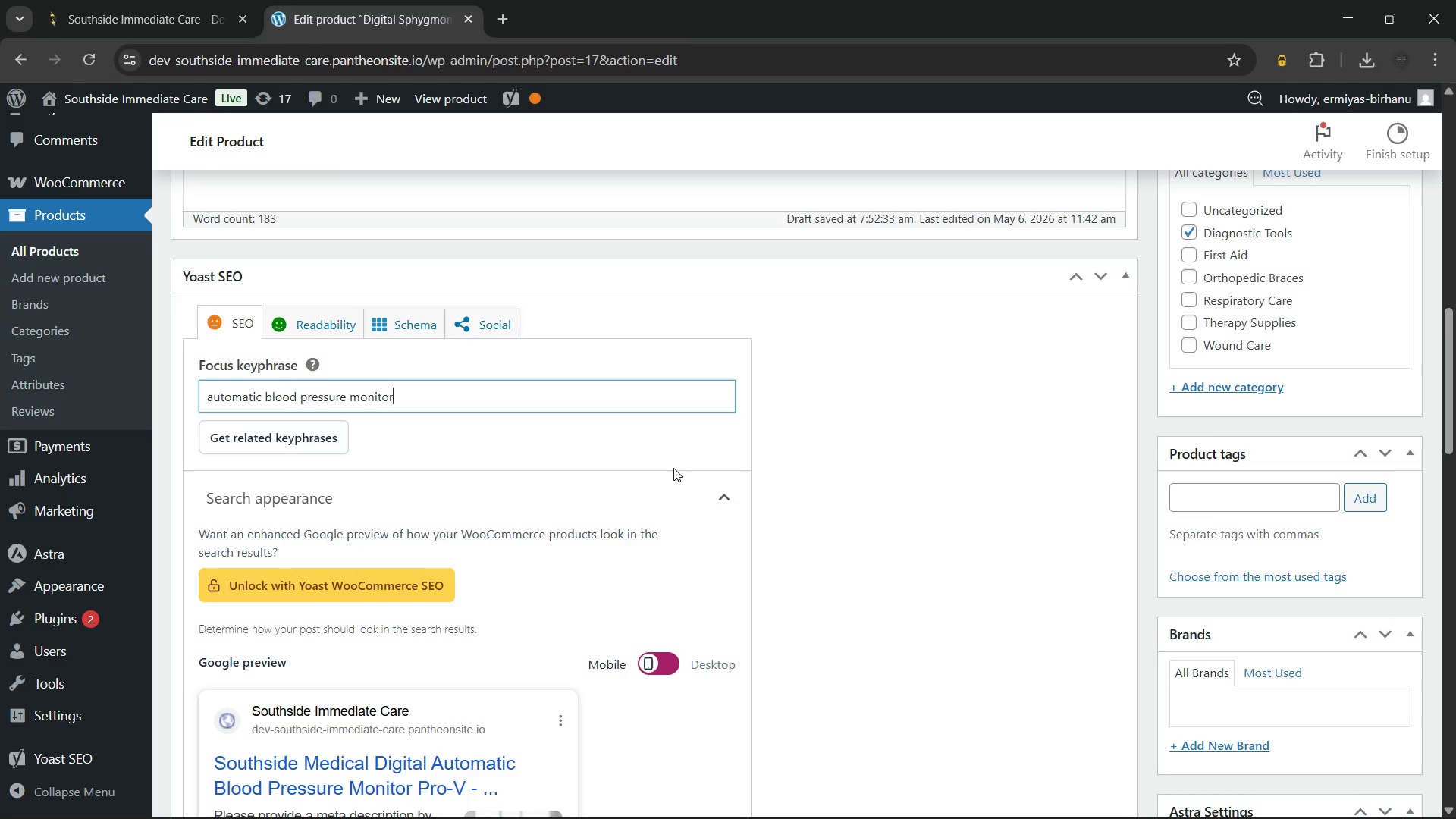 
left_click([794, 440])
 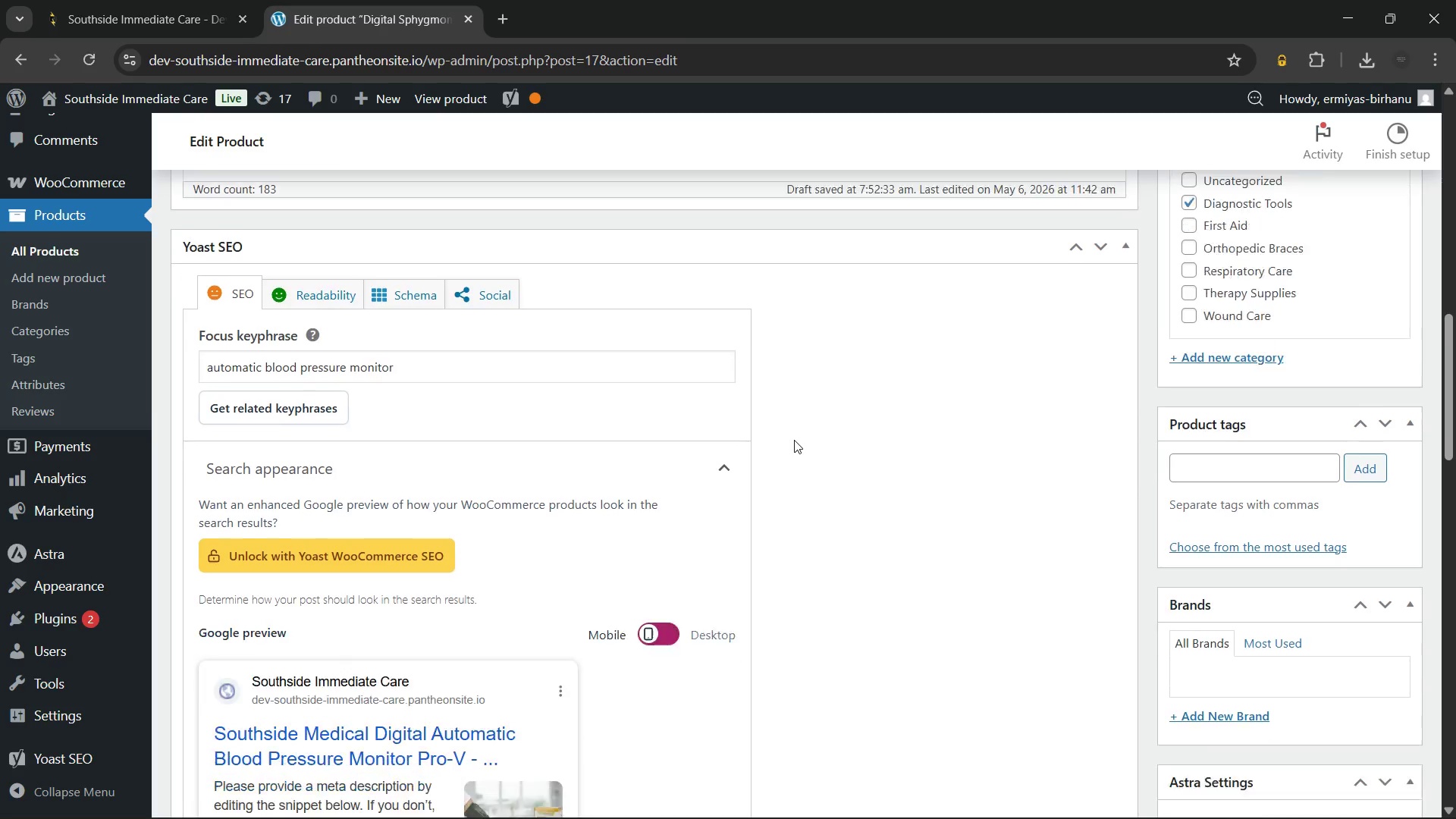 
scroll: coordinate [794, 440], scroll_direction: down, amount: 6.0
 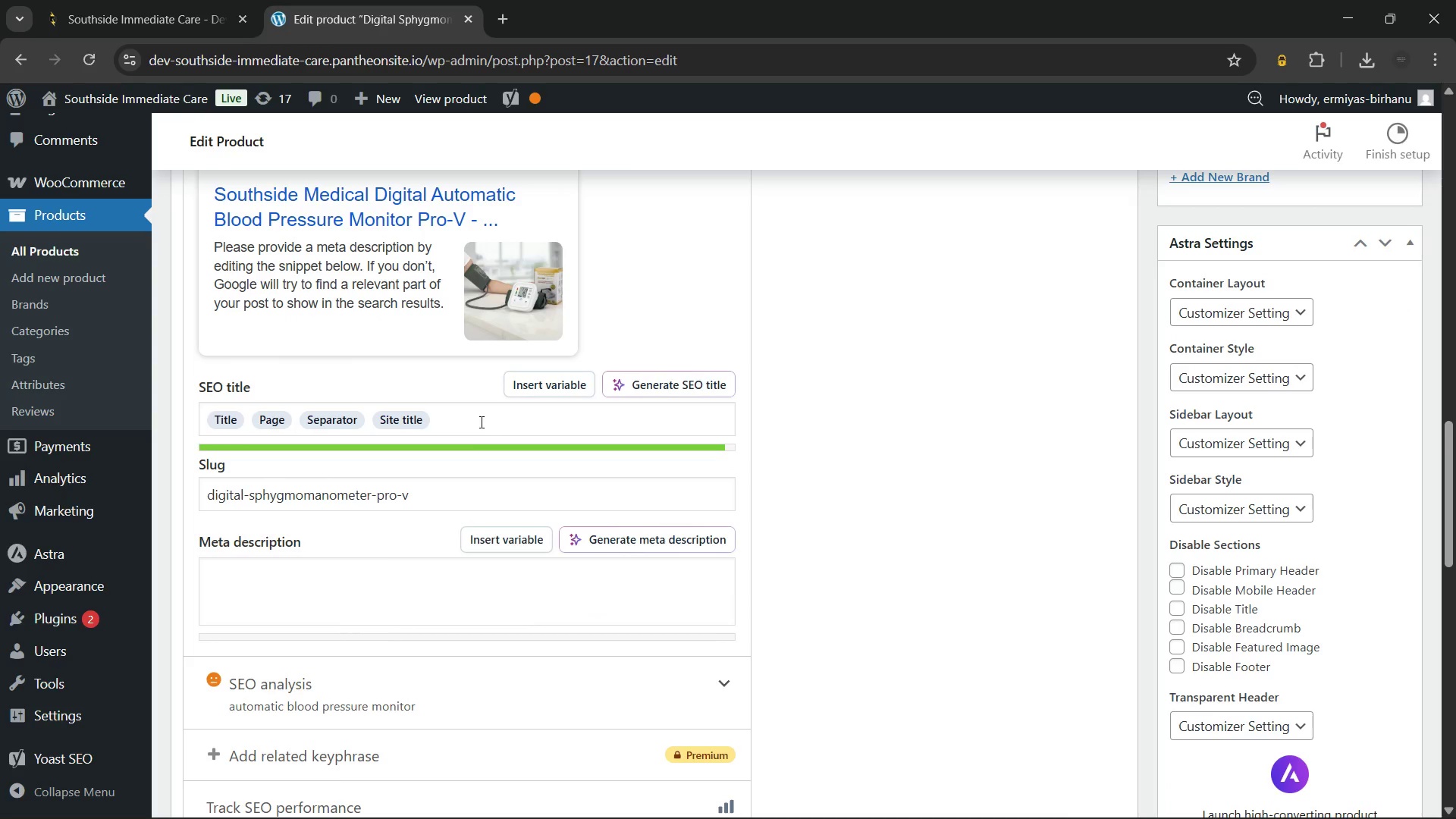 
left_click([480, 422])
 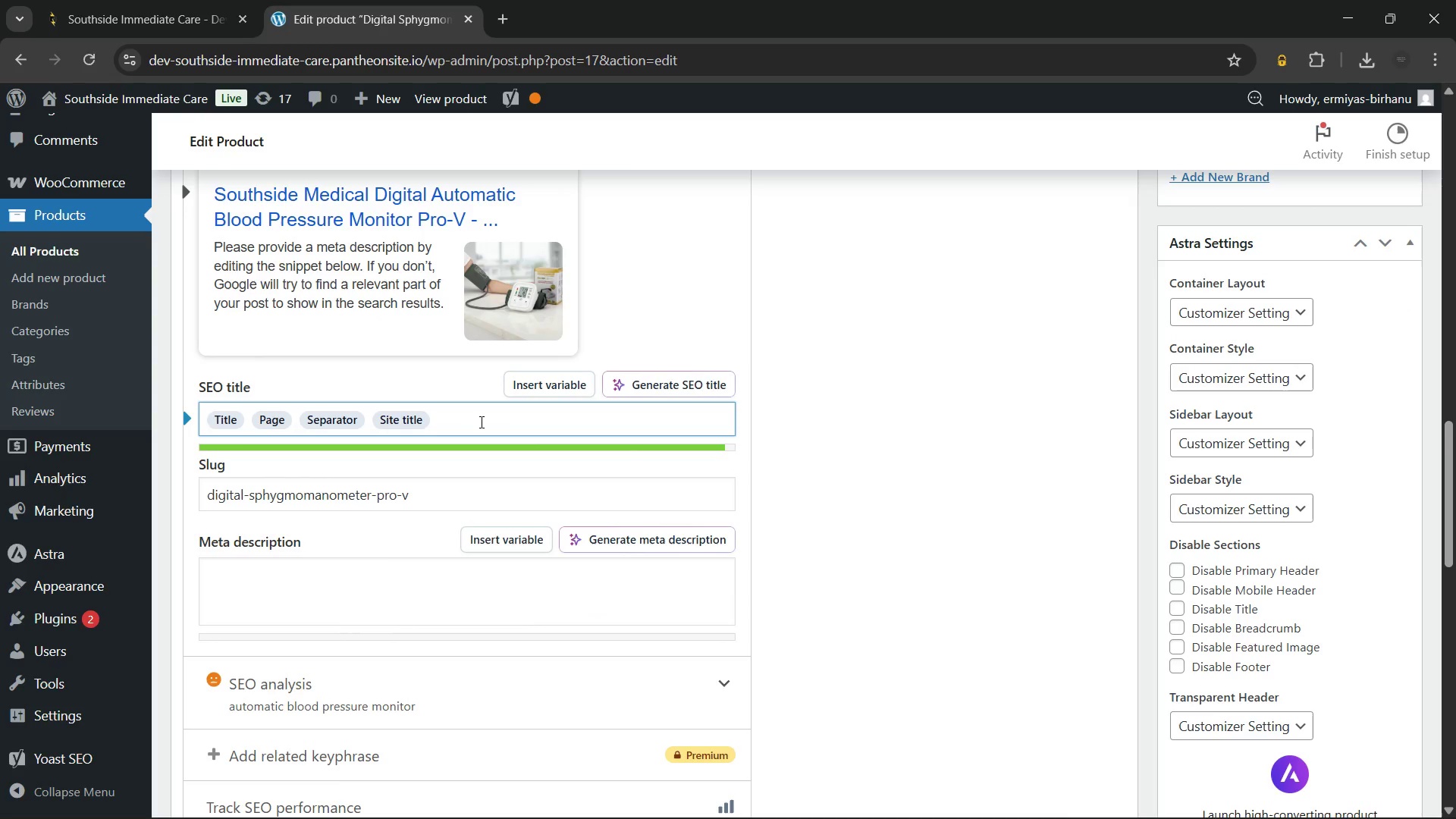 
key(Backspace)
key(Backspace)
key(Backspace)
key(Backspace)
key(Backspace)
key(Backspace)
key(Backspace)
key(Backspace)
type(Bl)
key(Backspace)
key(Backspace)
key(Backspace)
type(Automatic Blood Pressure Monitor | Southside Medical Pro-V)
 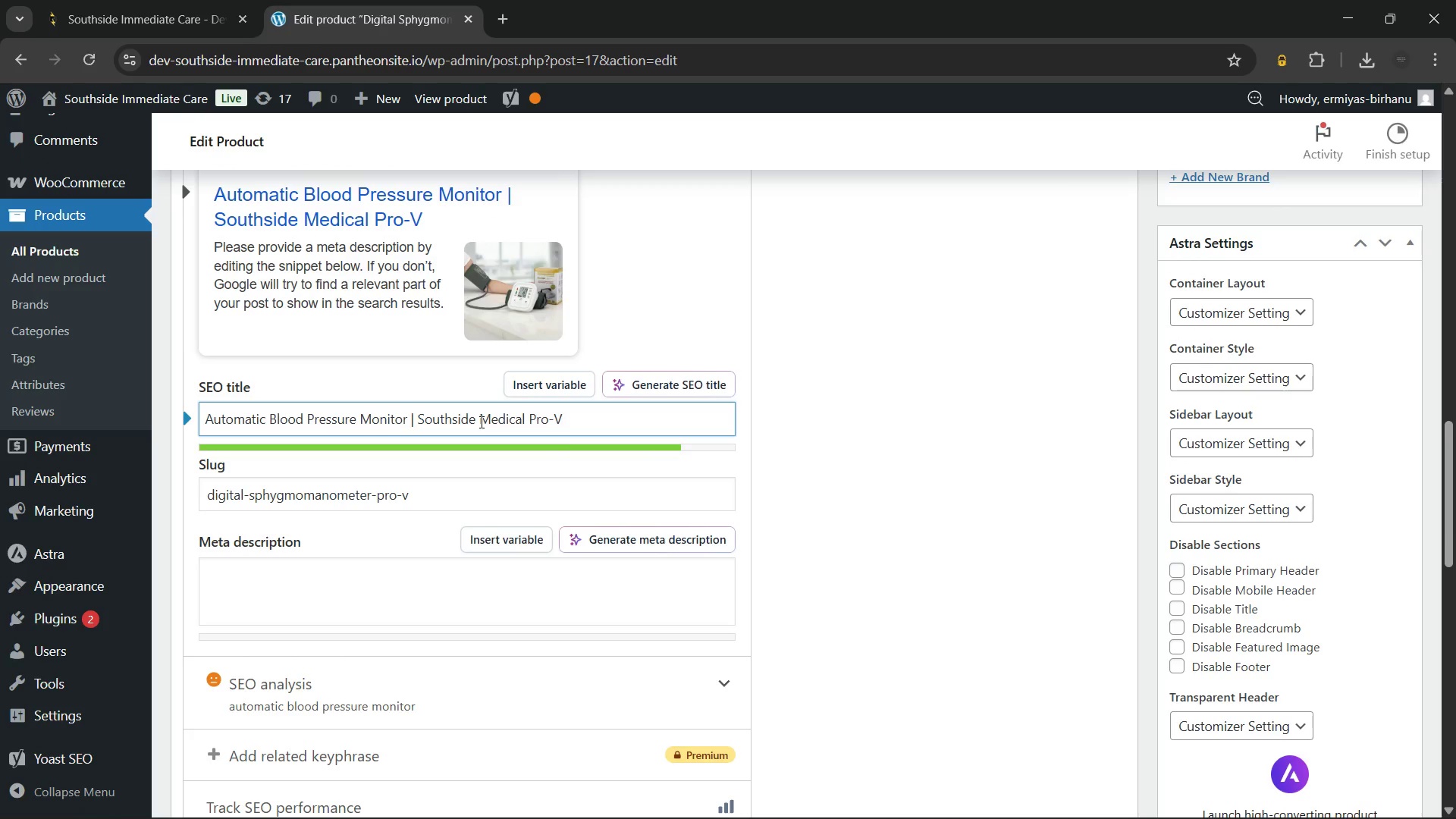 
wait(5.97)
 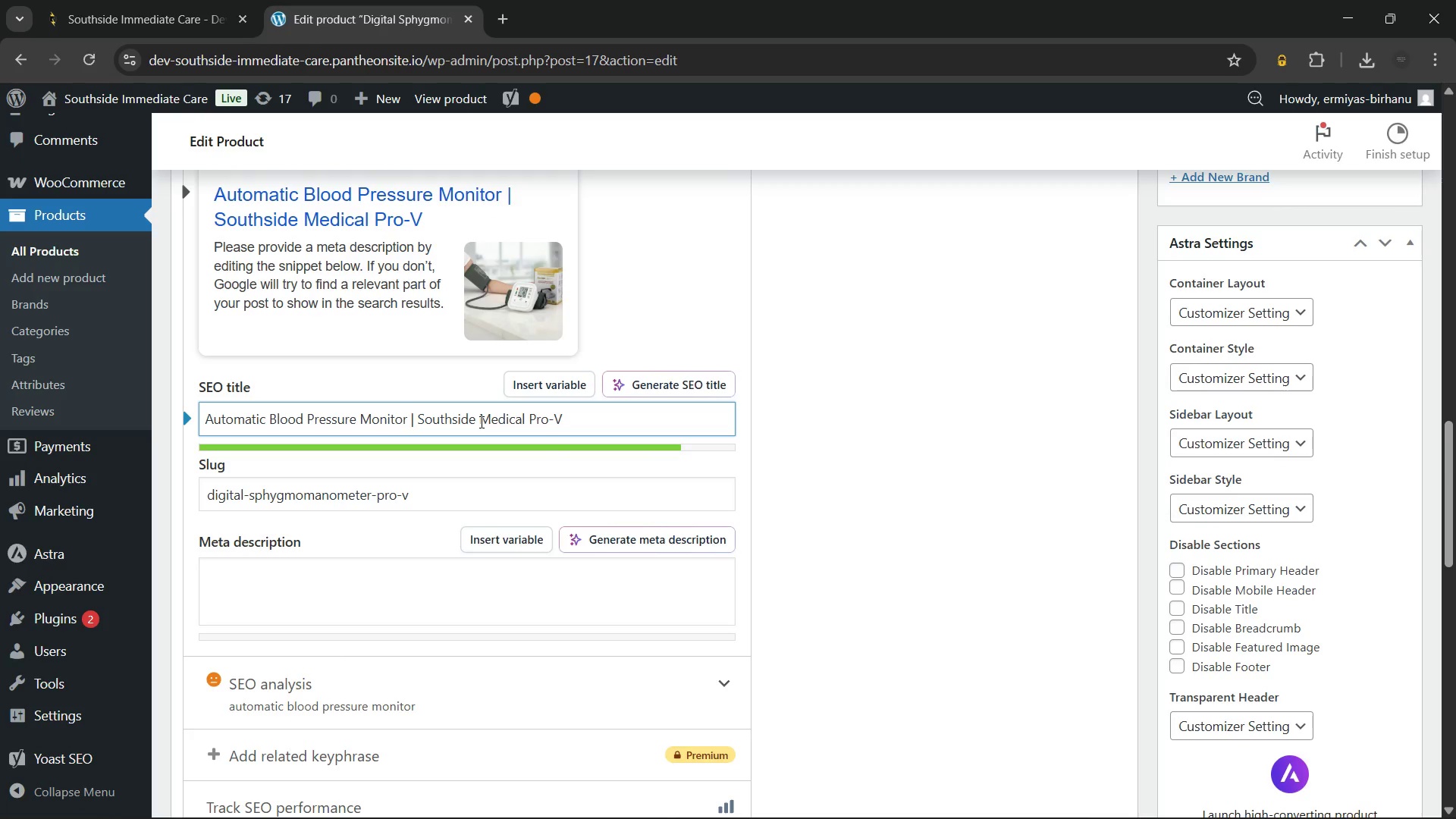 
left_click([340, 570])
 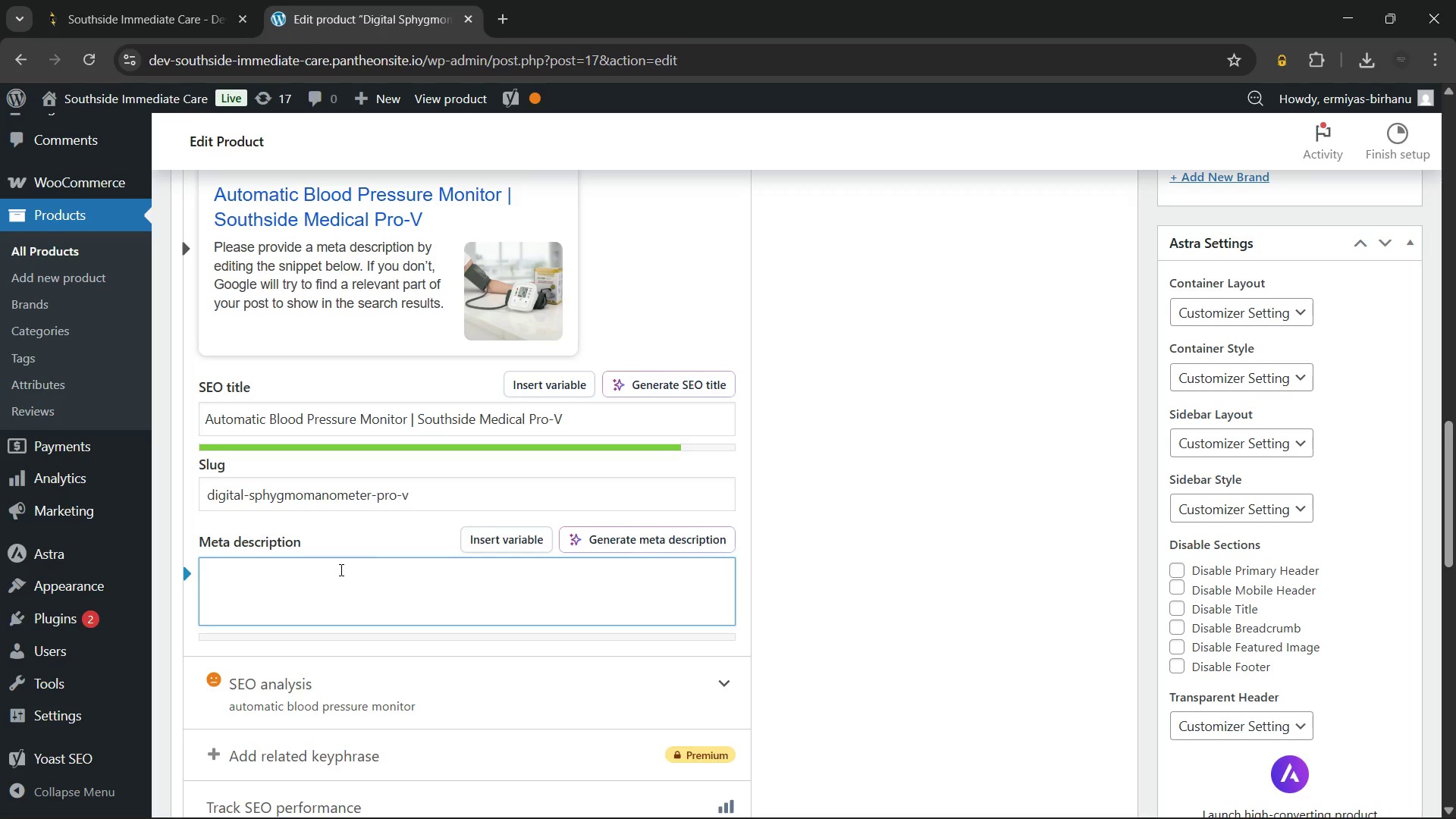 
wait(37.77)
 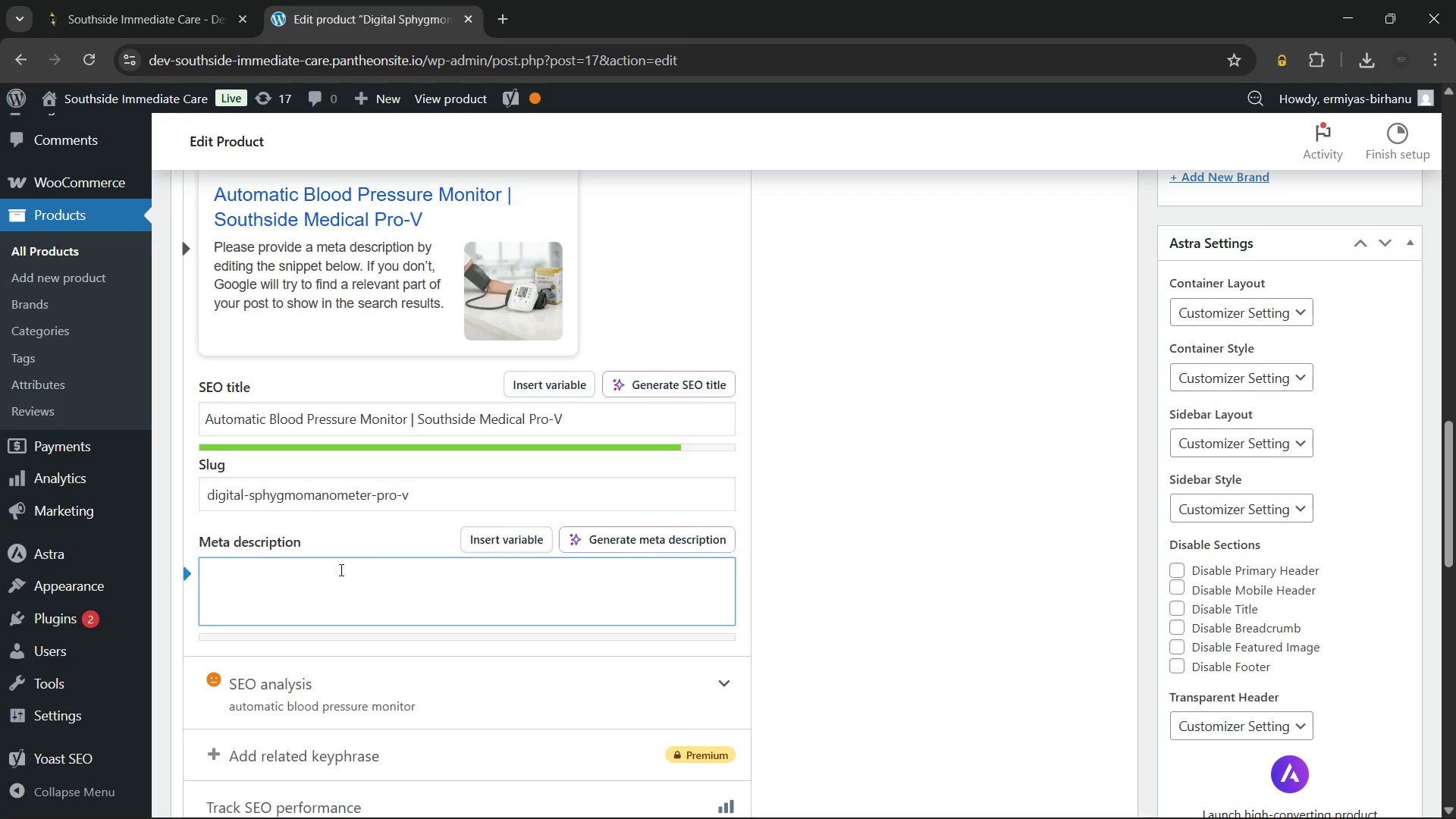 
left_click([431, 424])
 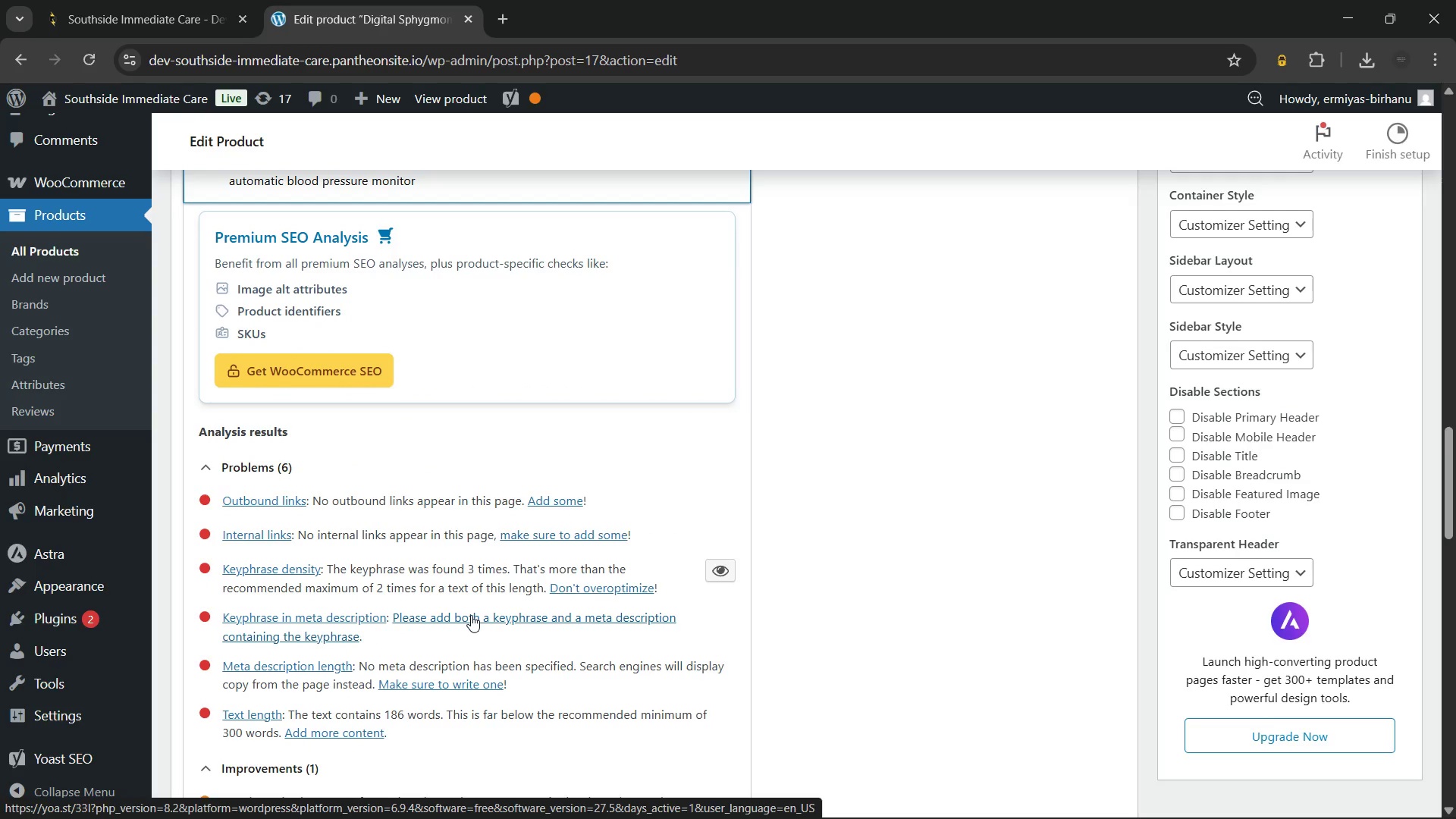 
wait(11.58)
 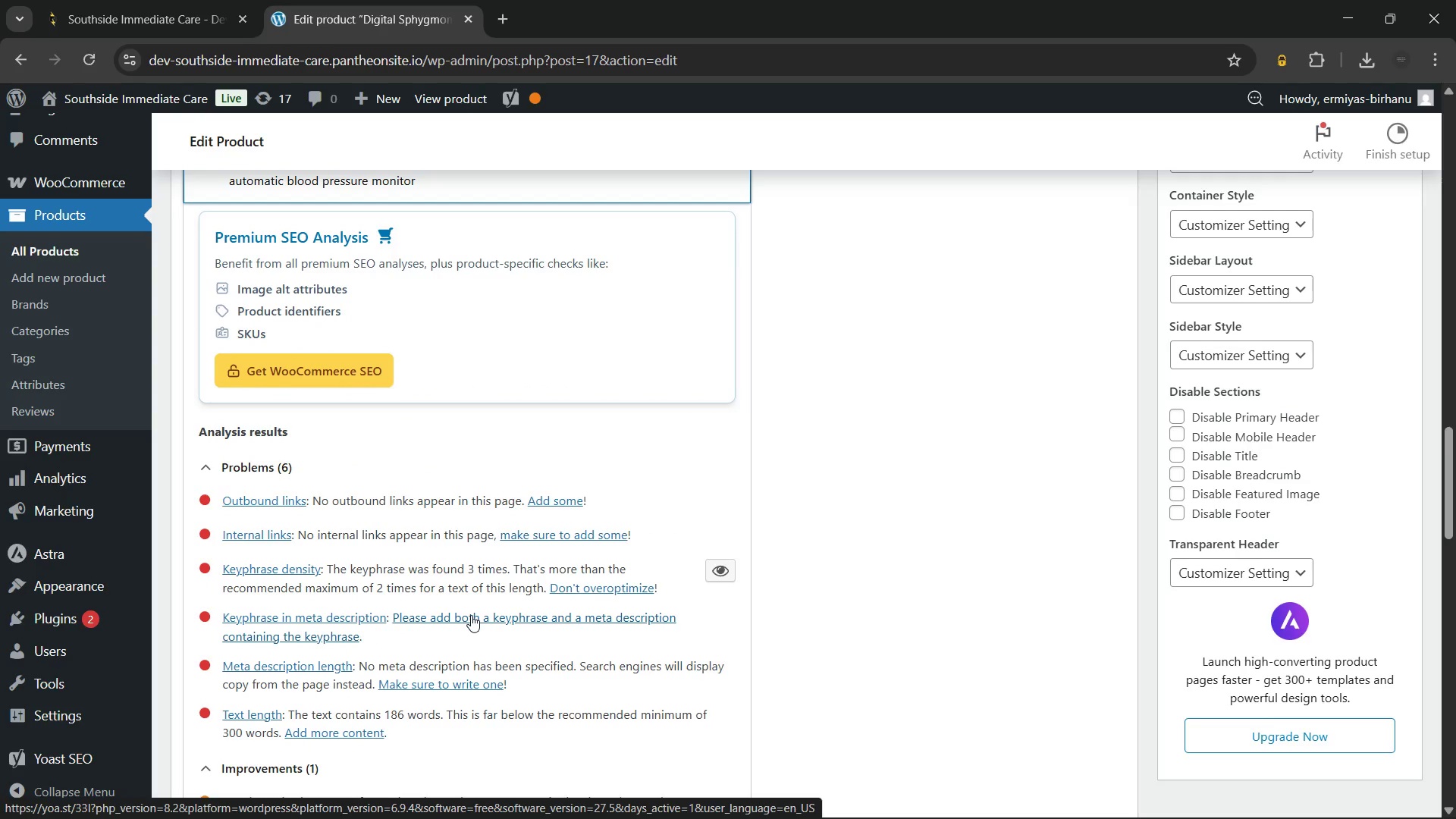 
left_click([1293, 806])
 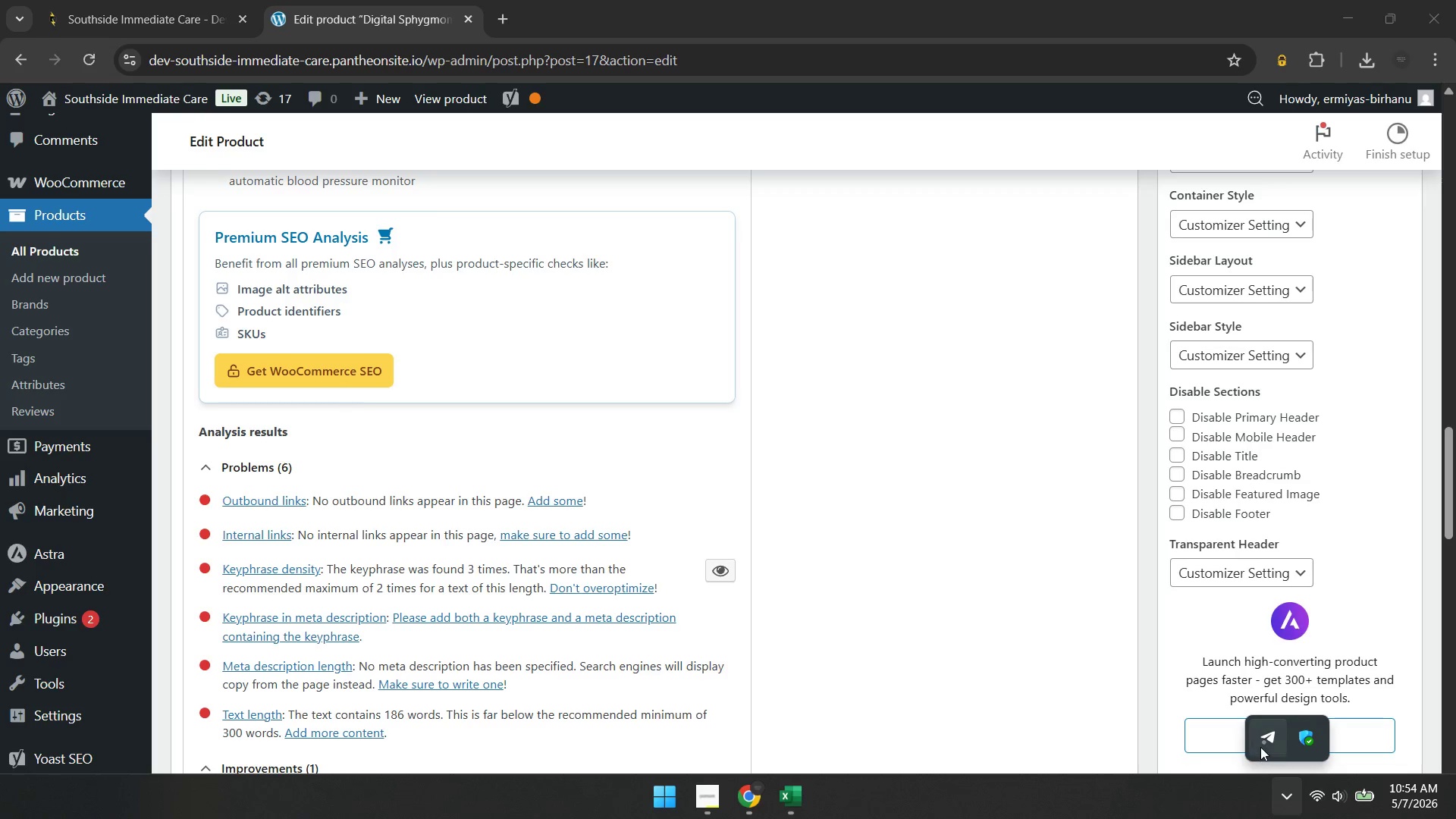 
left_click([1260, 747])
 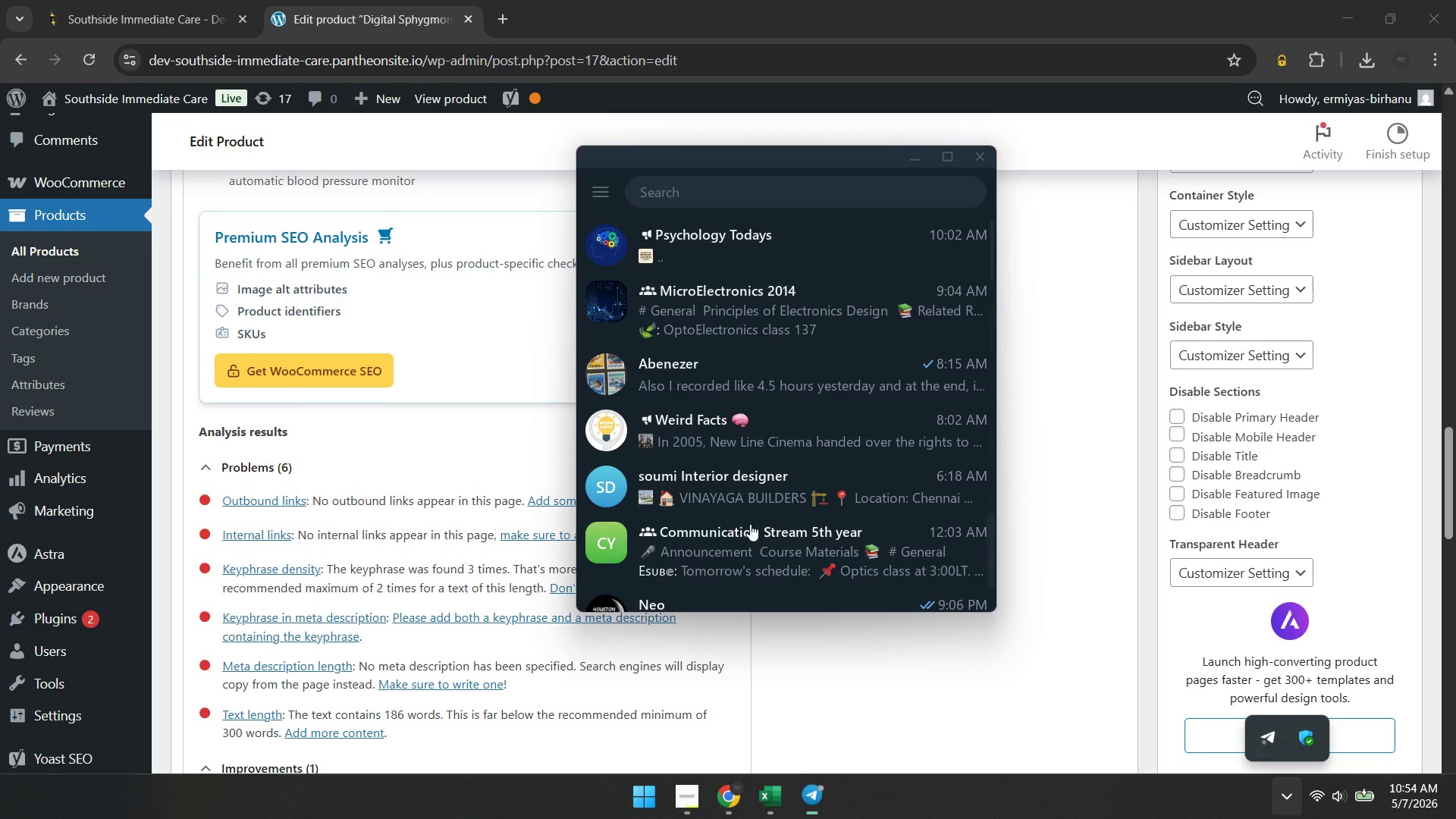 
scroll: coordinate [744, 427], scroll_direction: up, amount: 5.0
 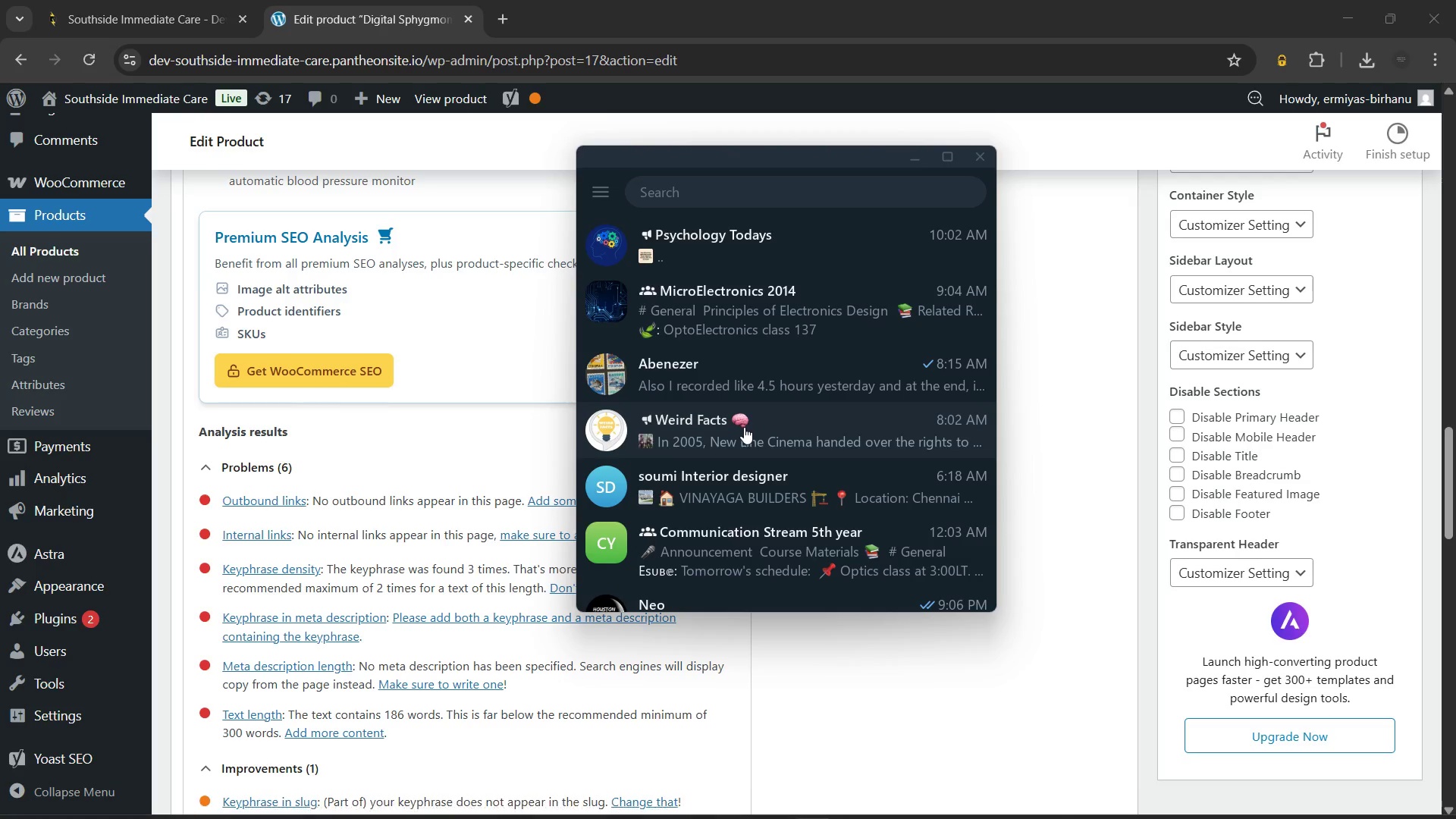 
scroll: coordinate [744, 427], scroll_direction: down, amount: 3.0
 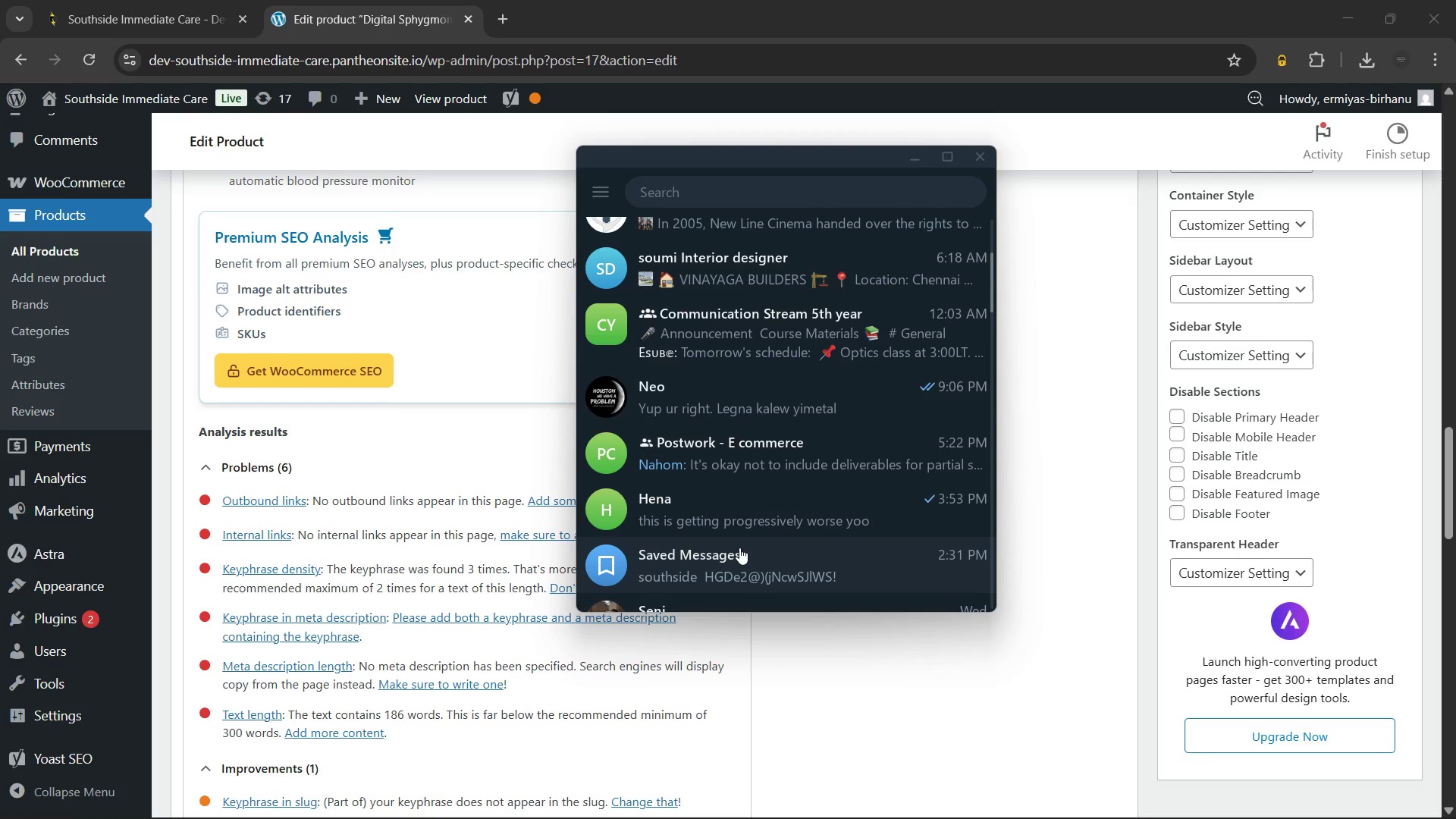 
left_click([739, 548])
 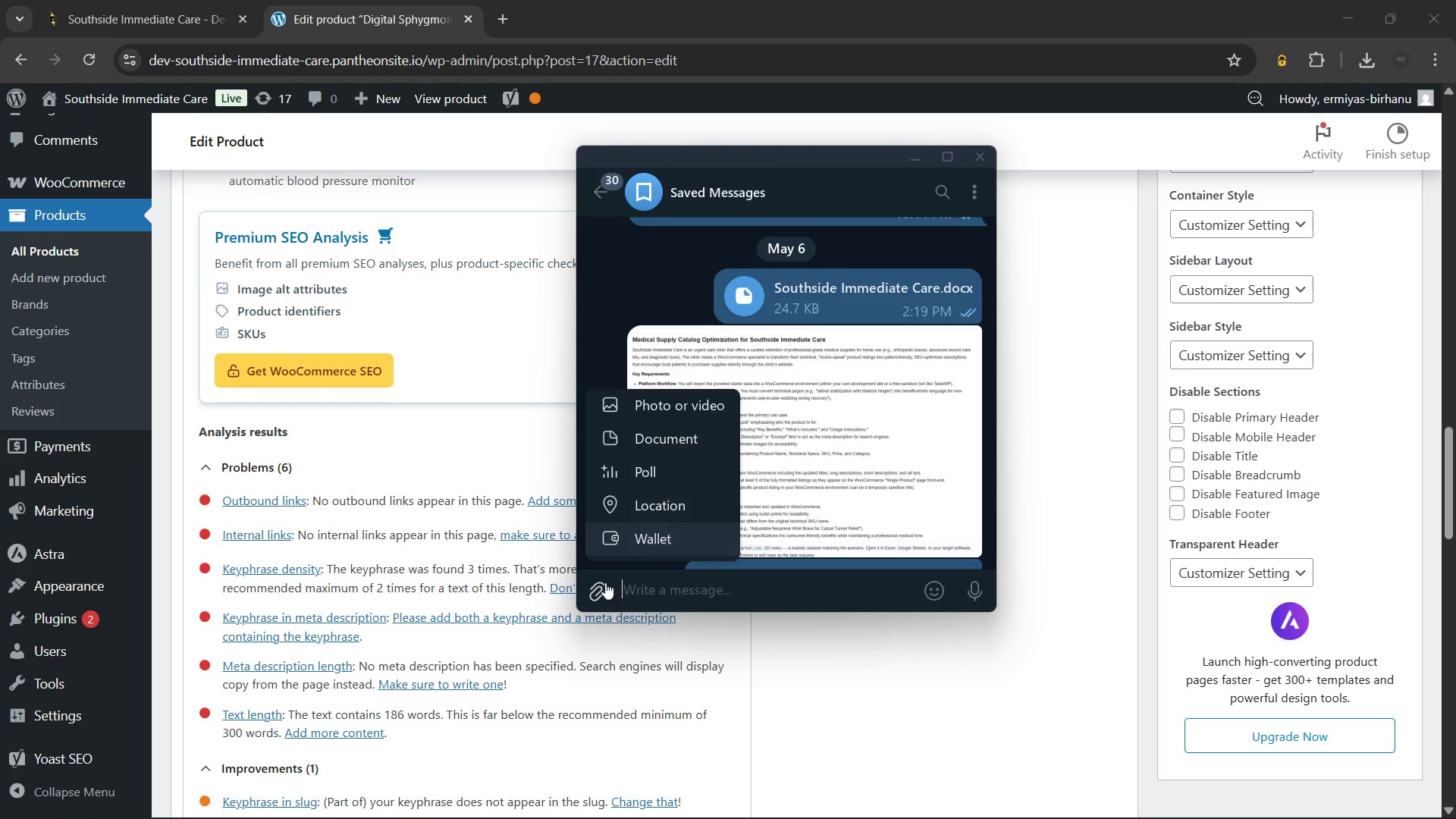 
left_click([604, 583])
 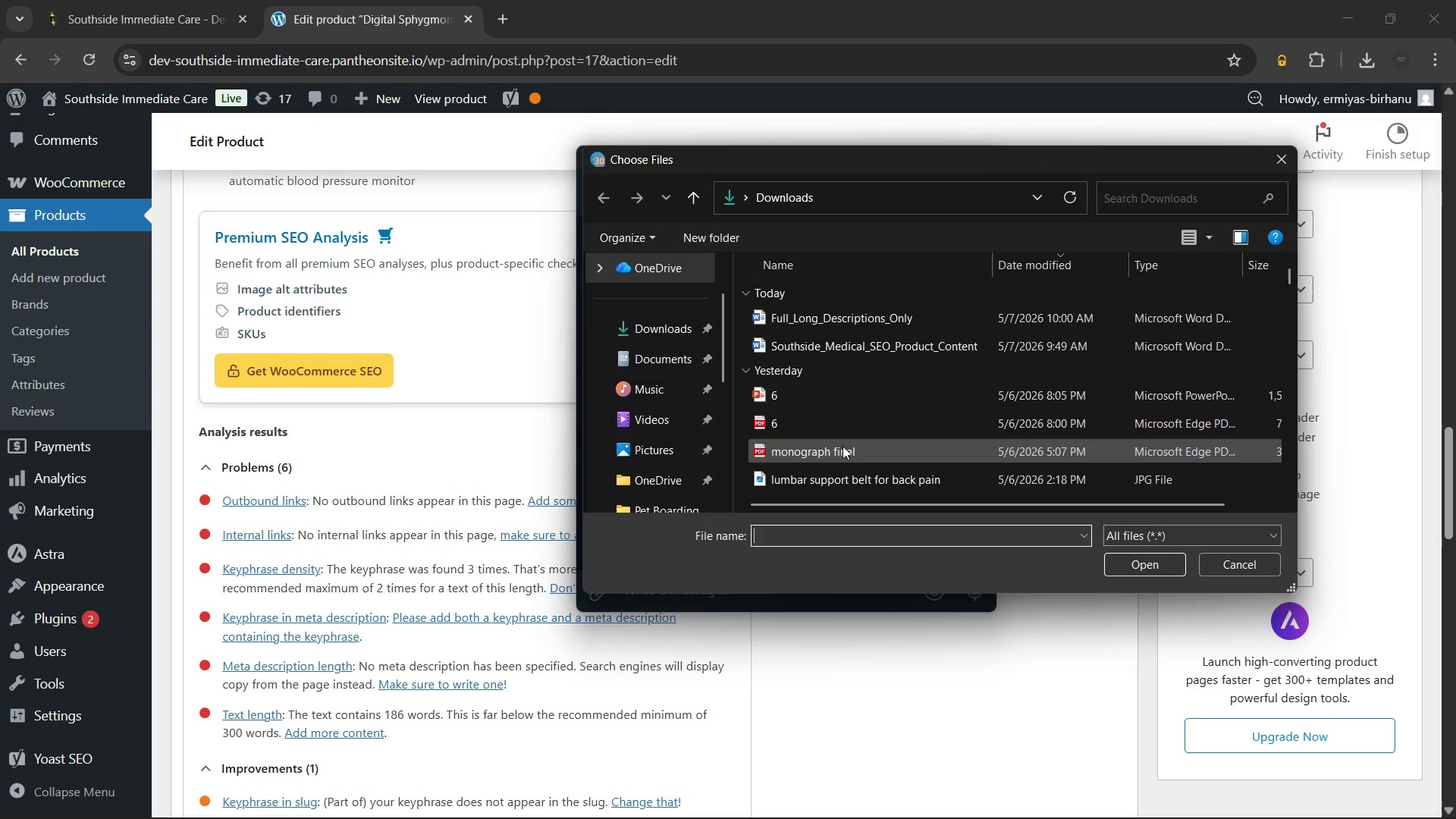 
scroll: coordinate [845, 433], scroll_direction: up, amount: 3.0
 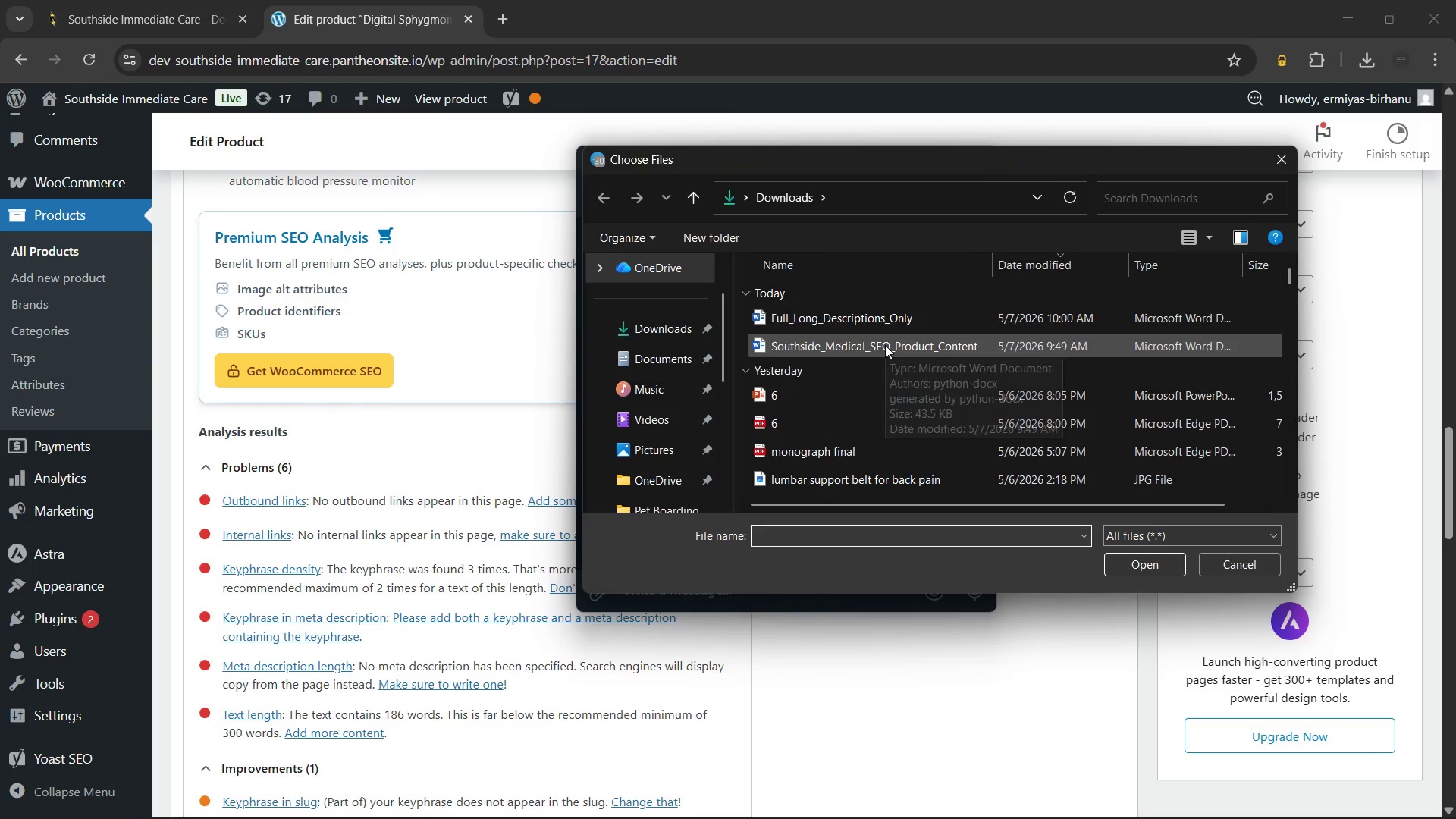 
left_click([885, 345])
 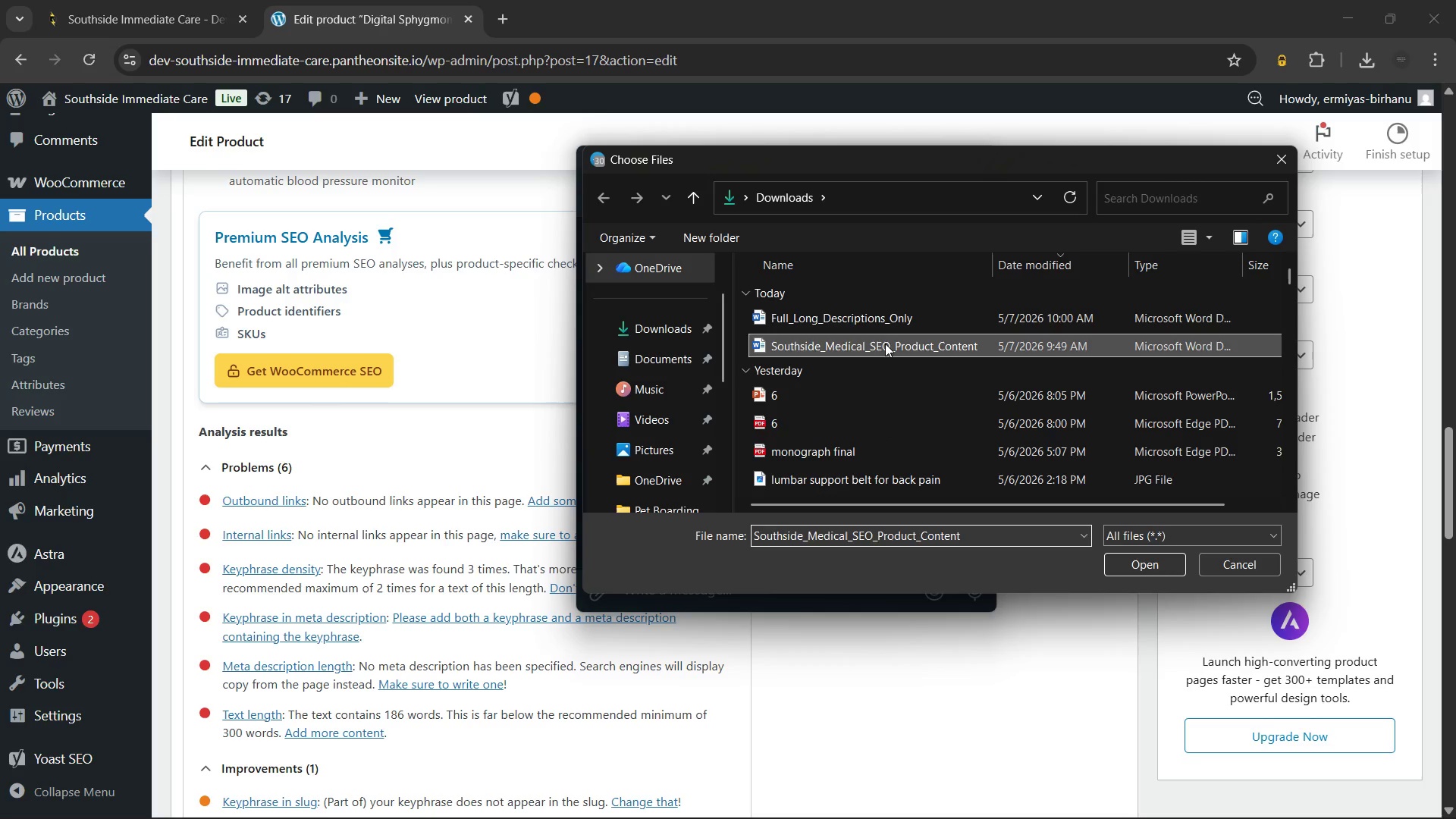 
hold_key(key=ControlLeft, duration=0.88)
left_click([883, 321])
 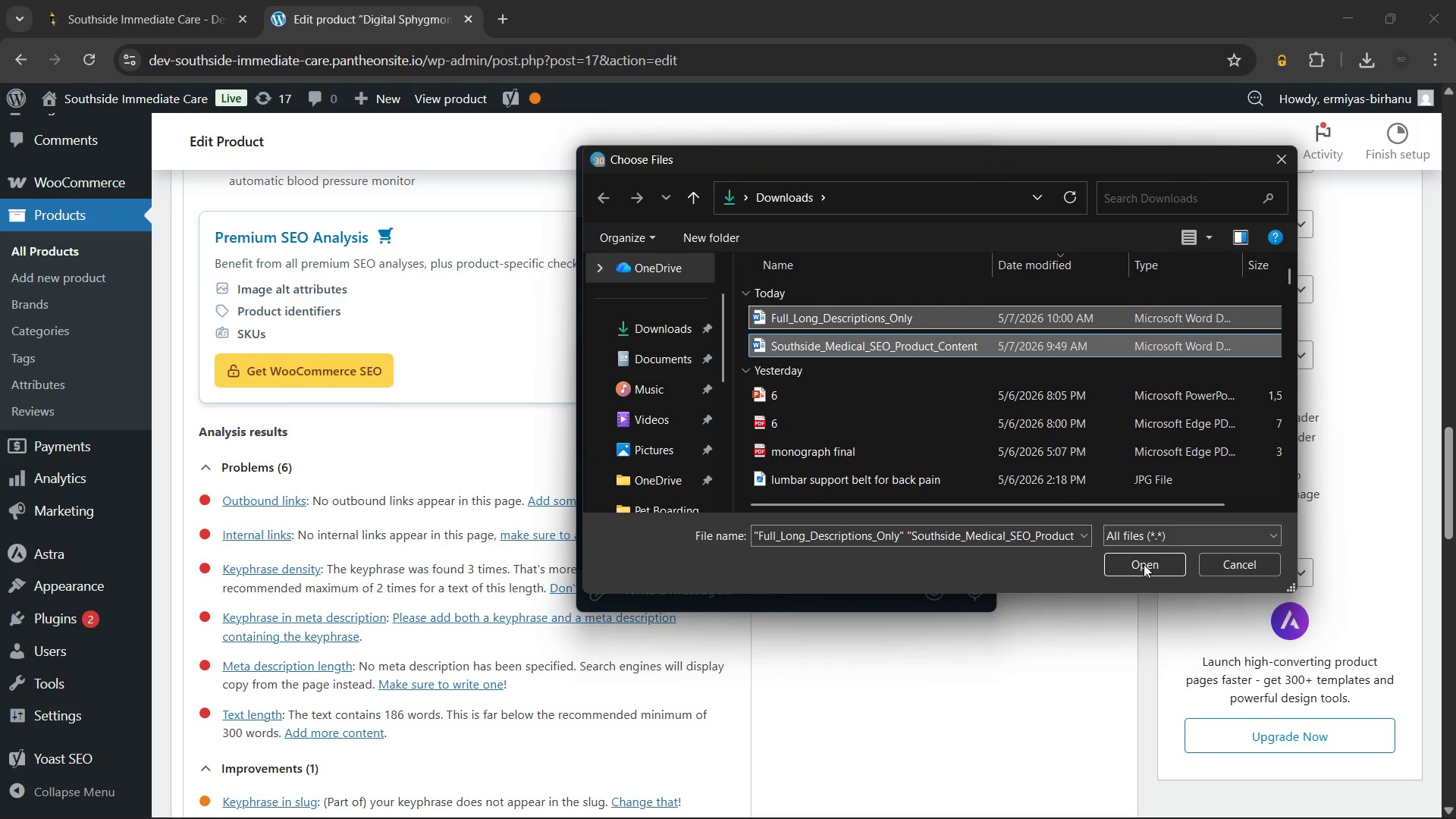 
left_click([1144, 564])
 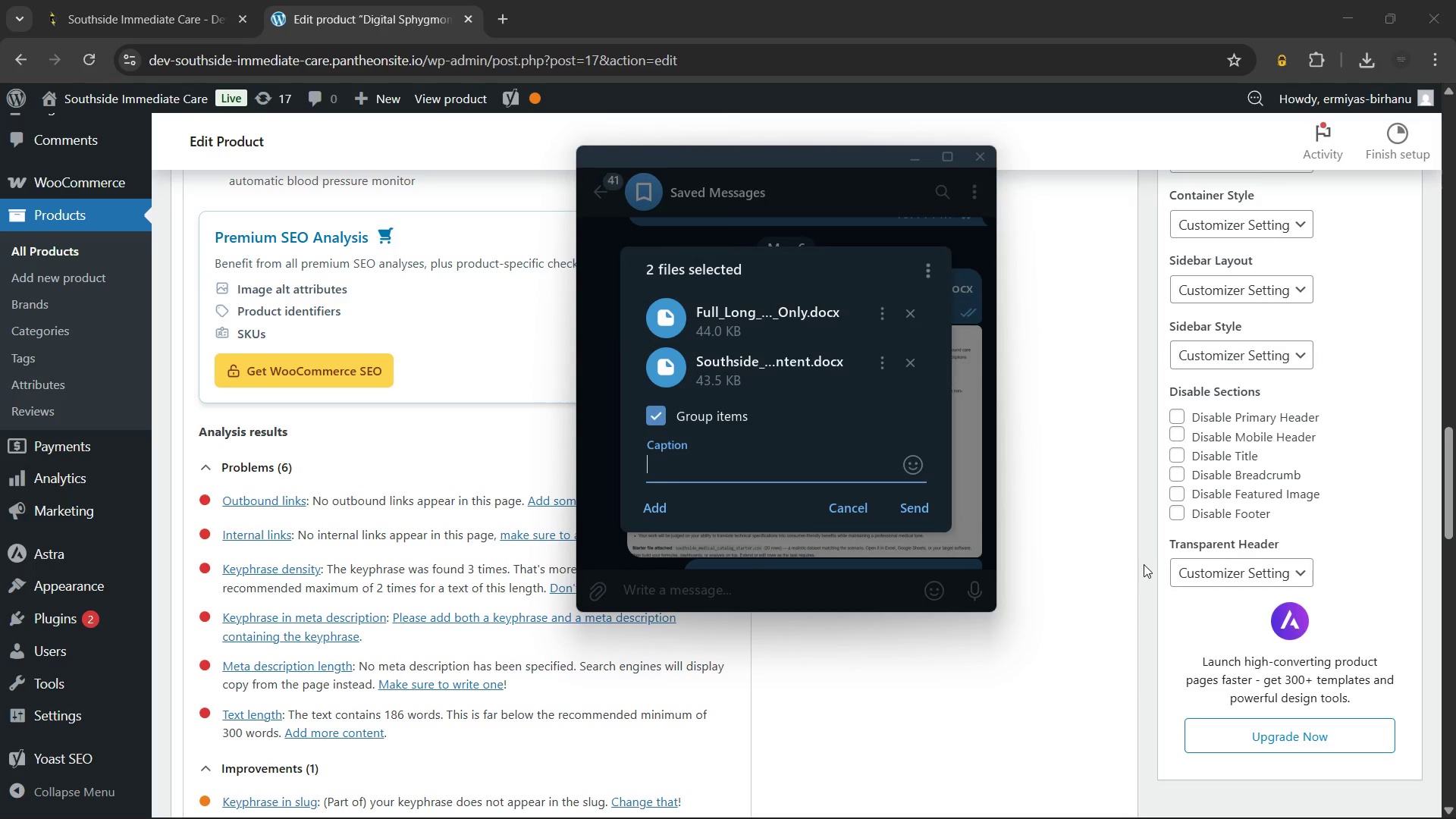 
key(Enter)
 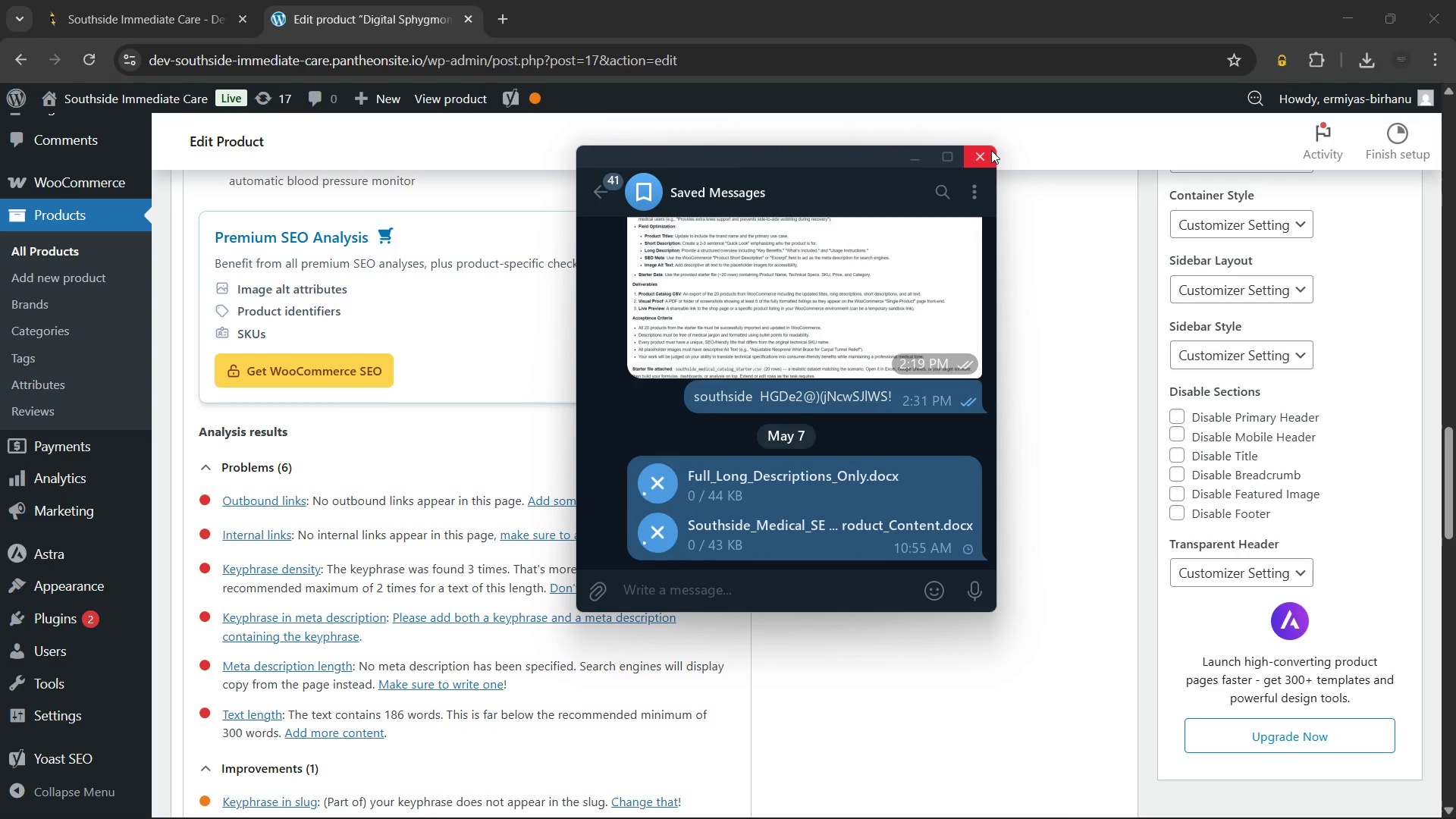 
left_click([991, 150])
 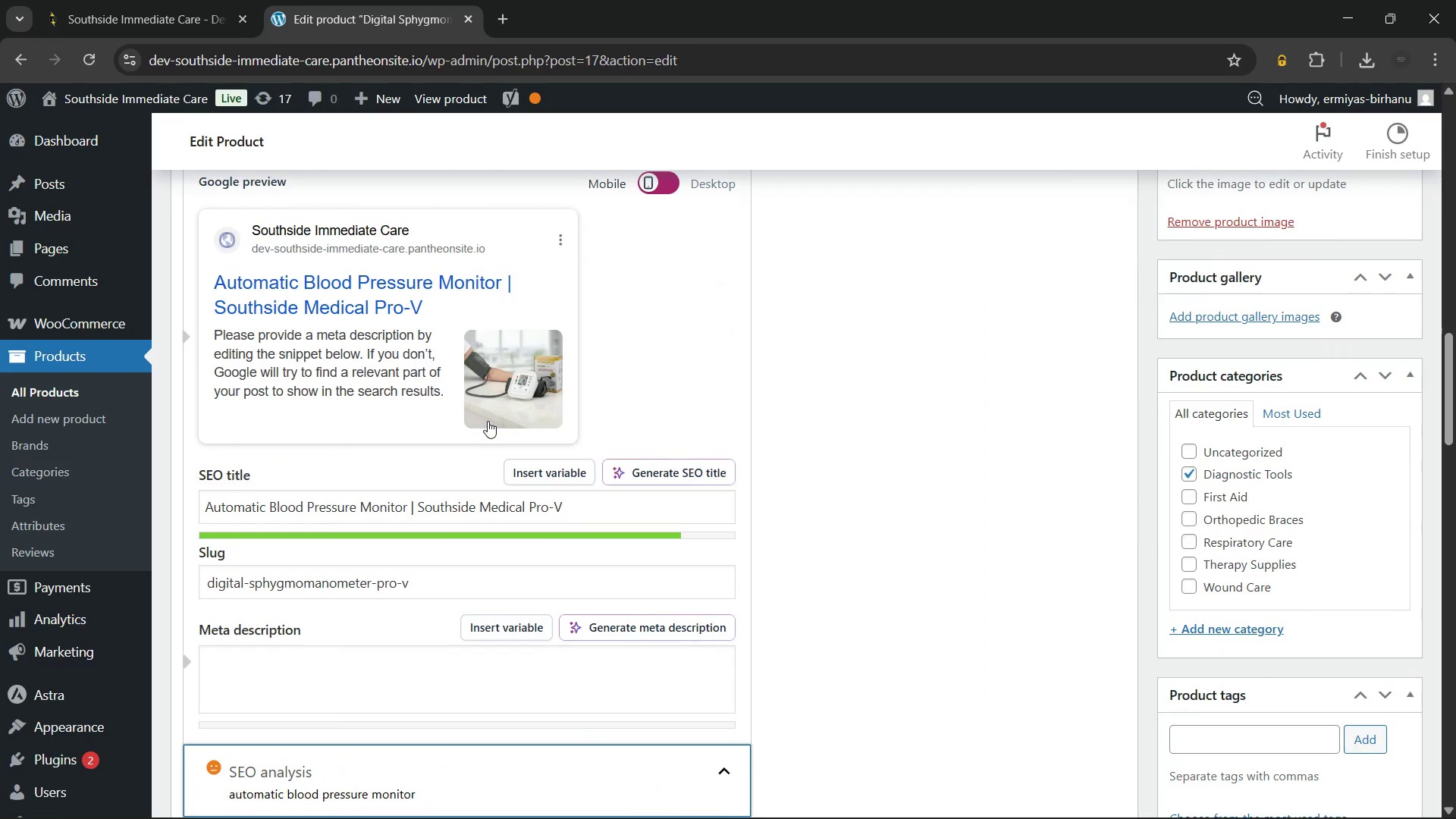 
wait(137.77)
 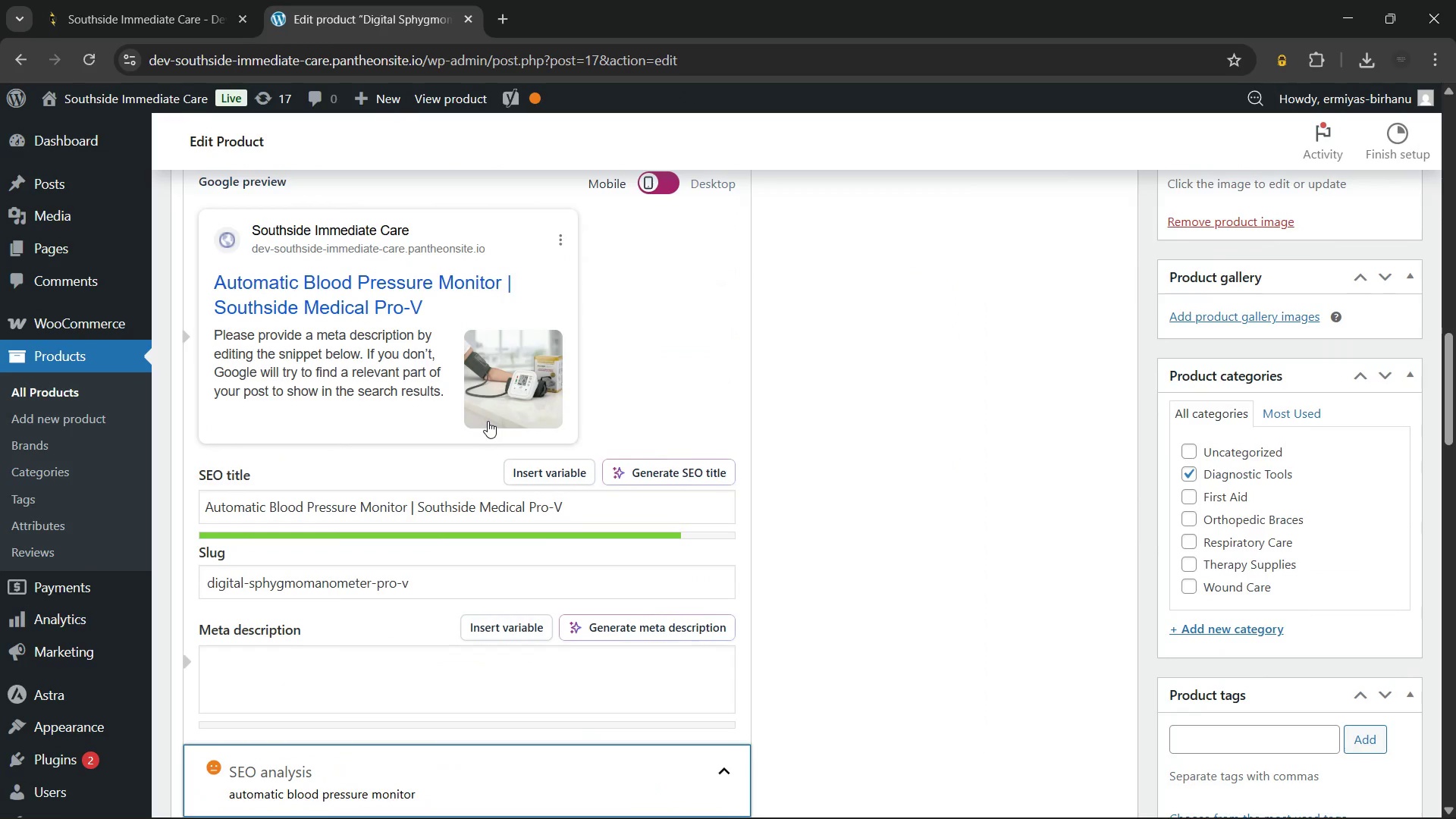 
scroll: coordinate [488, 421], scroll_direction: down, amount: 1.0
 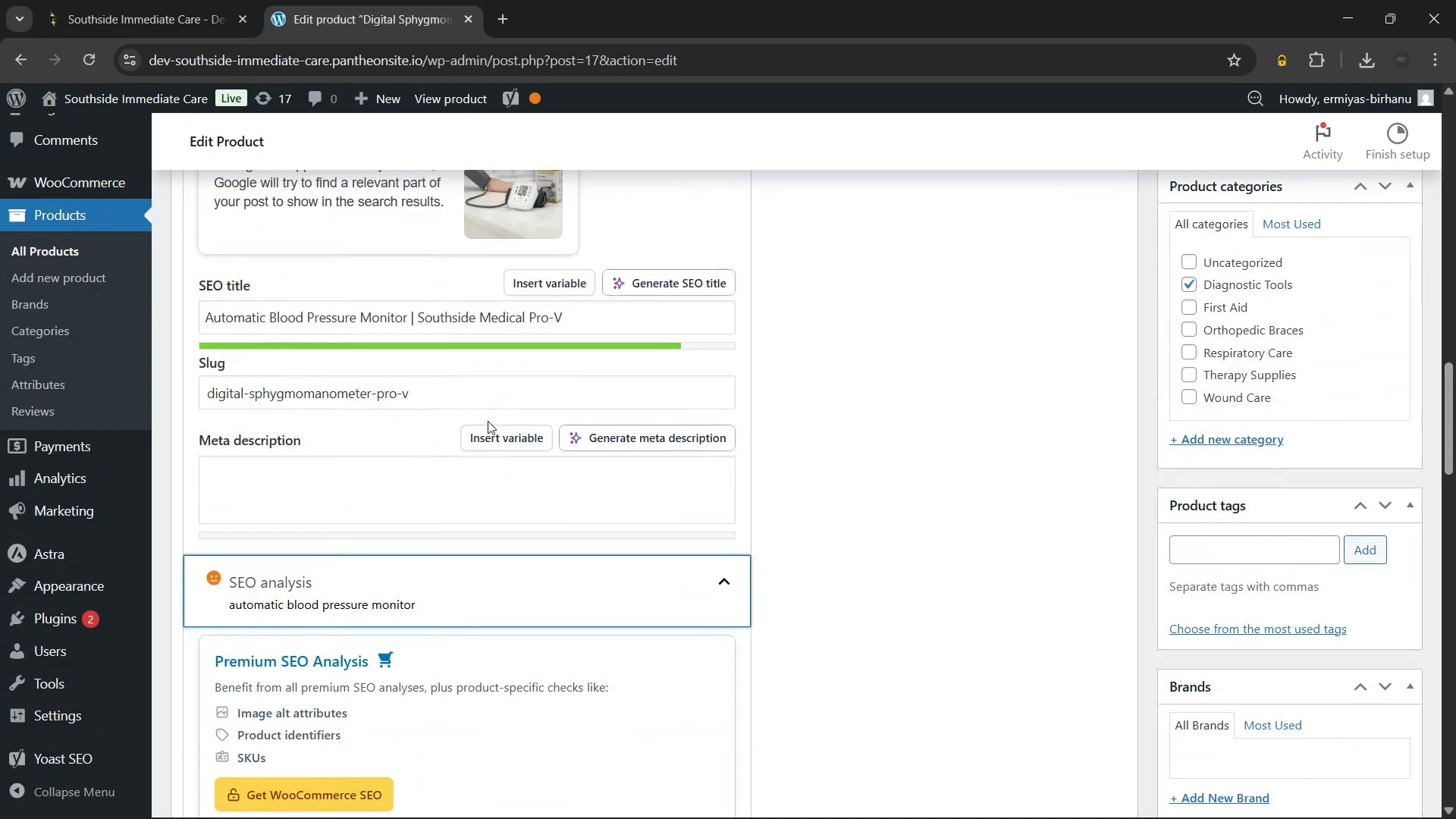 
wait(34.88)
 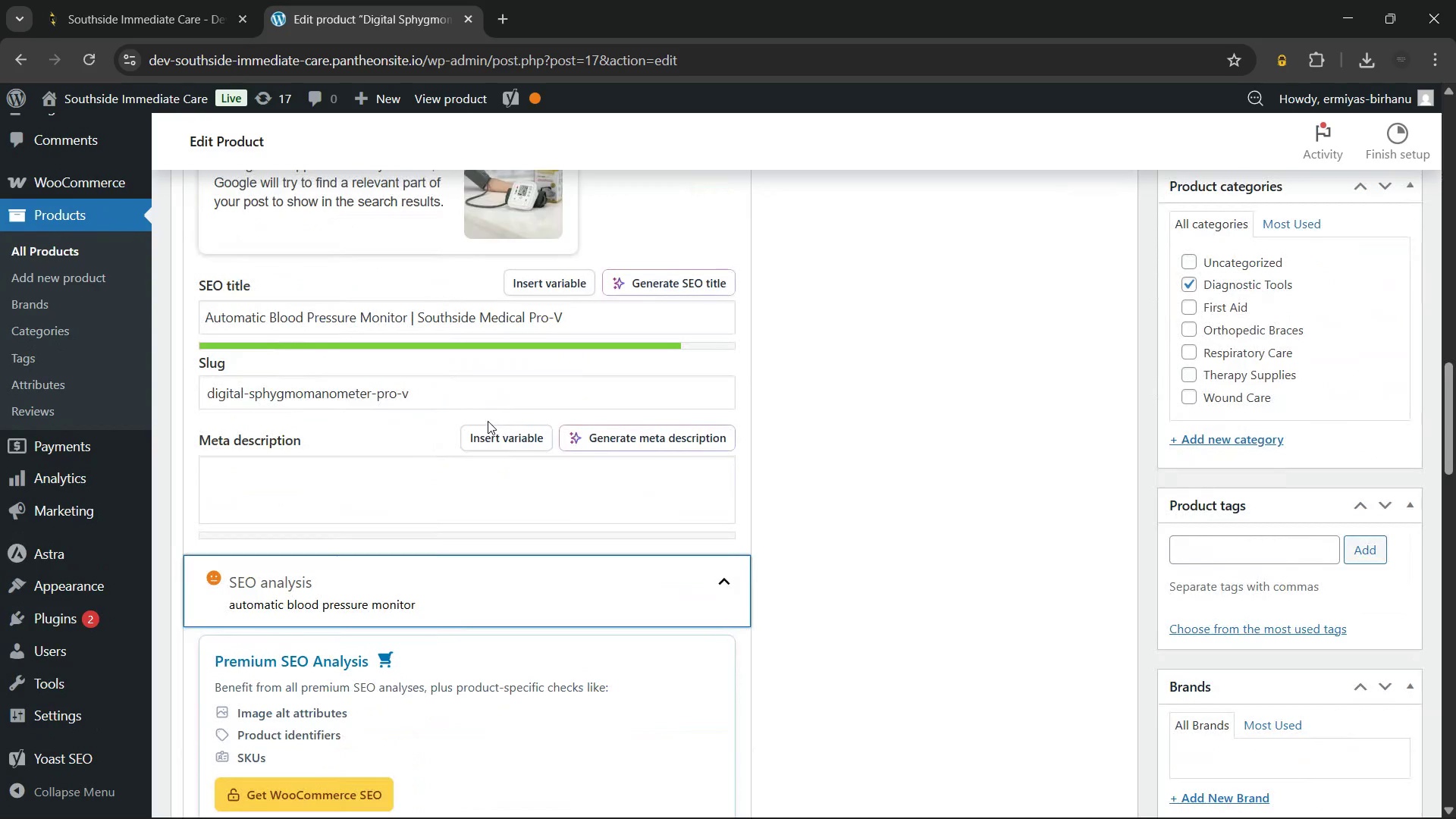 
left_click([405, 474])
 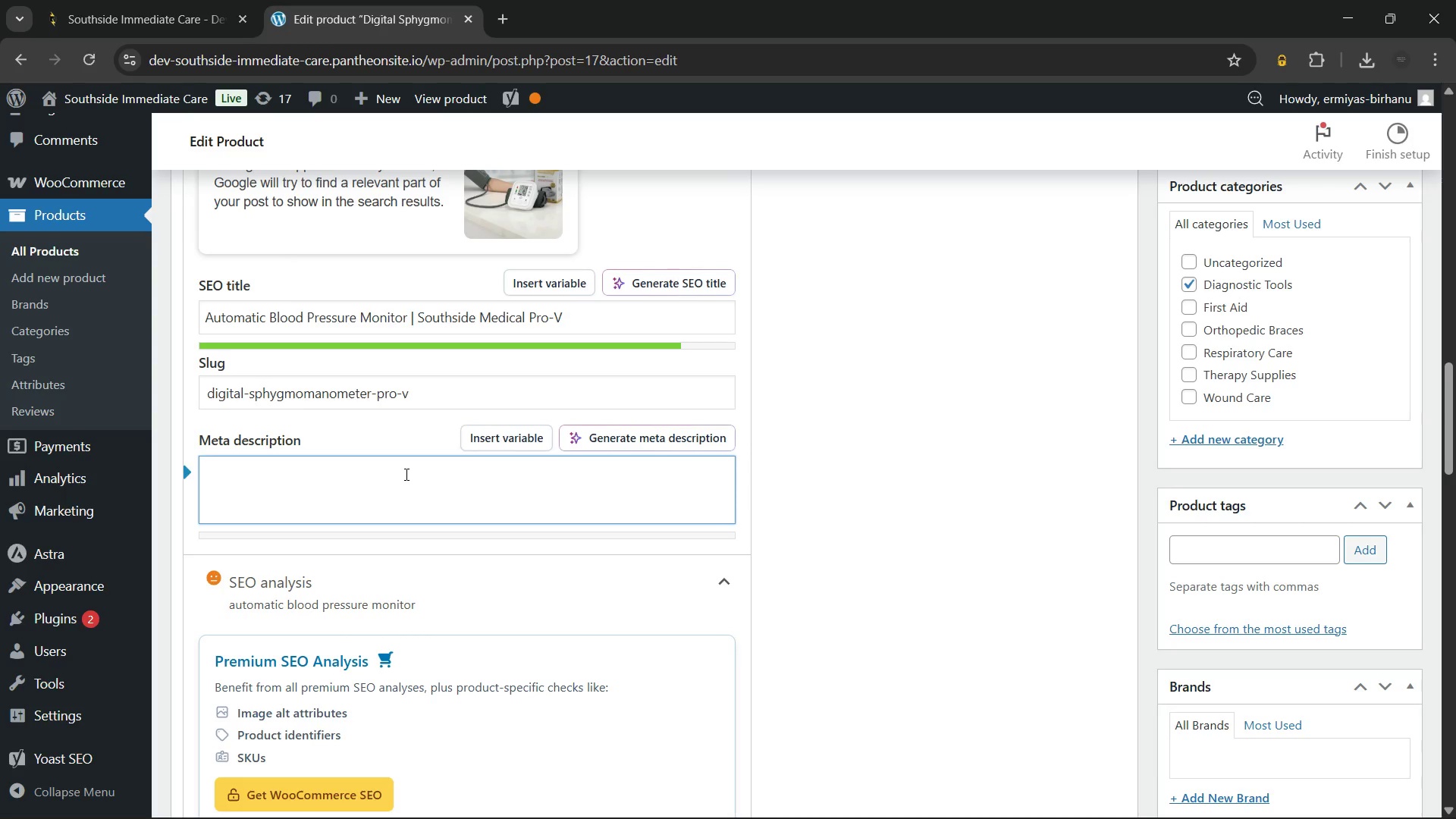 
wait(8.83)
 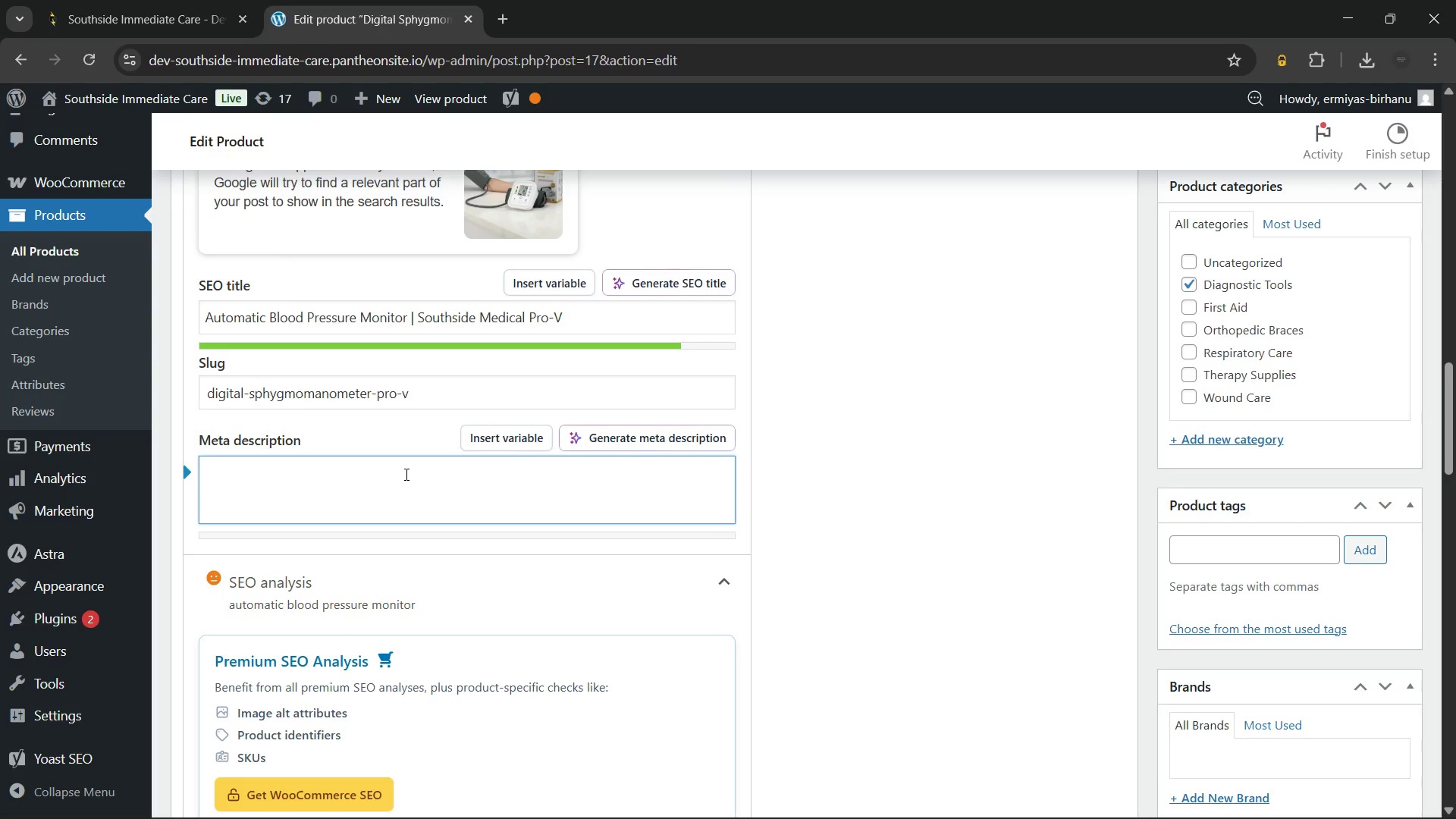 
type(Track)
 